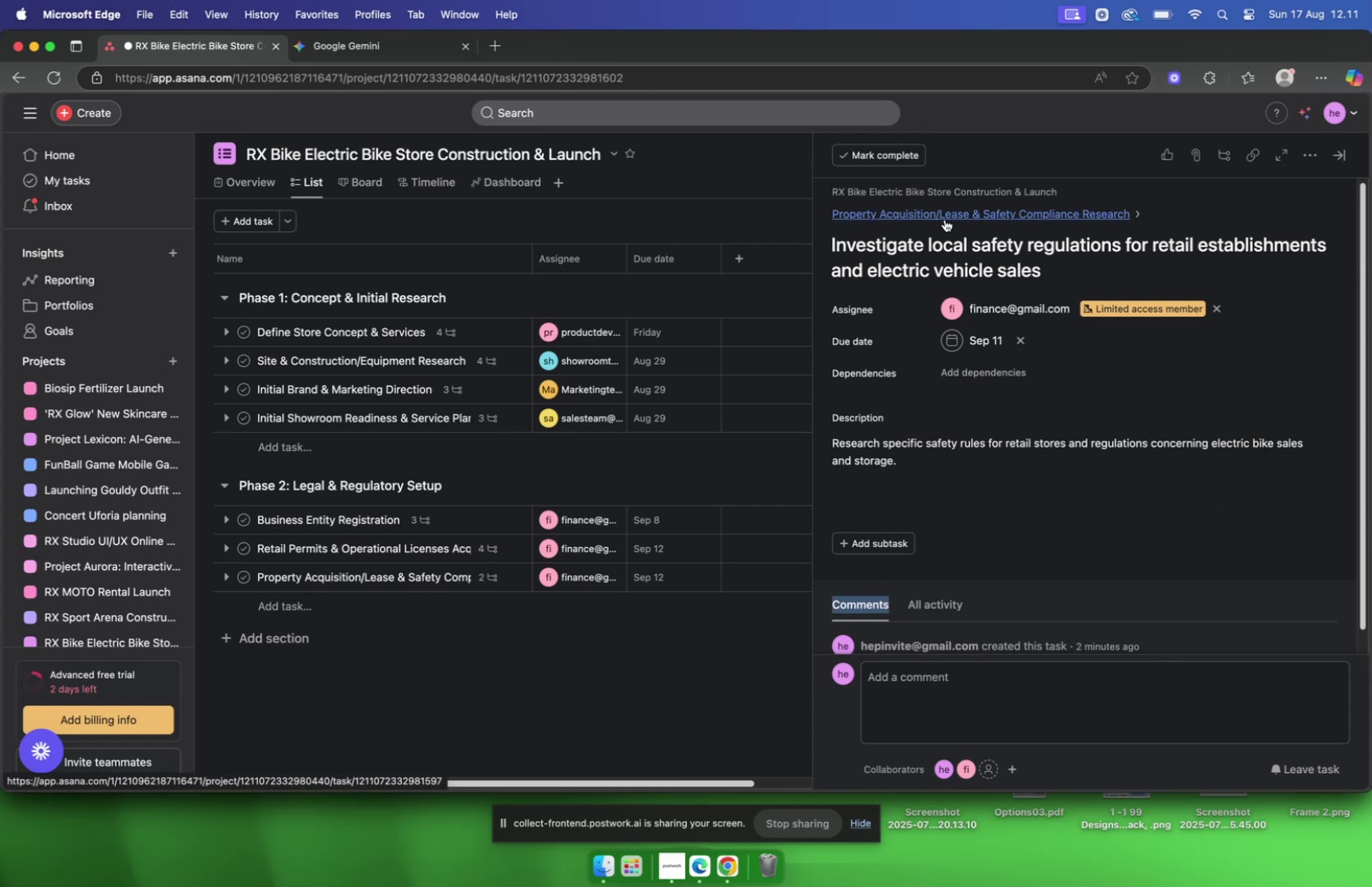 
left_click([945, 219])
 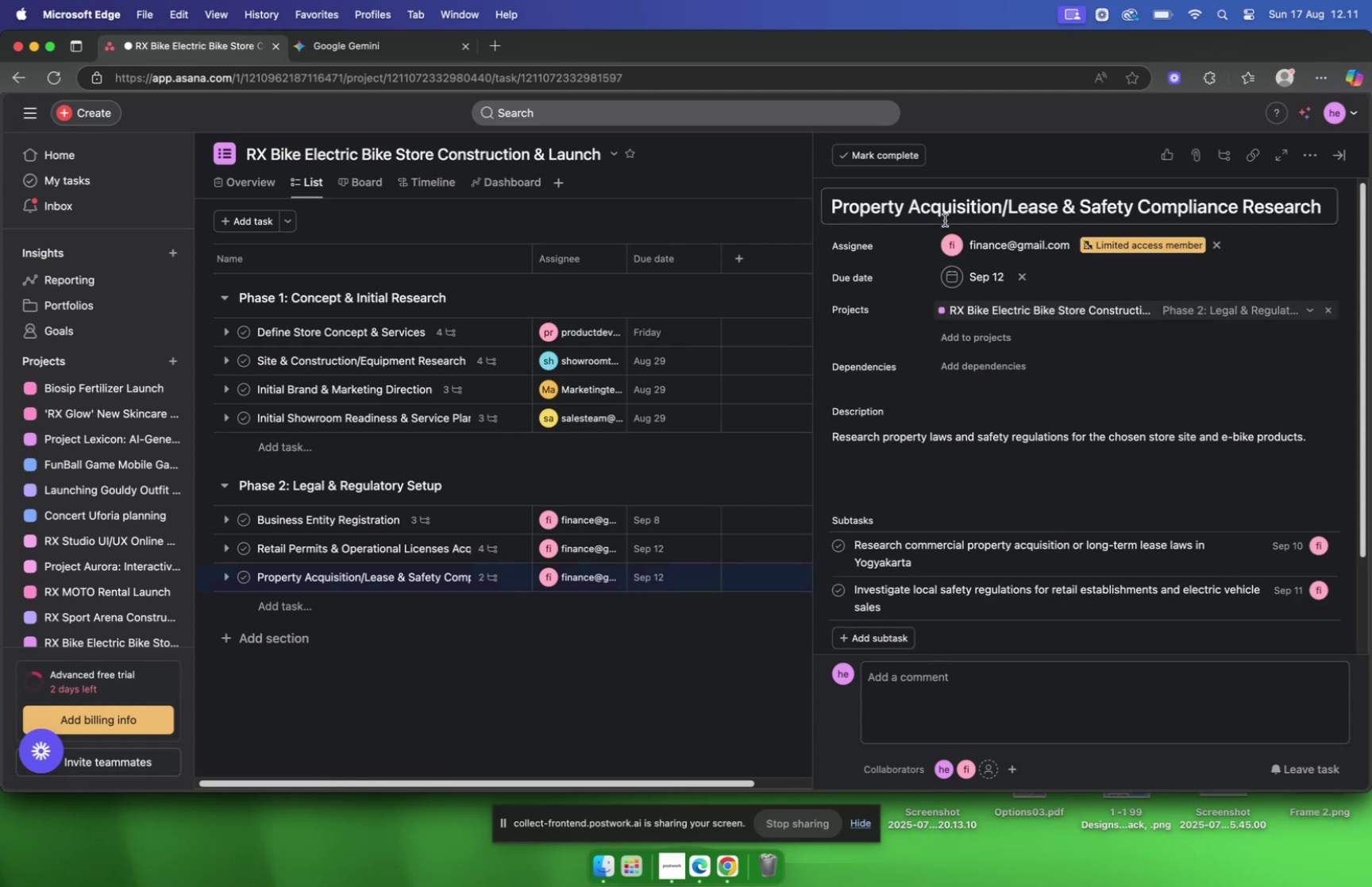 
scroll: coordinate [1040, 322], scroll_direction: down, amount: 12.0
 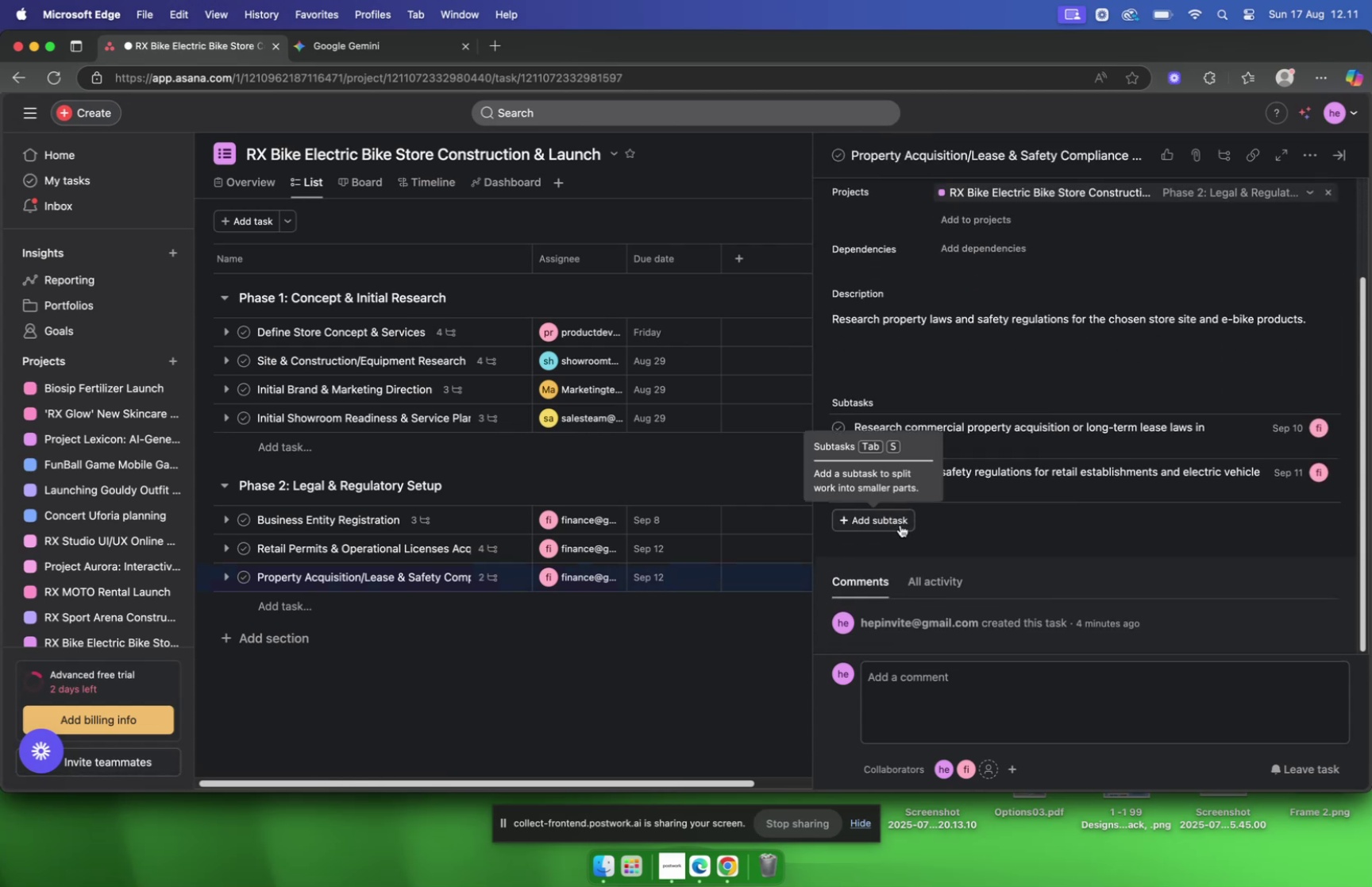 
left_click([900, 524])
 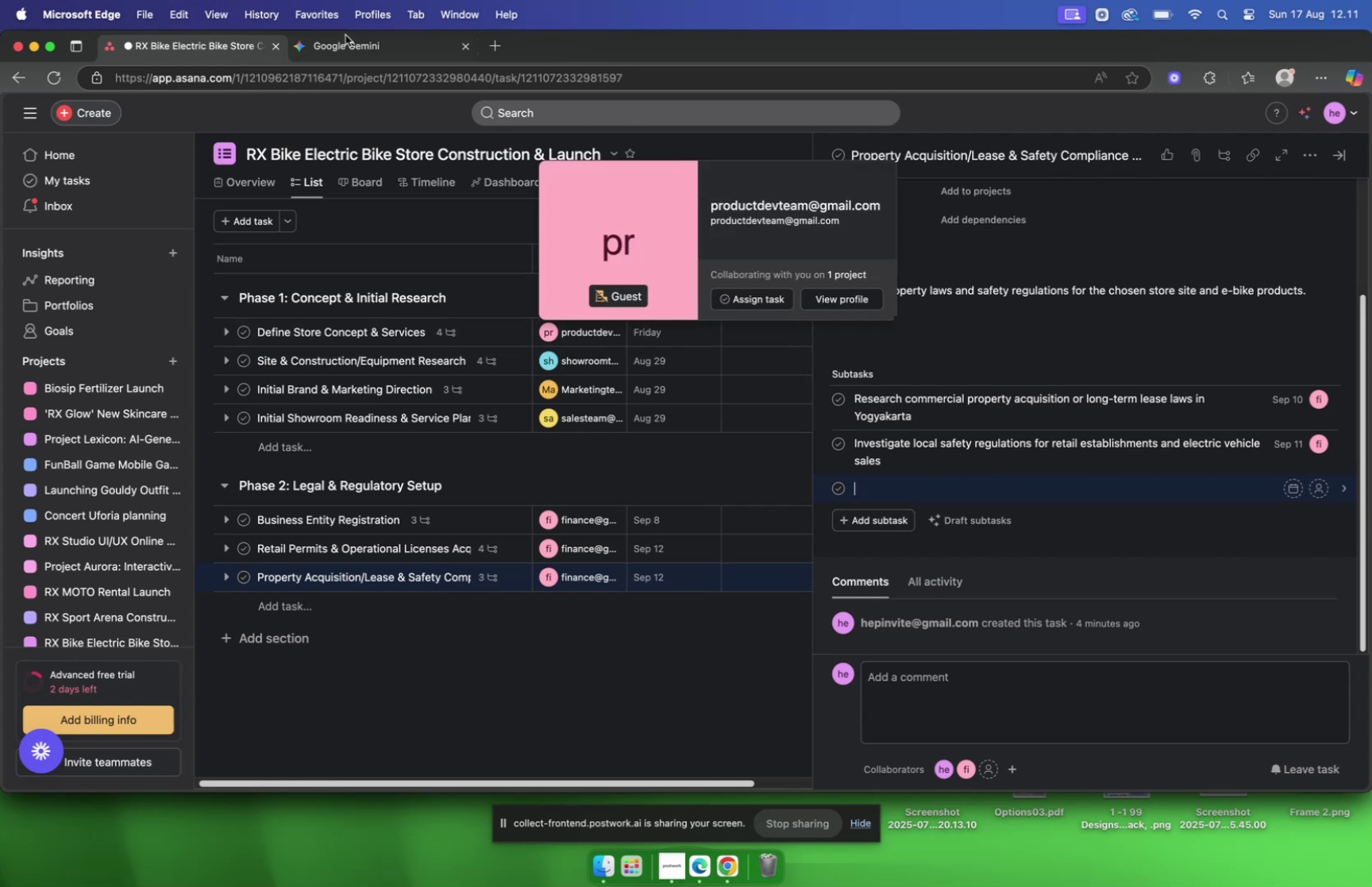 
wait(7.17)
 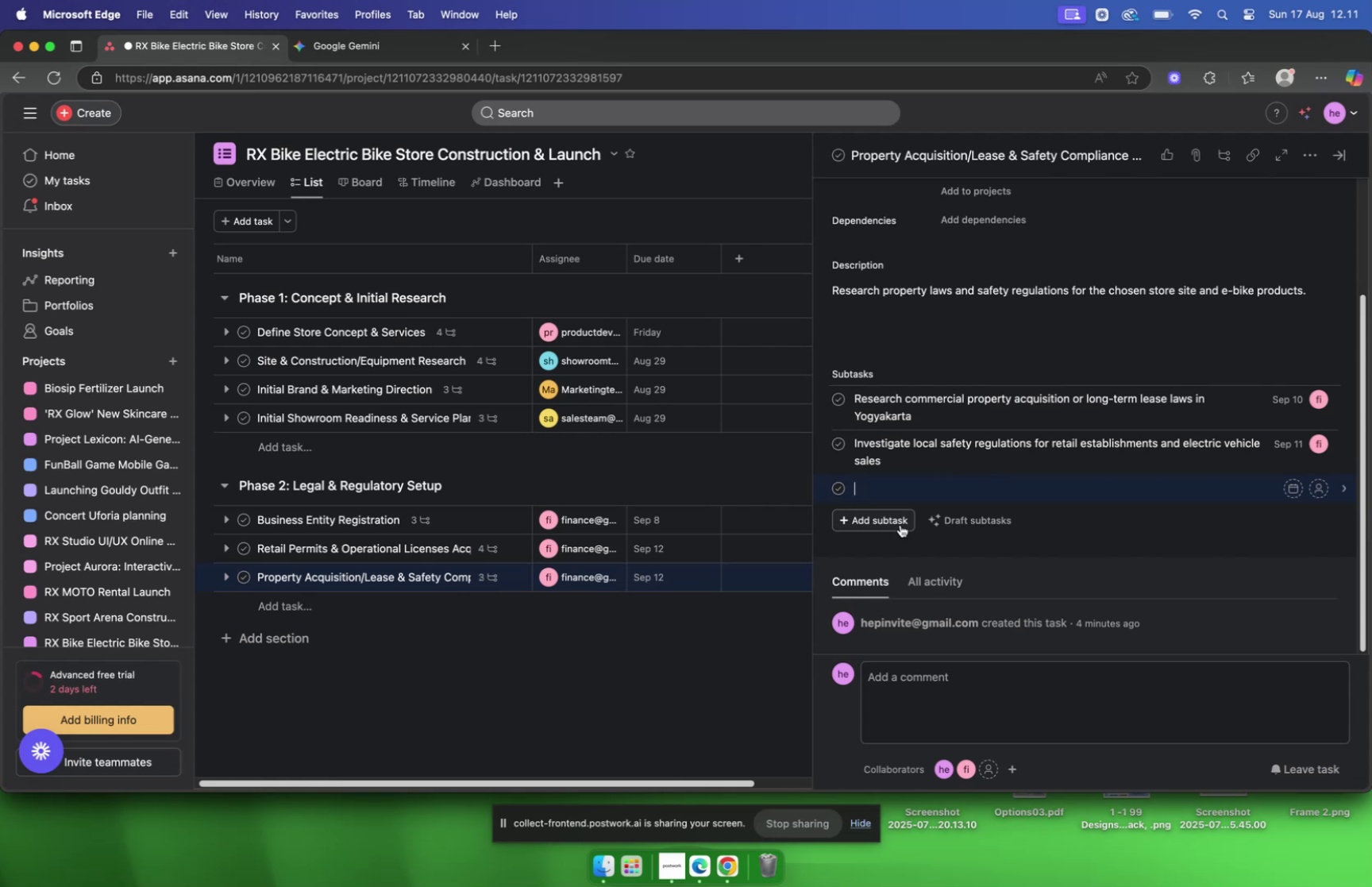 
left_click([357, 48])
 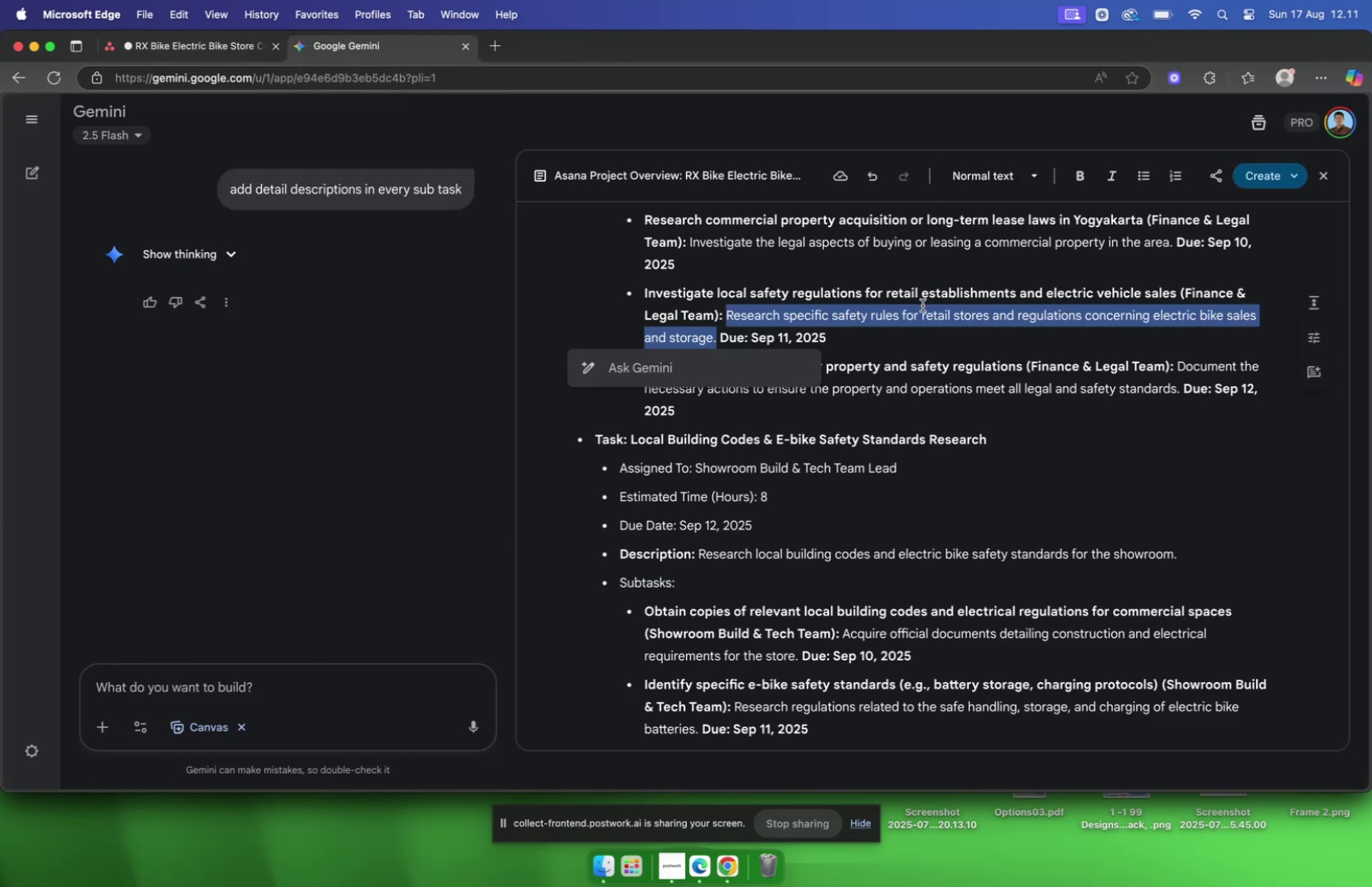 
left_click([923, 318])
 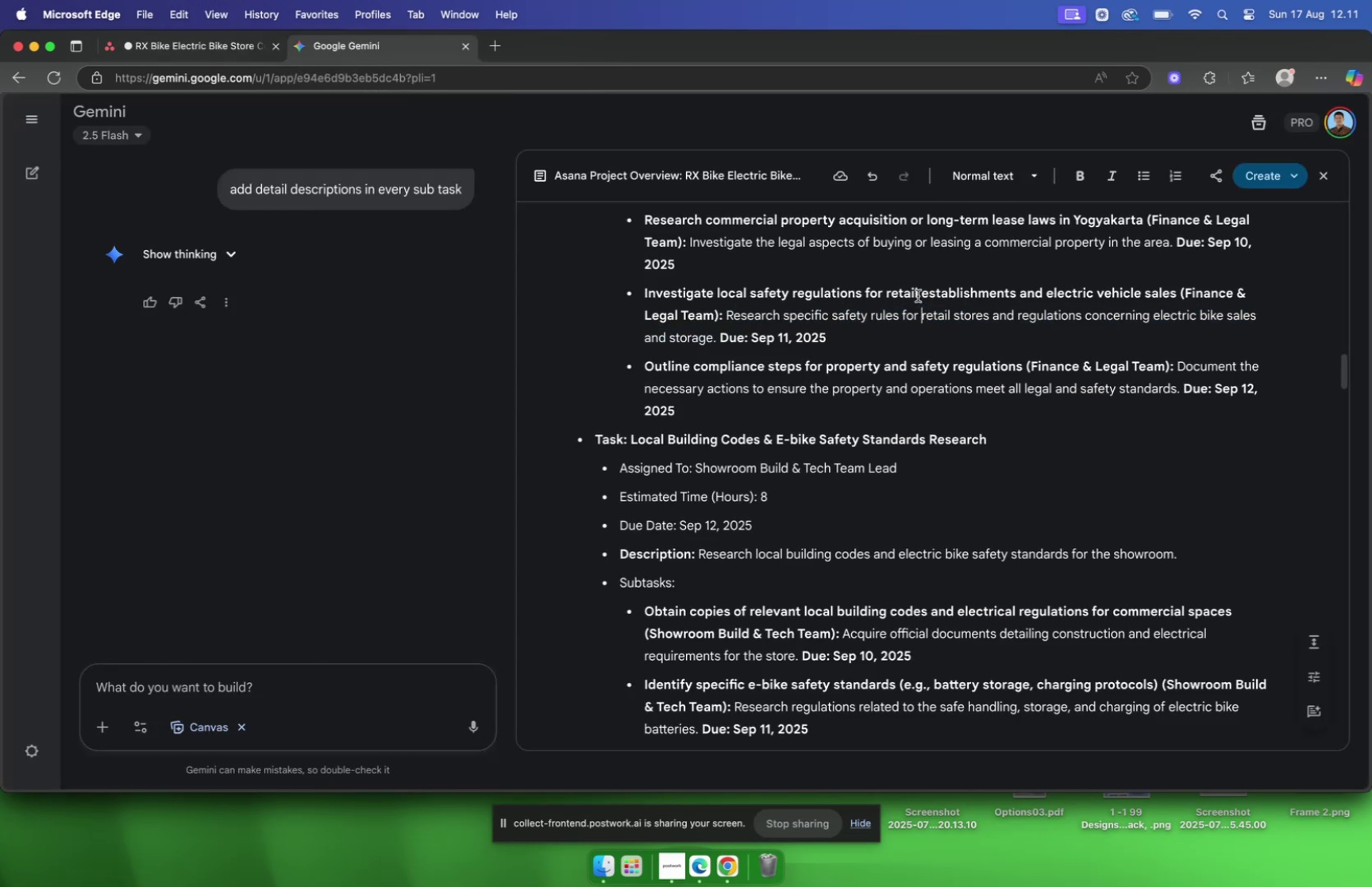 
scroll: coordinate [919, 295], scroll_direction: down, amount: 2.0
 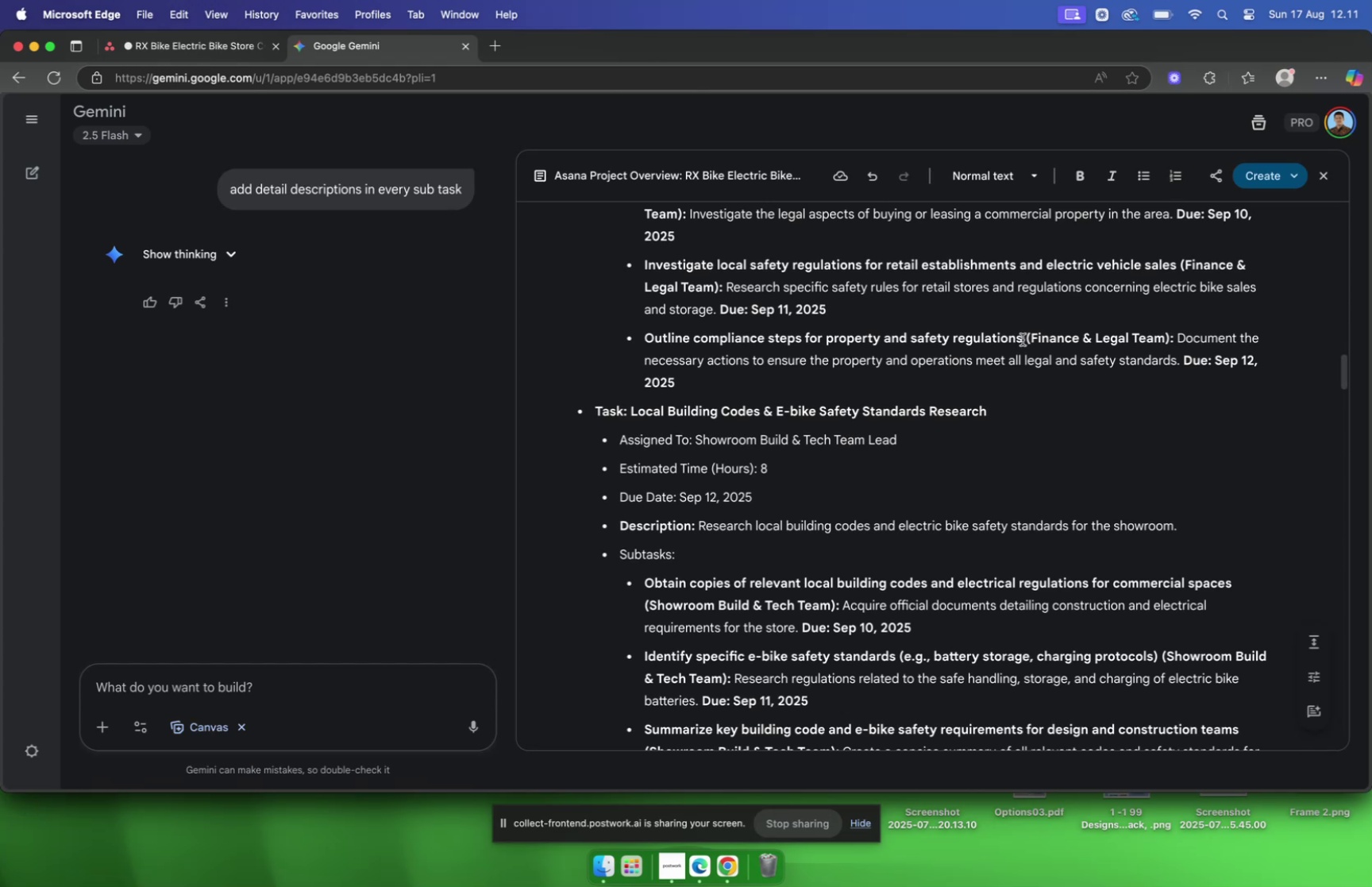 
left_click([1022, 340])
 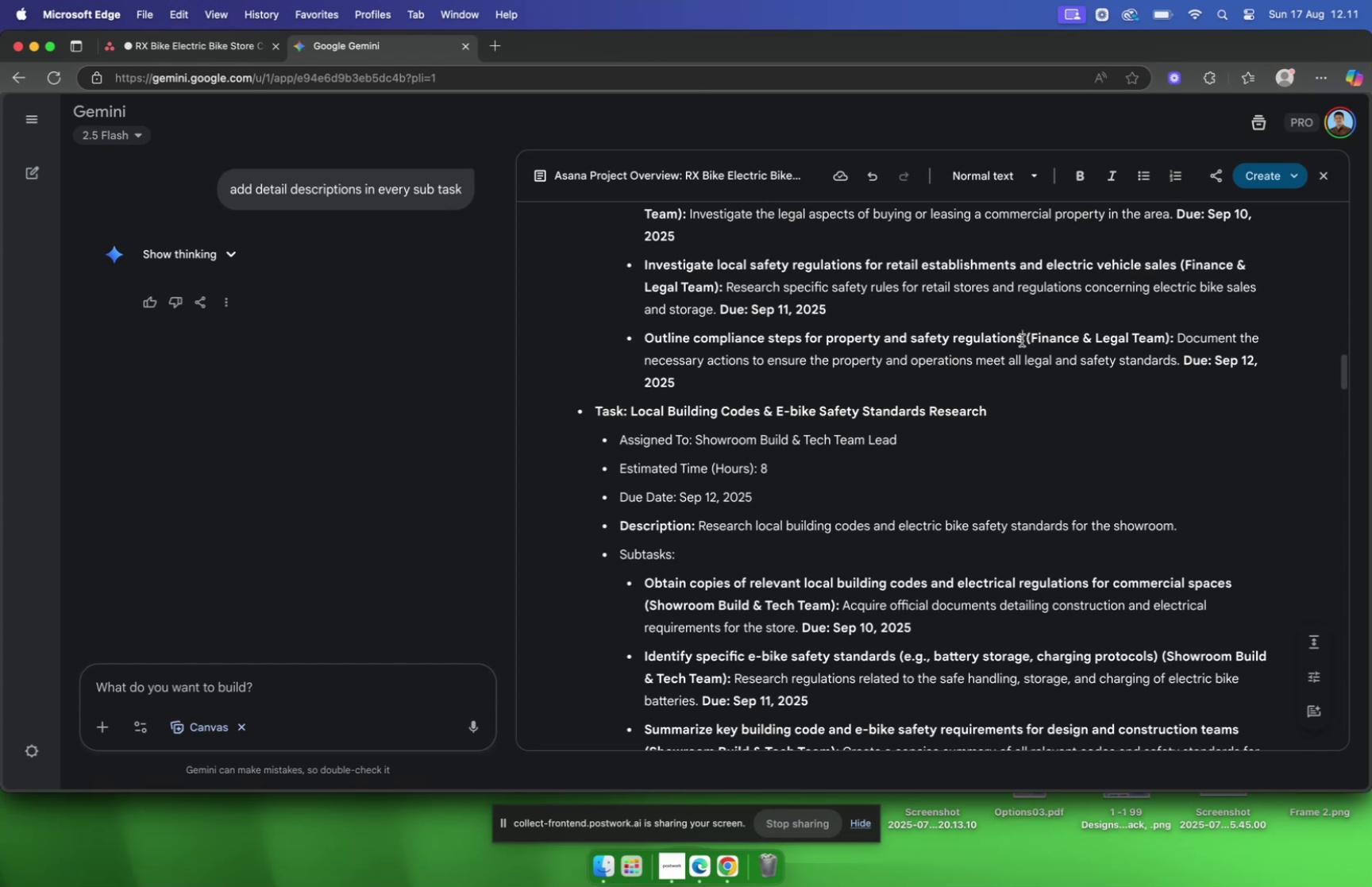 
left_click_drag(start_coordinate=[1022, 340], to_coordinate=[647, 342])
 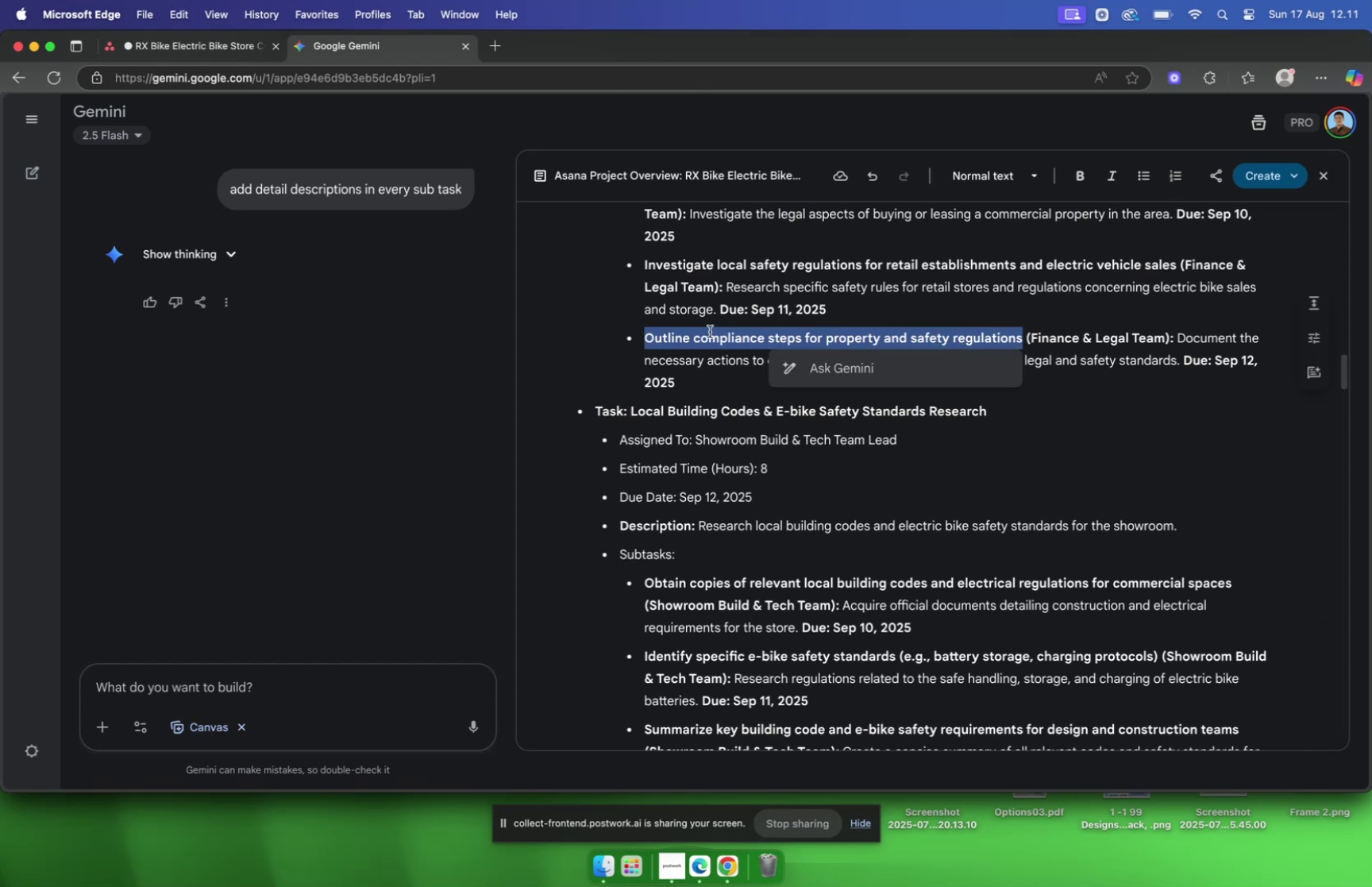 
key(Meta+C)
 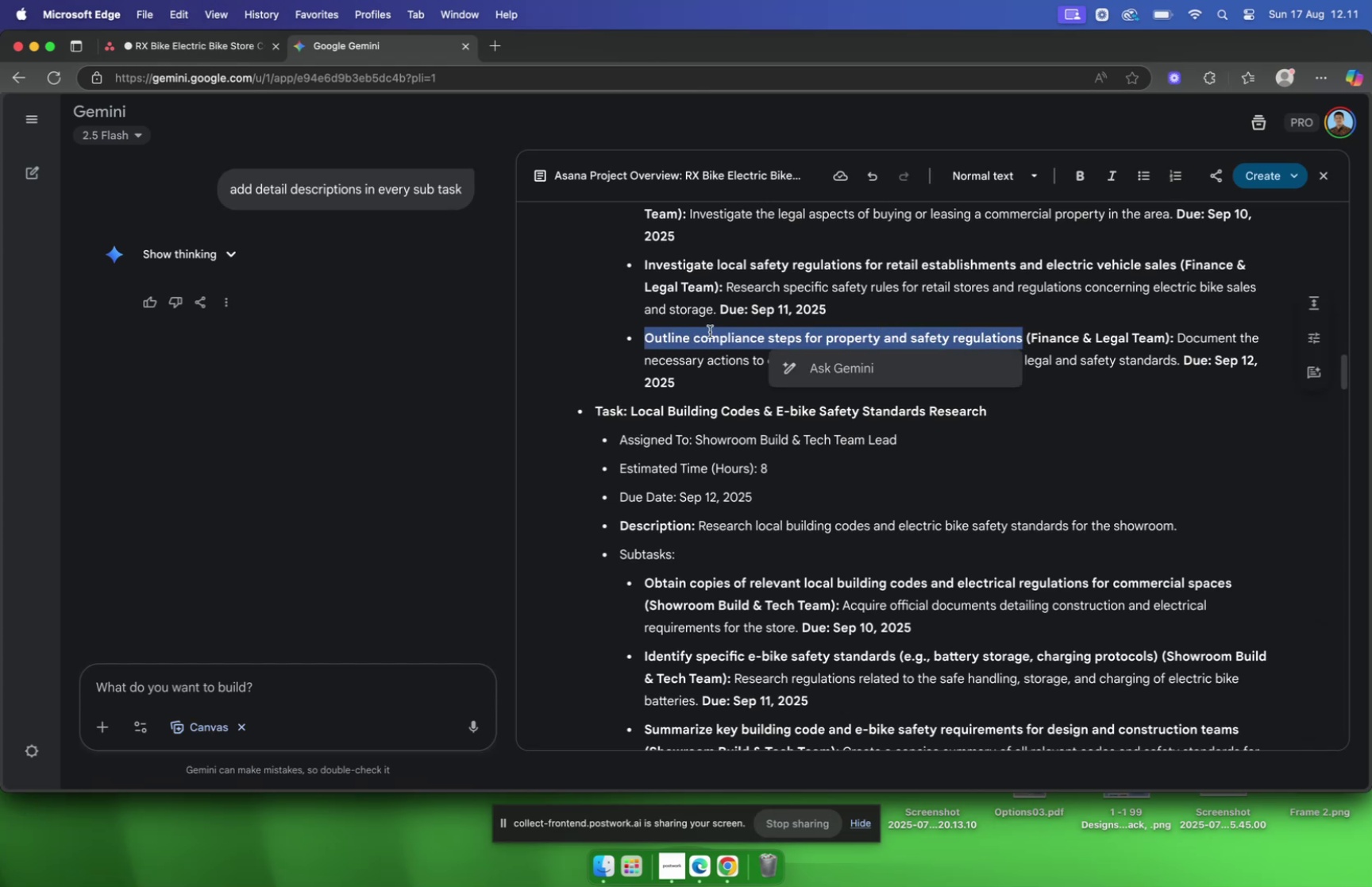 
key(Meta+C)
 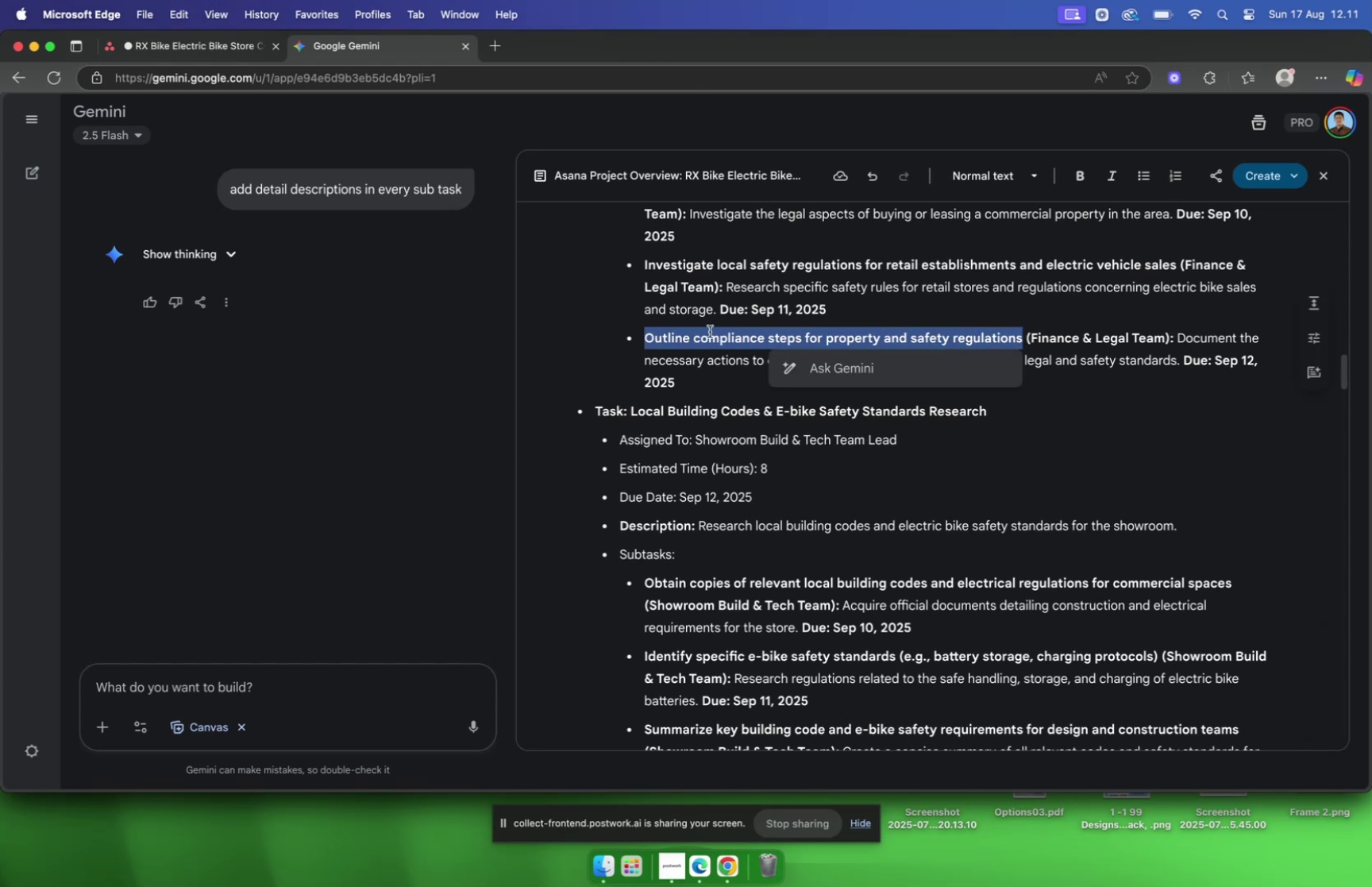 
key(Meta+CommandLeft)
 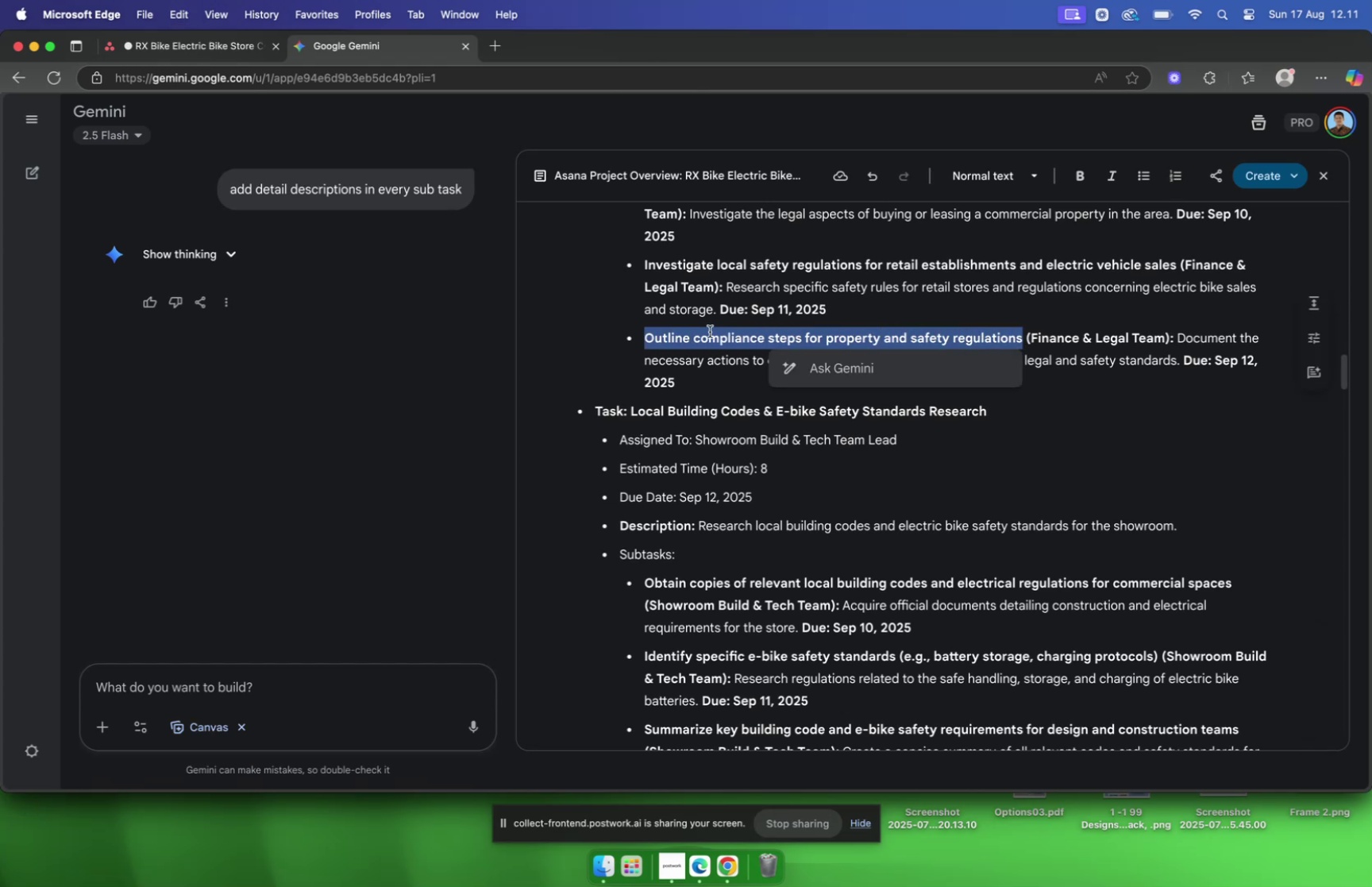 
key(Meta+C)
 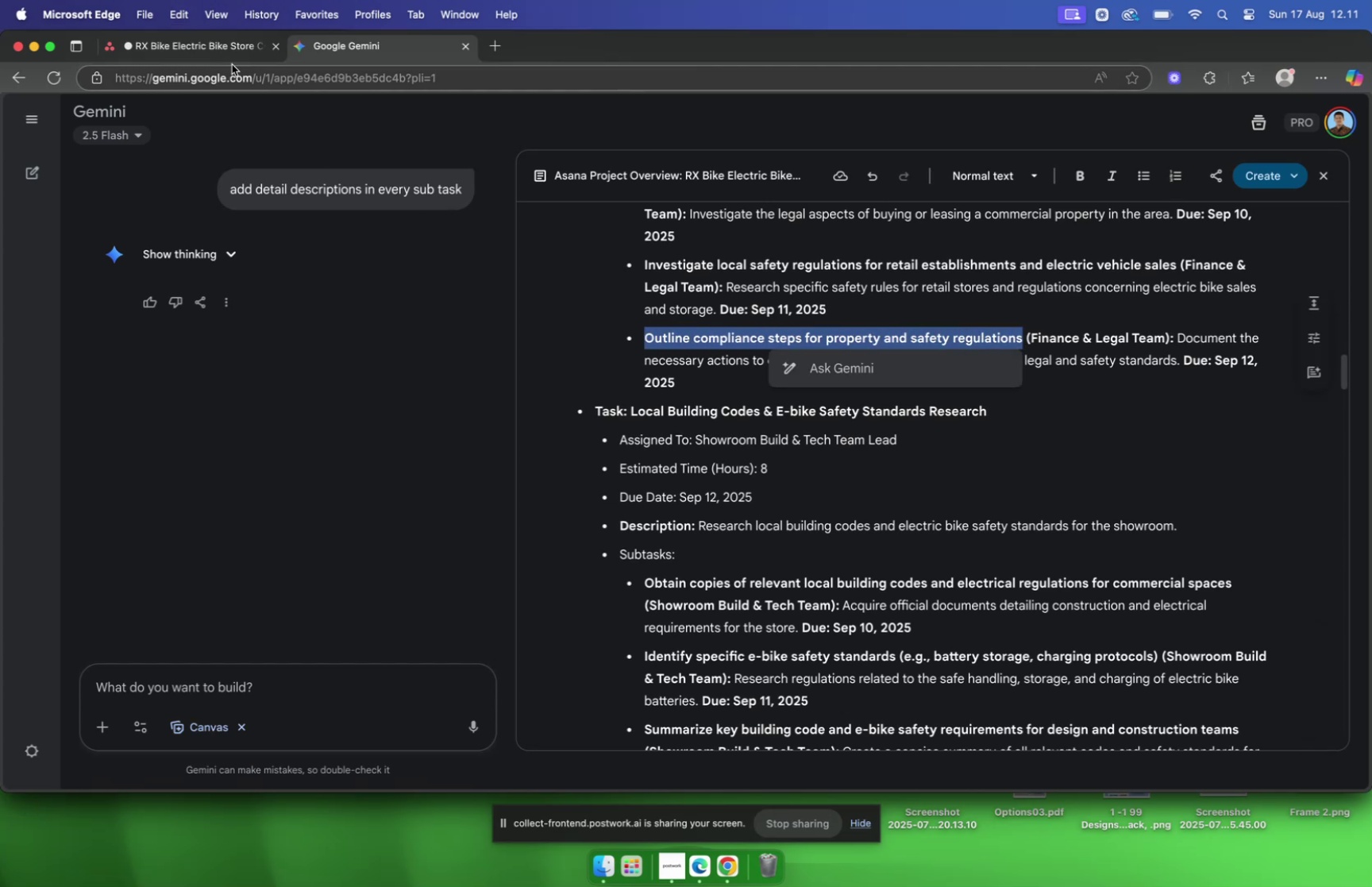 
key(Meta+V)
 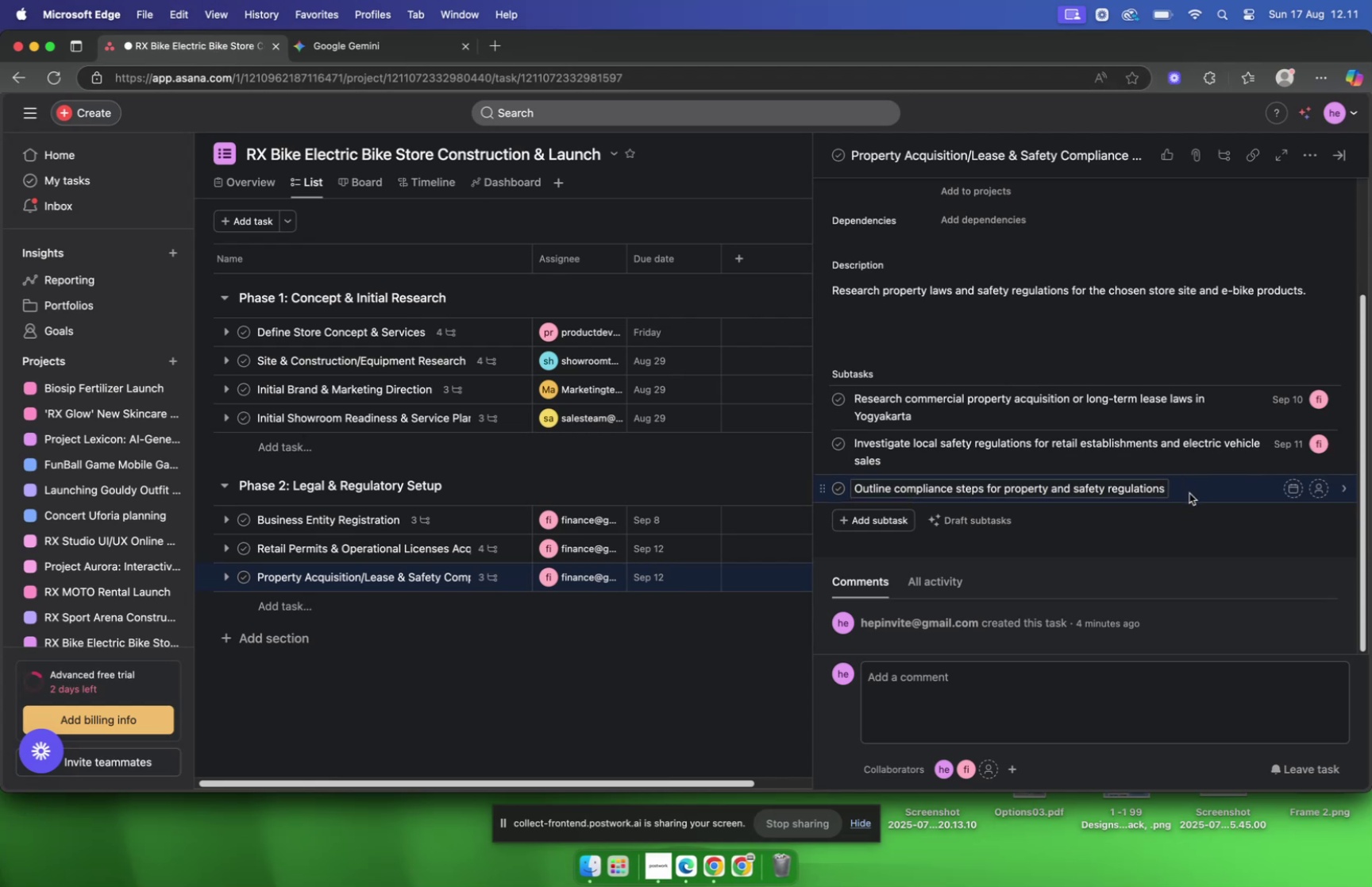 
left_click([1189, 492])
 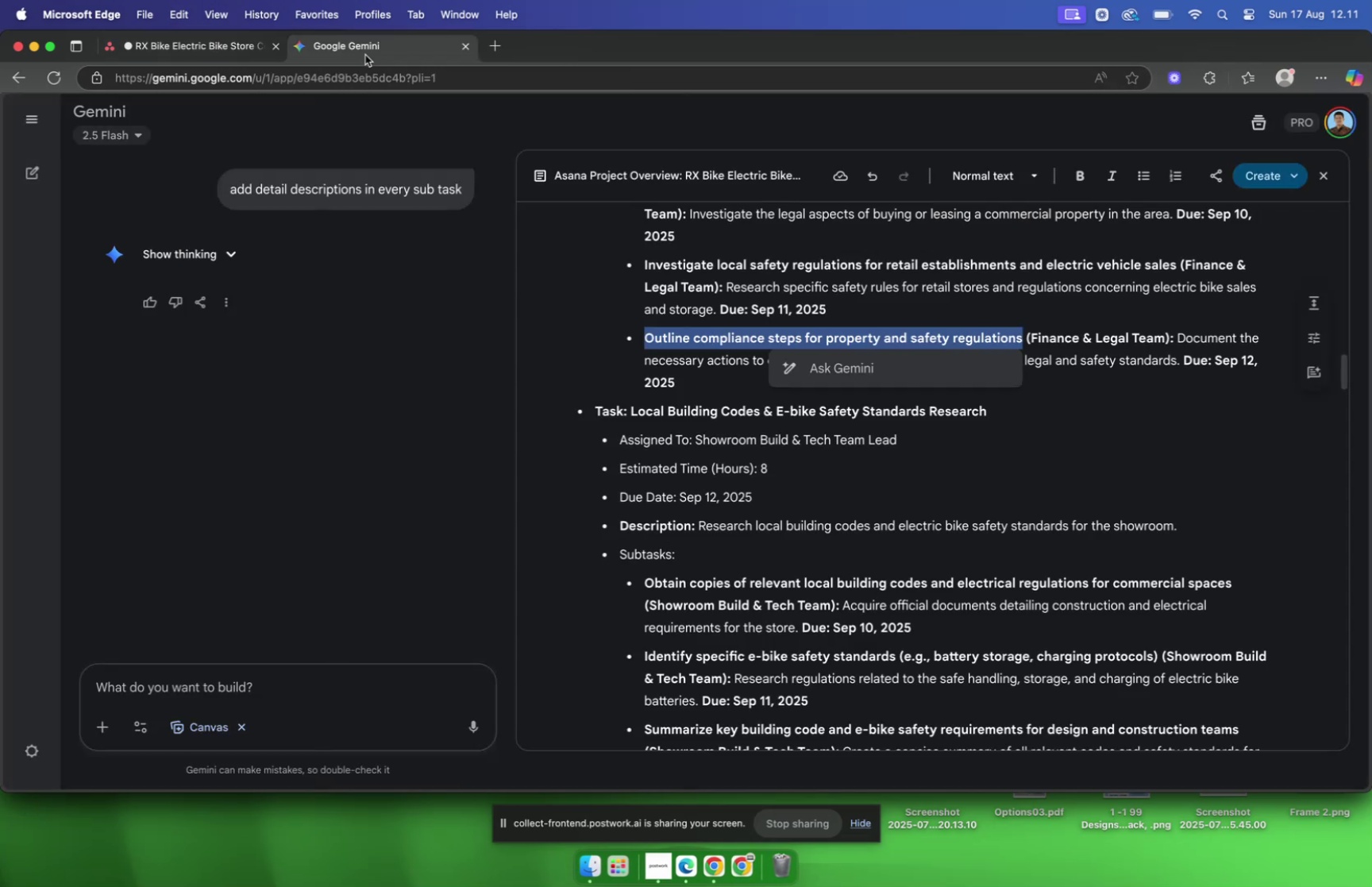 
wait(6.02)
 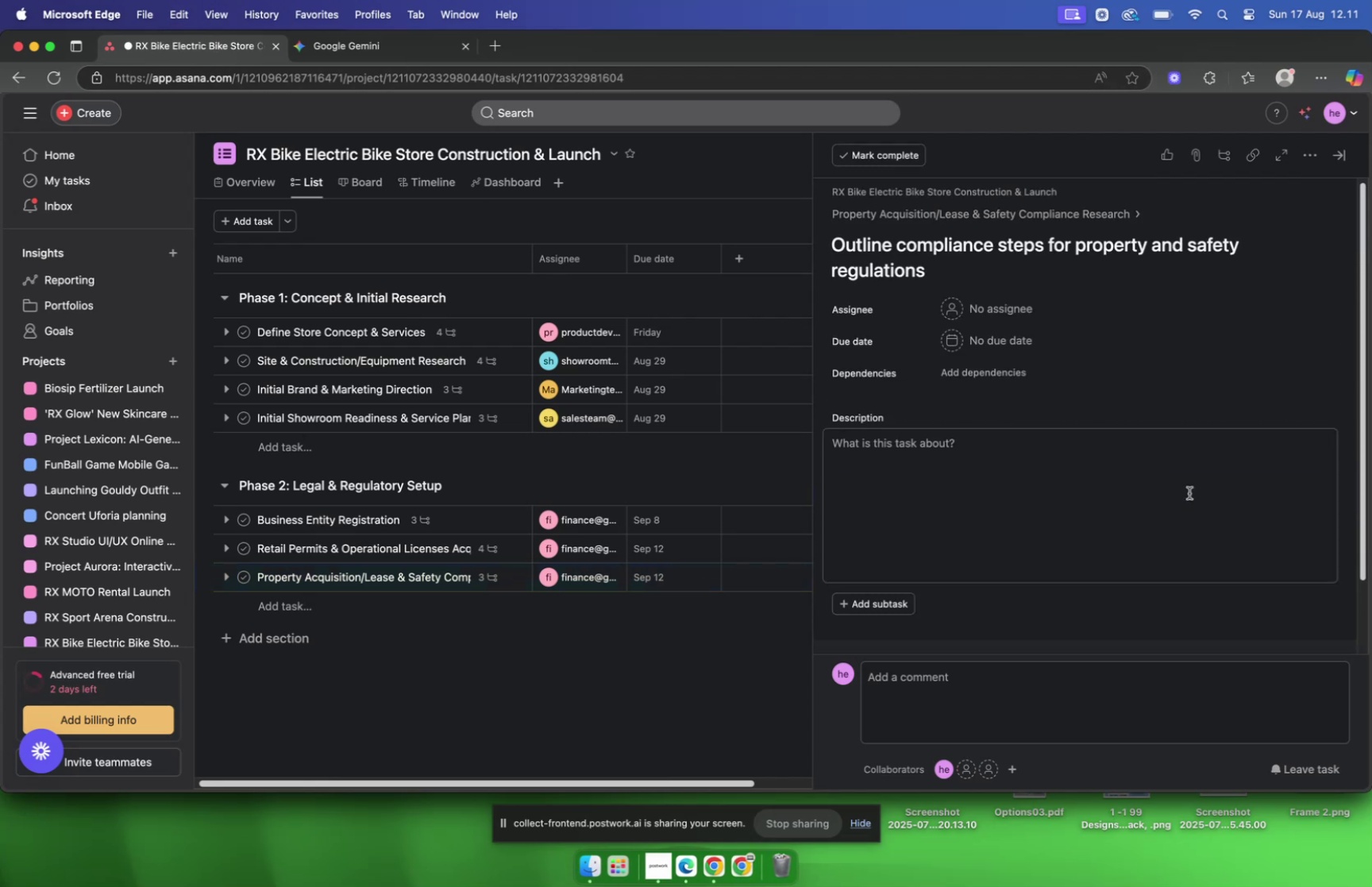 
double_click([1057, 334])
 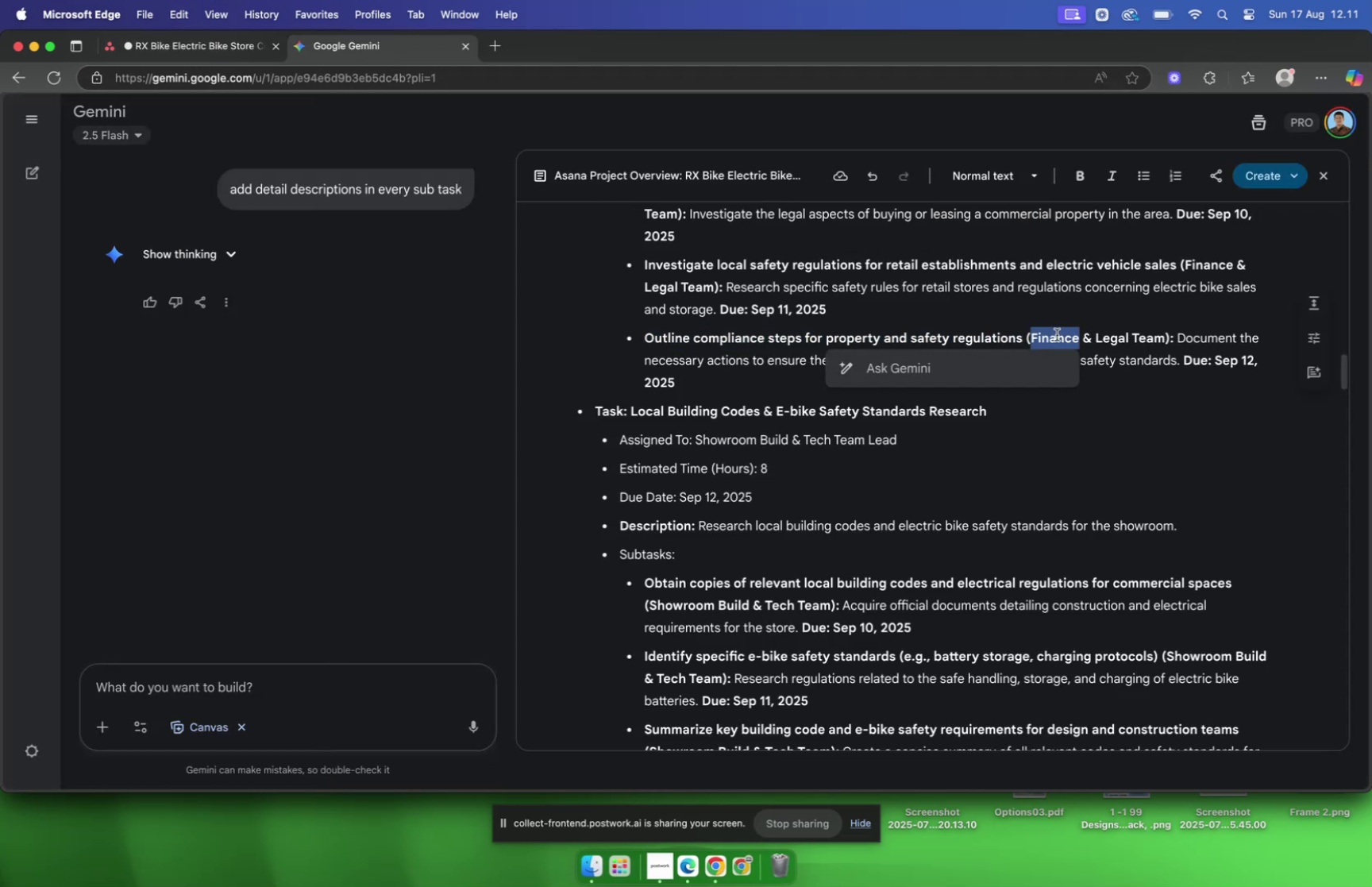 
double_click([1057, 334])
 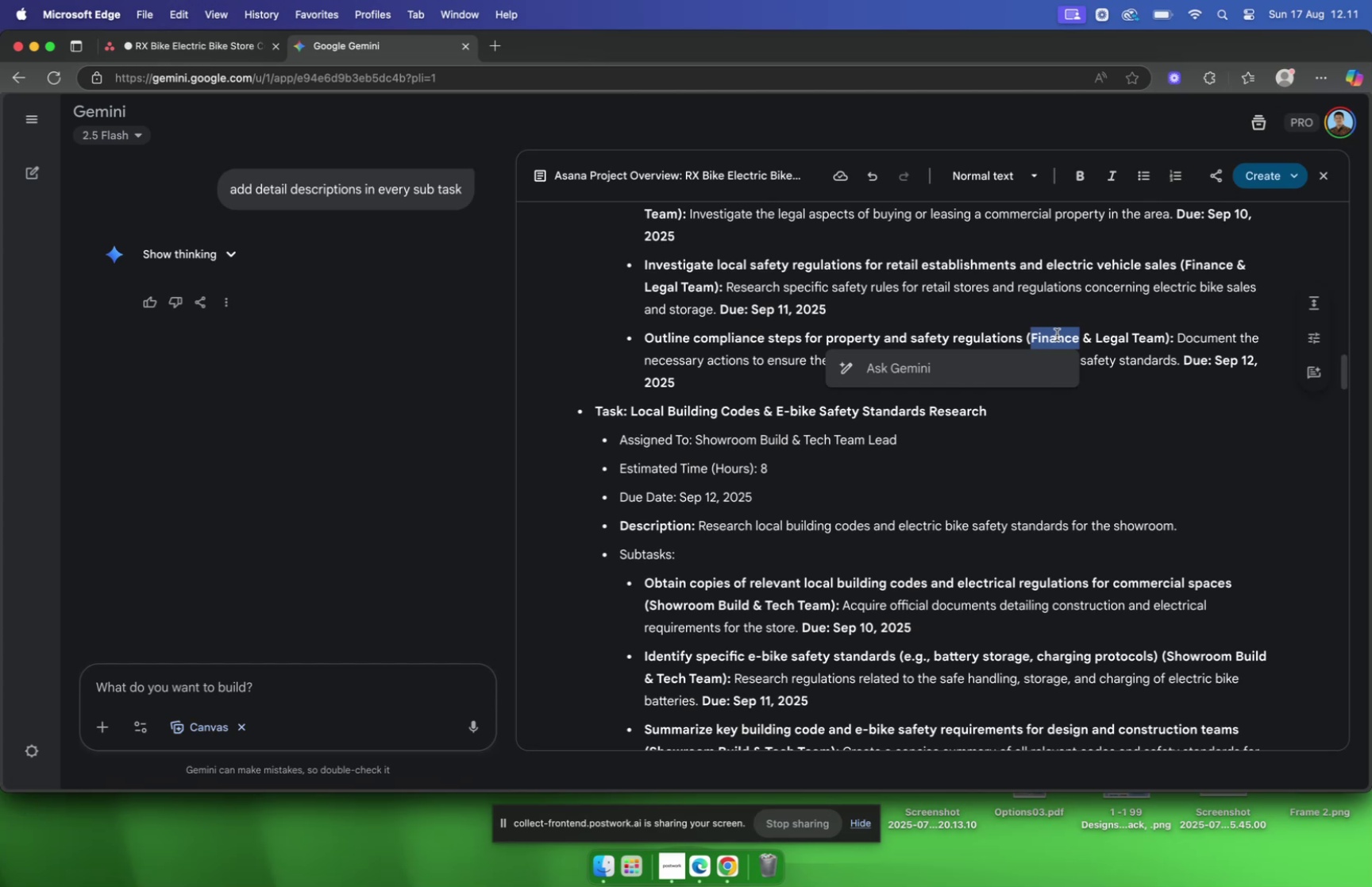 
triple_click([1057, 334])
 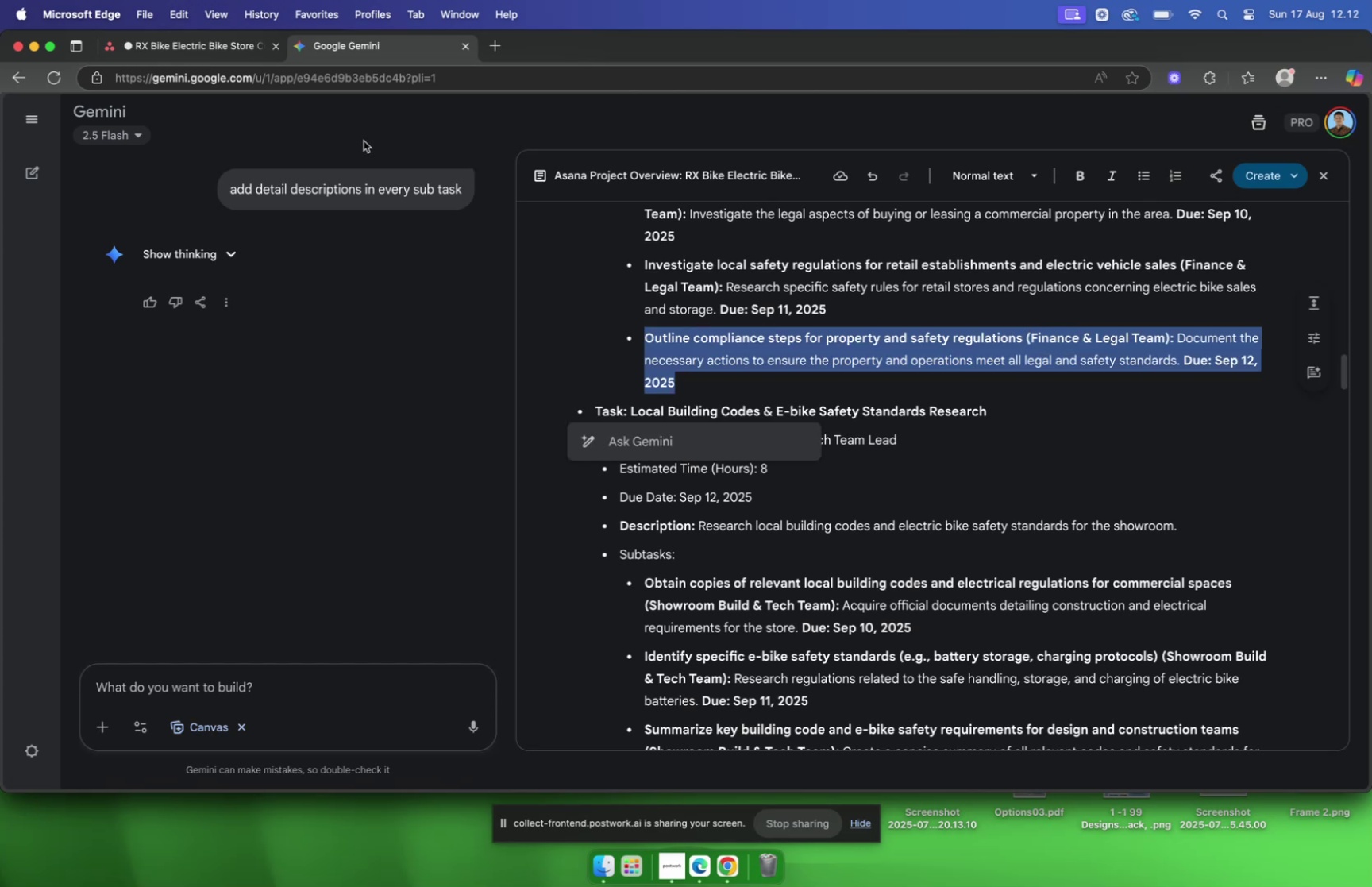 
left_click([199, 52])
 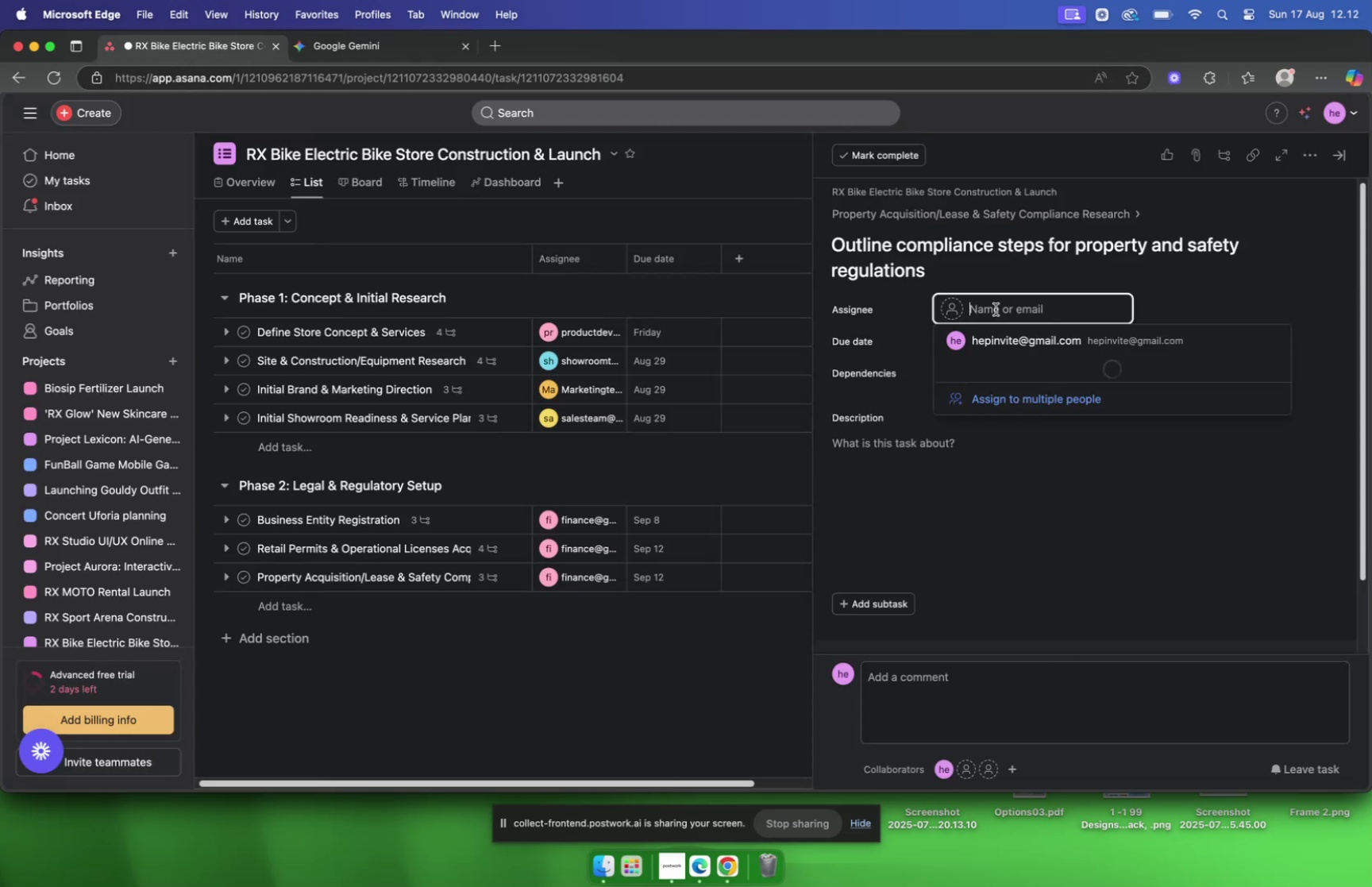 
type(finan)
 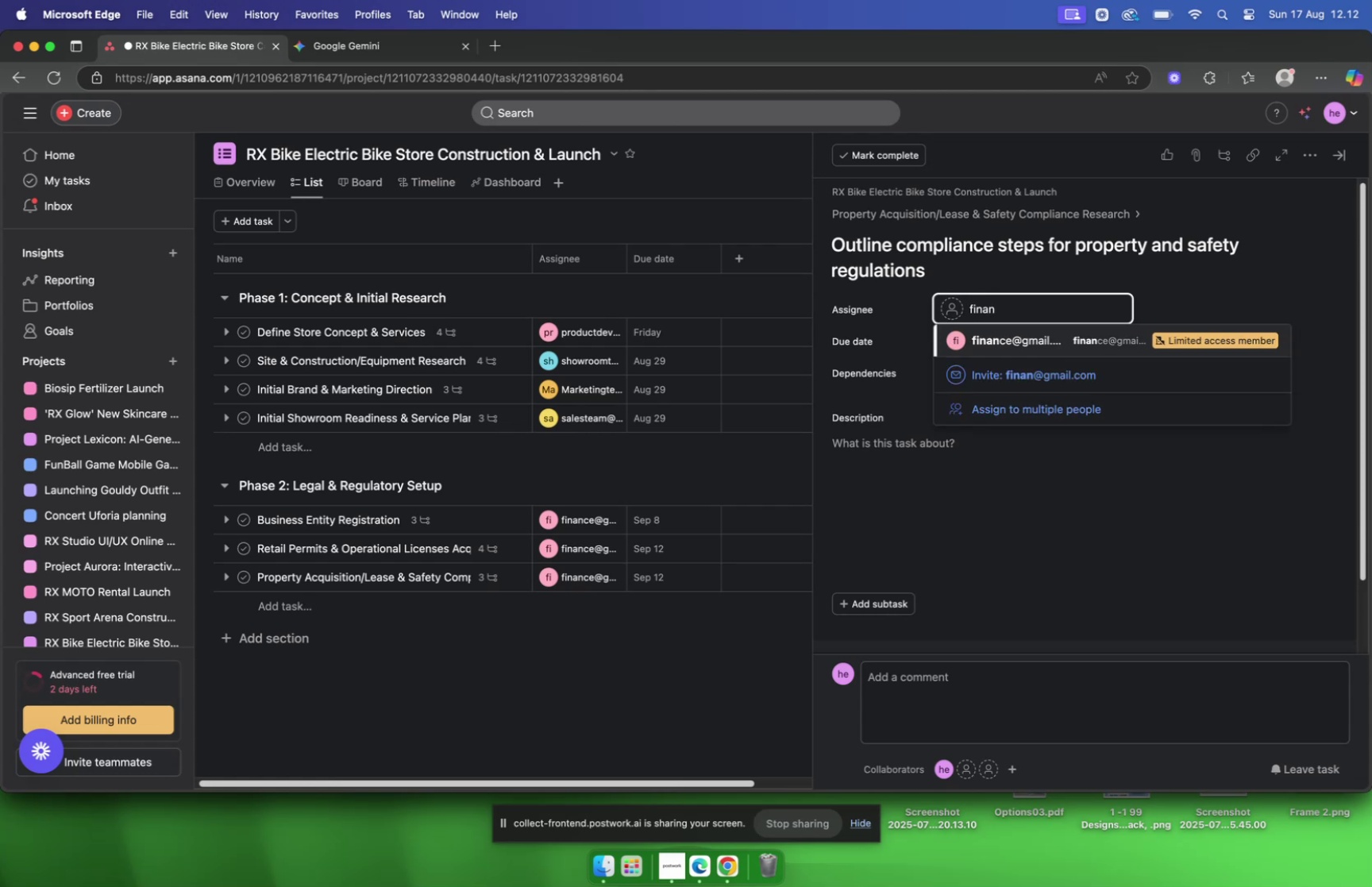 
key(Enter)
 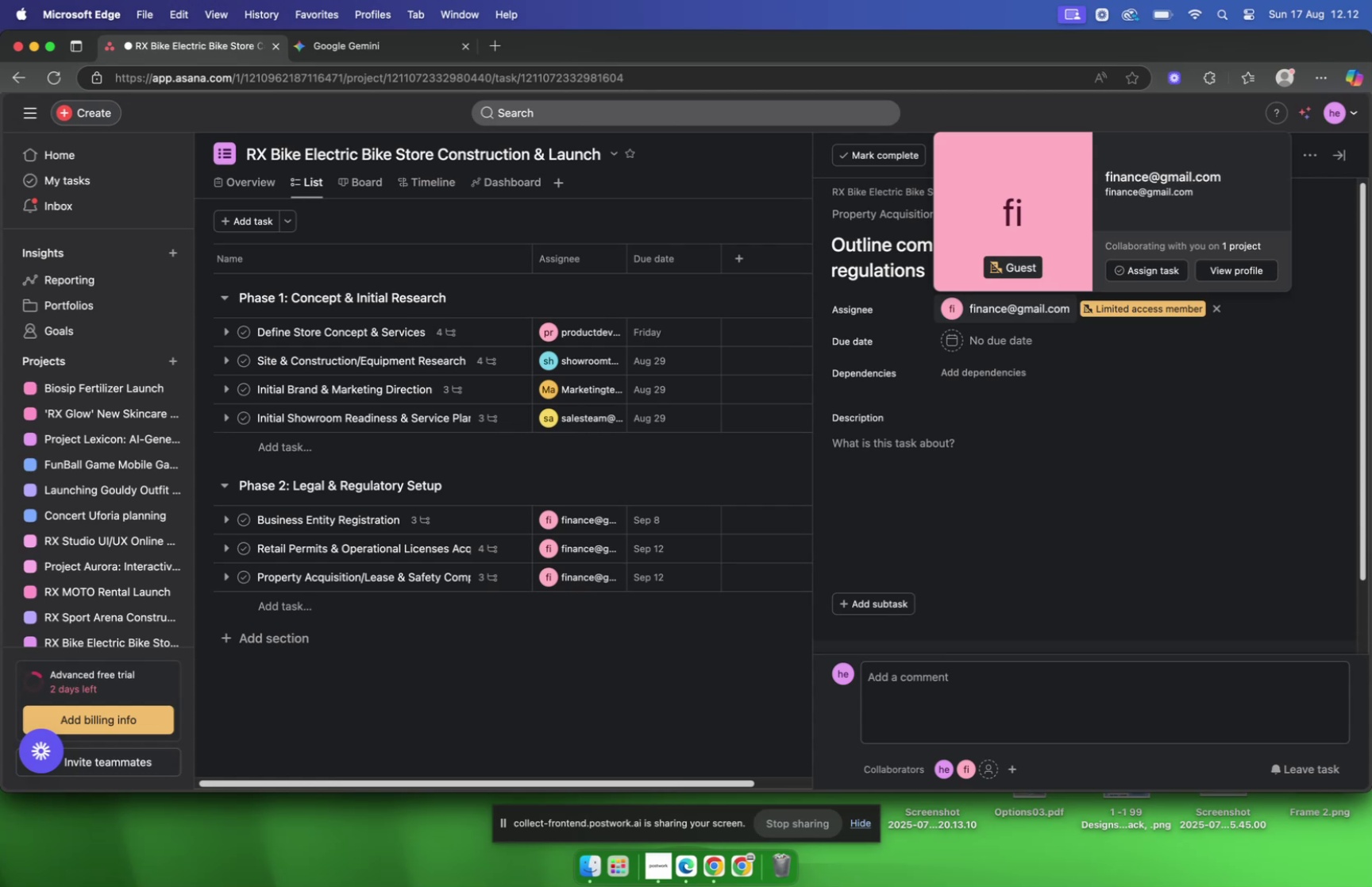 
wait(17.16)
 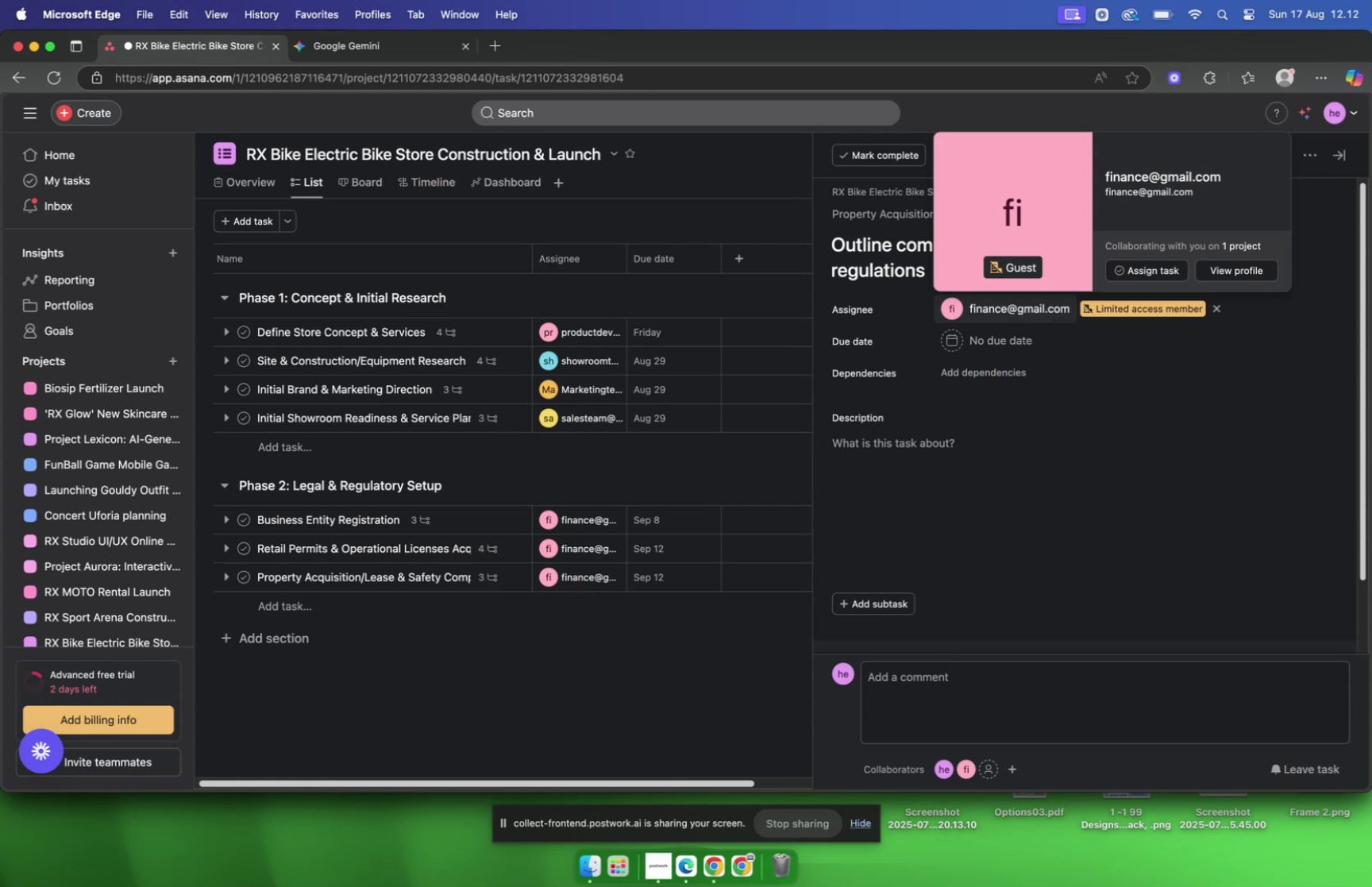 
left_click([357, 52])
 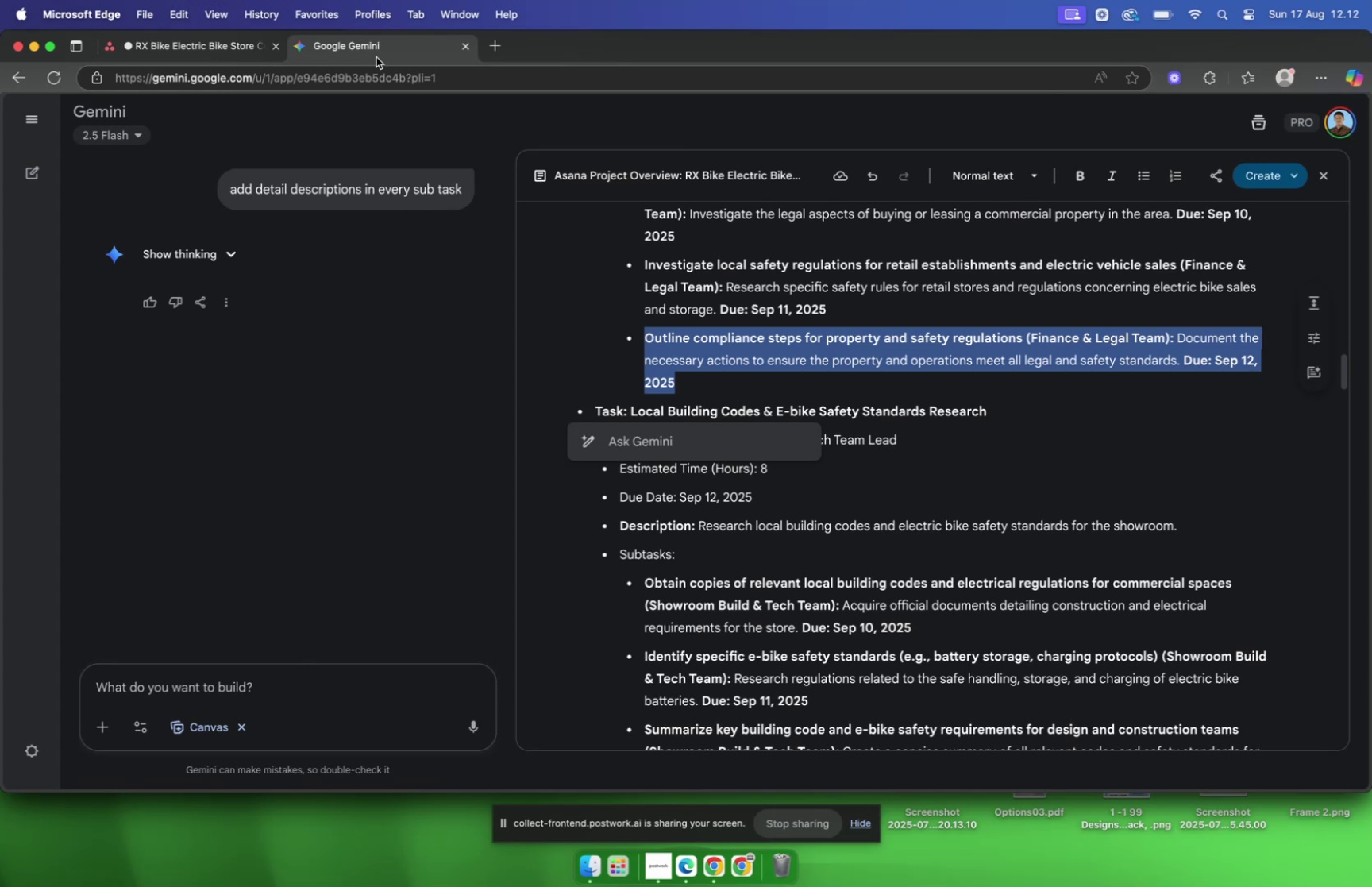 
left_click([175, 44])
 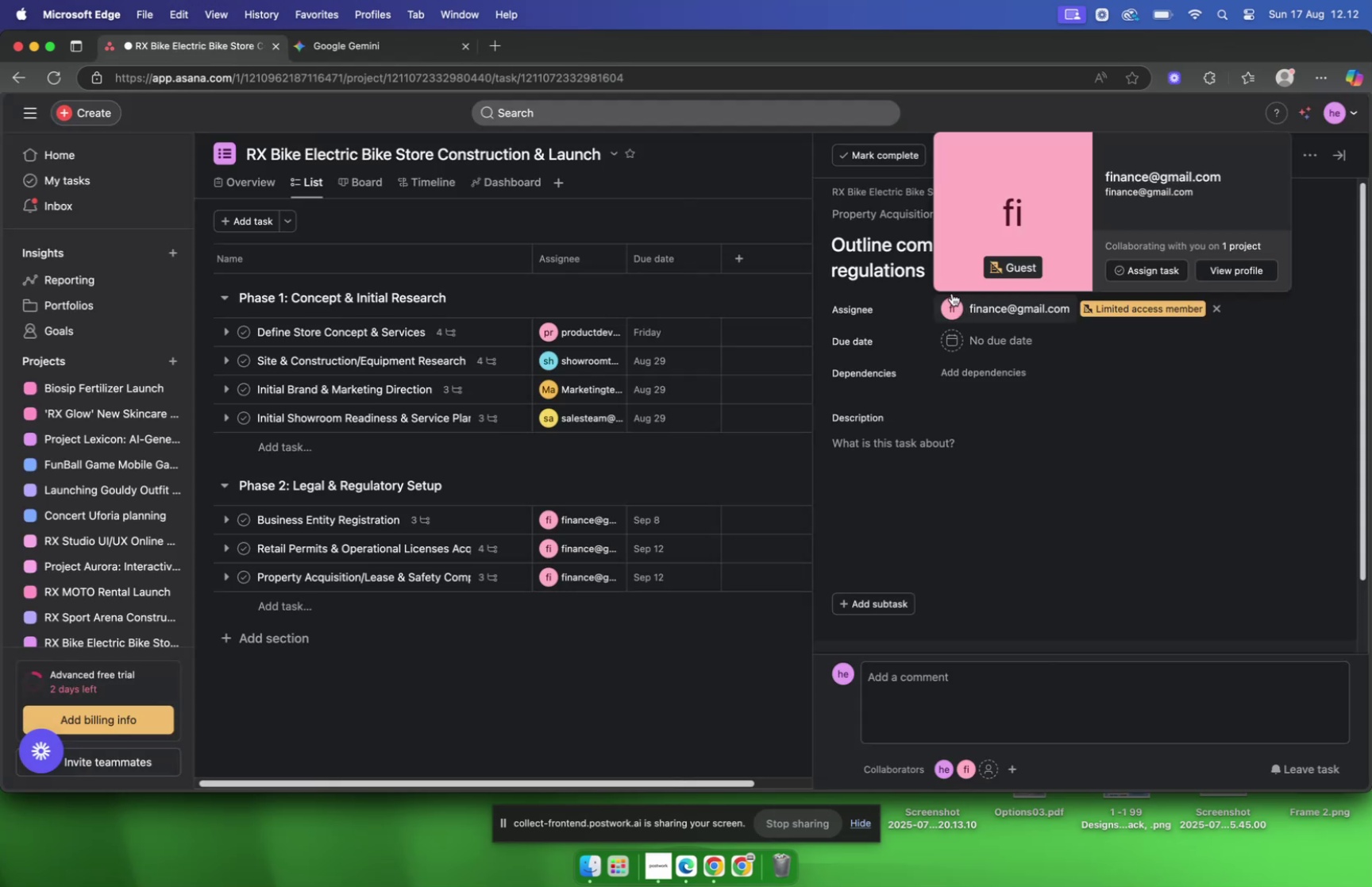 
hold_key(key=Tab, duration=0.4)
 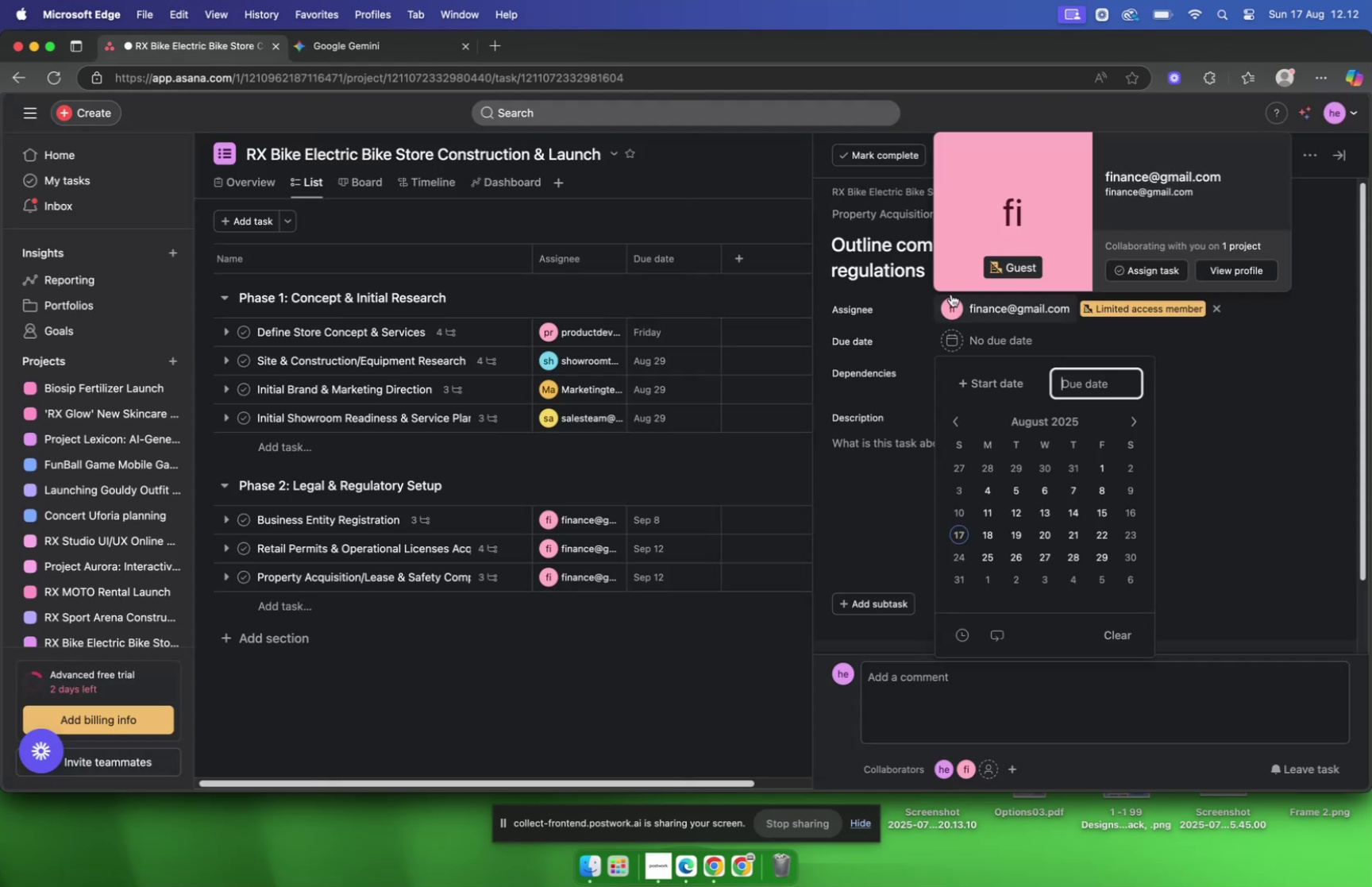 
key(D)
 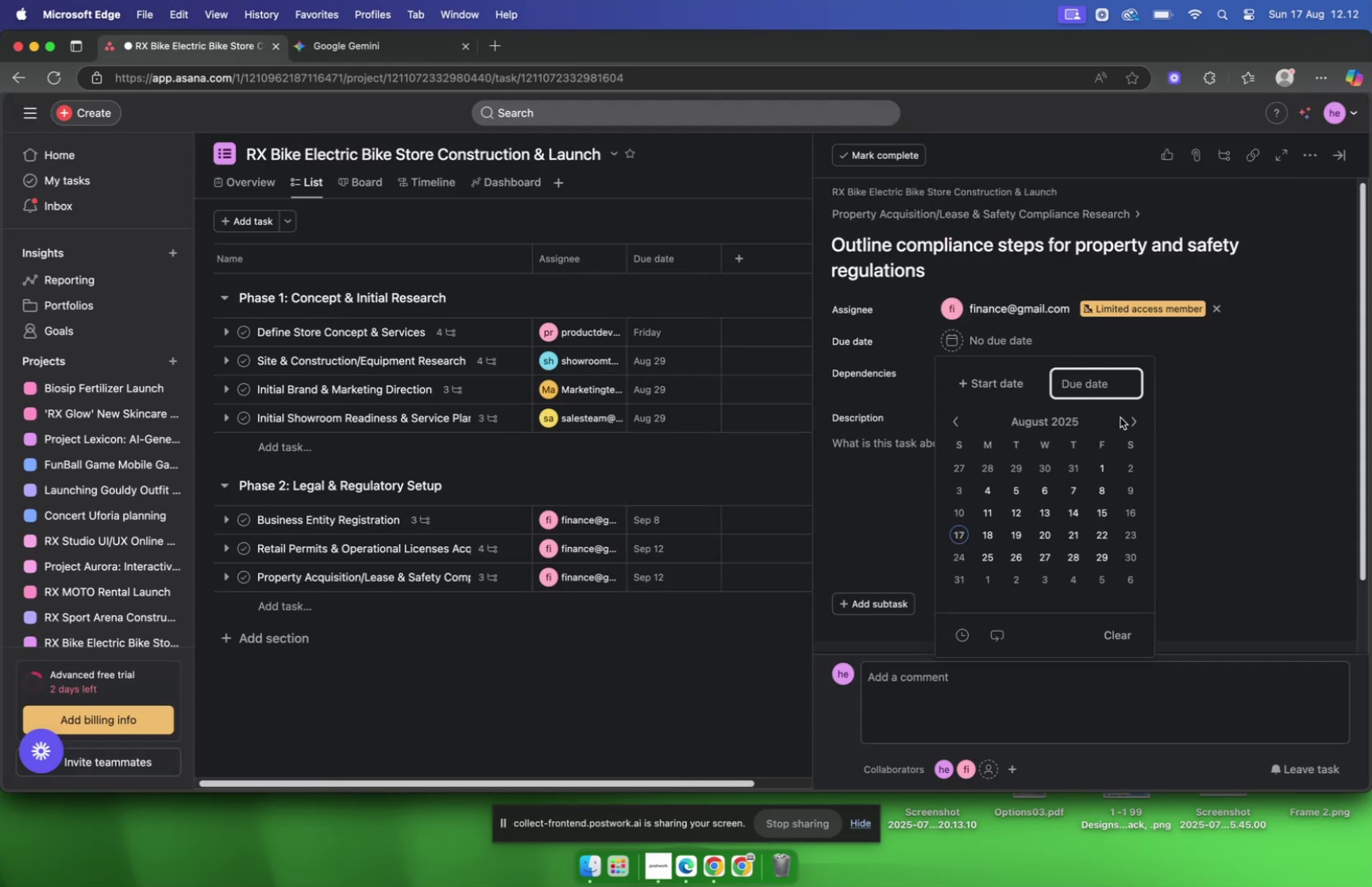 
left_click([1134, 421])
 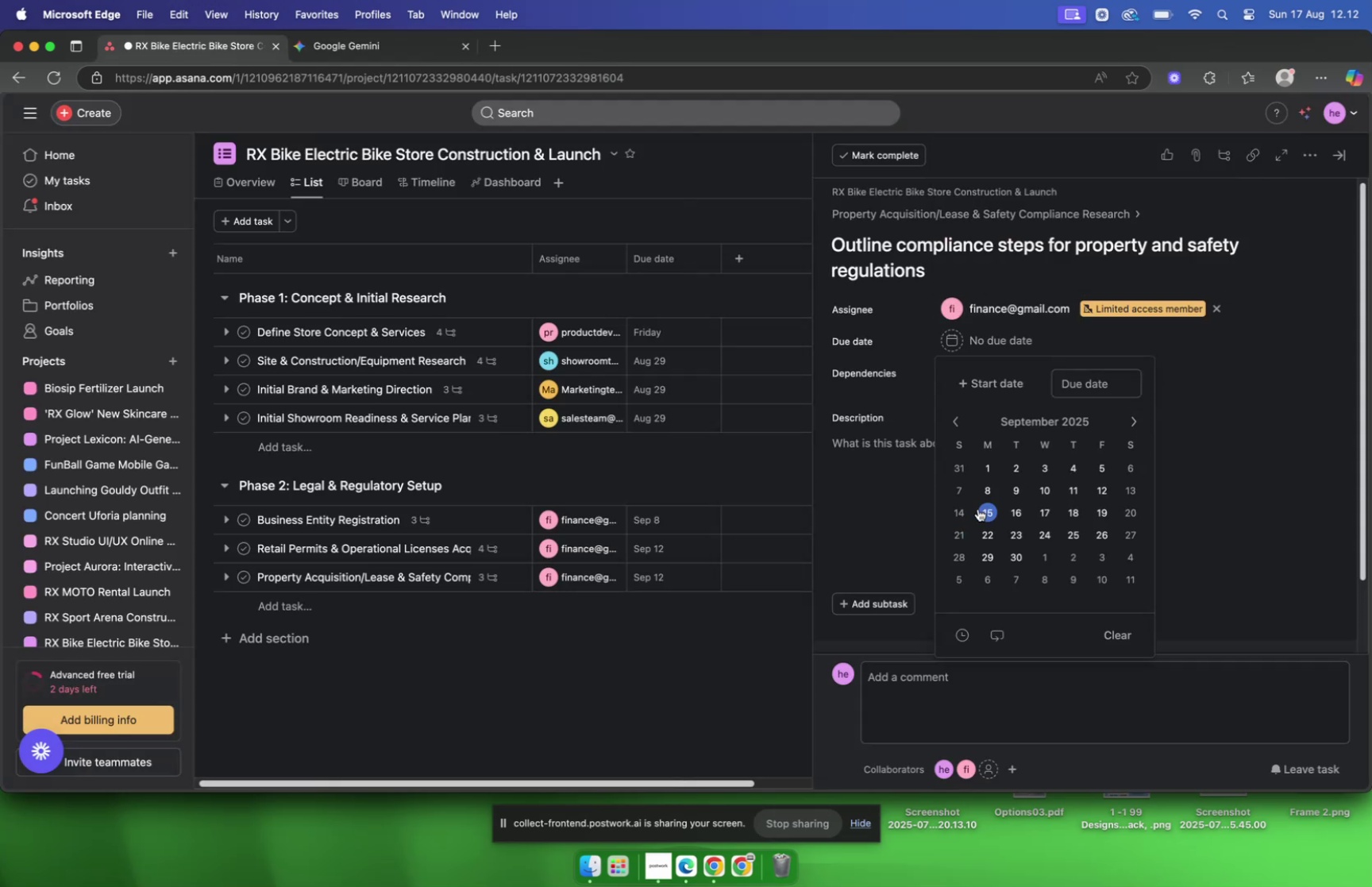 
left_click([1100, 489])
 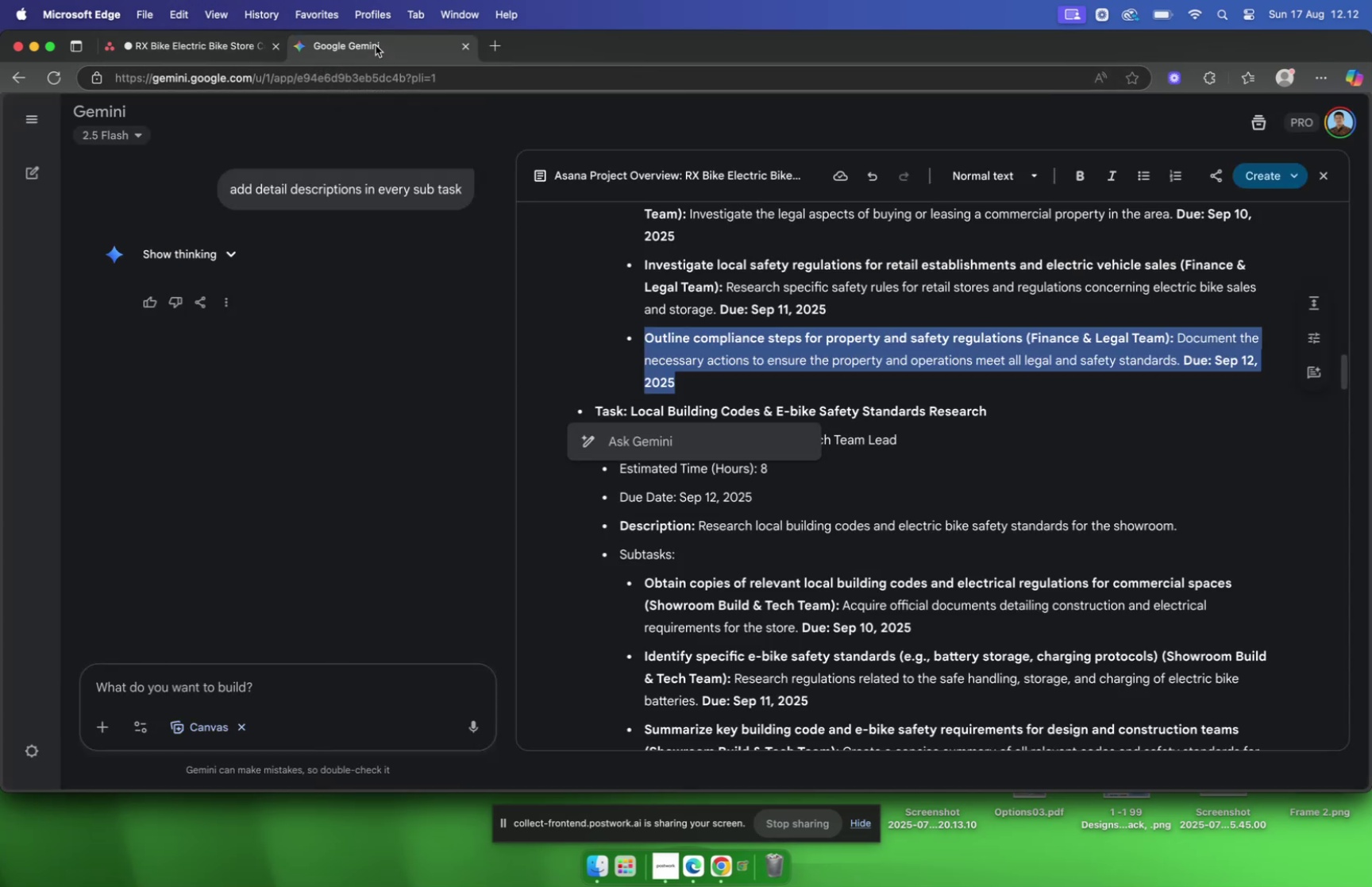 
wait(11.17)
 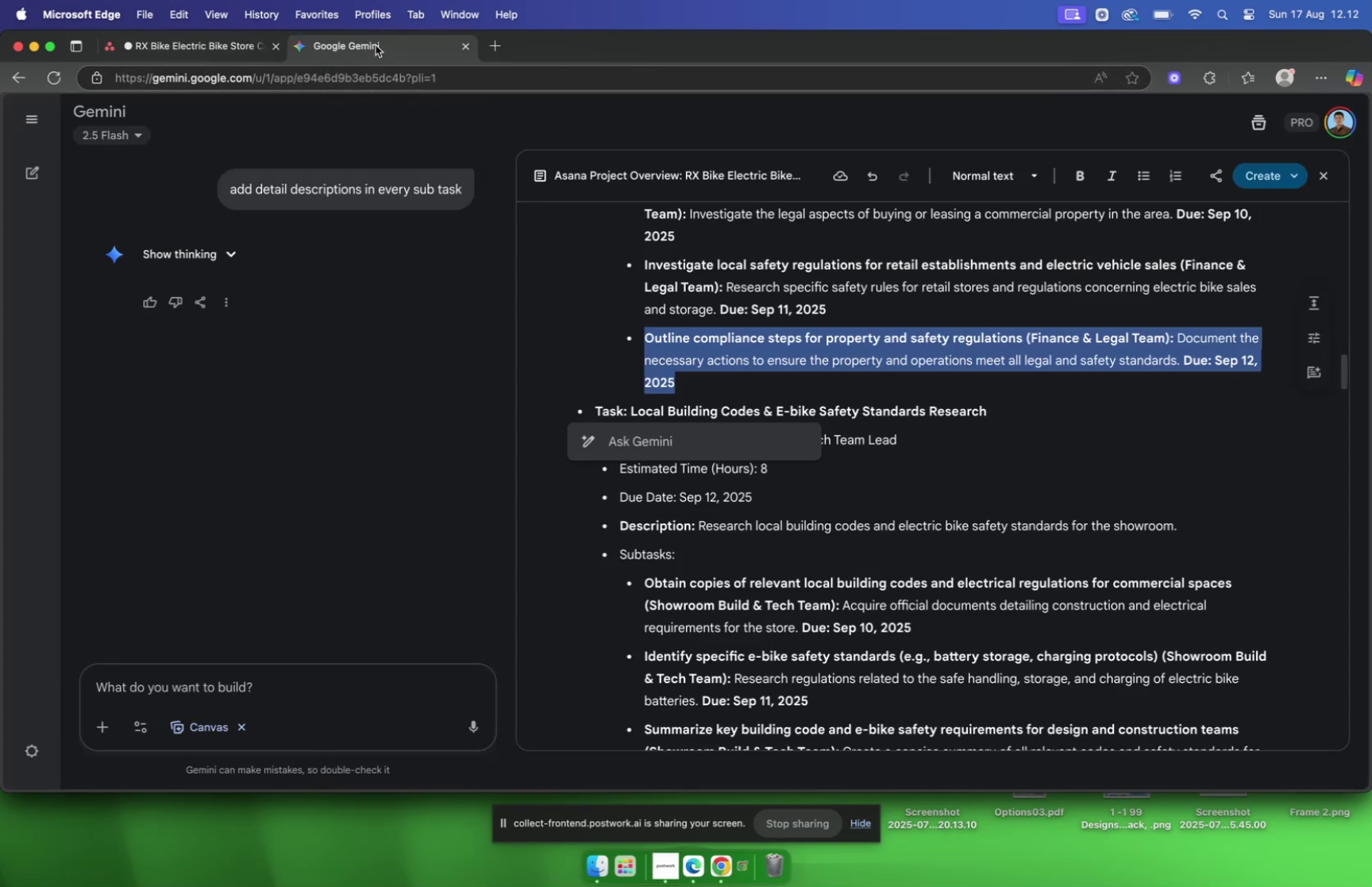 
left_click_drag(start_coordinate=[1181, 361], to_coordinate=[1177, 341])
 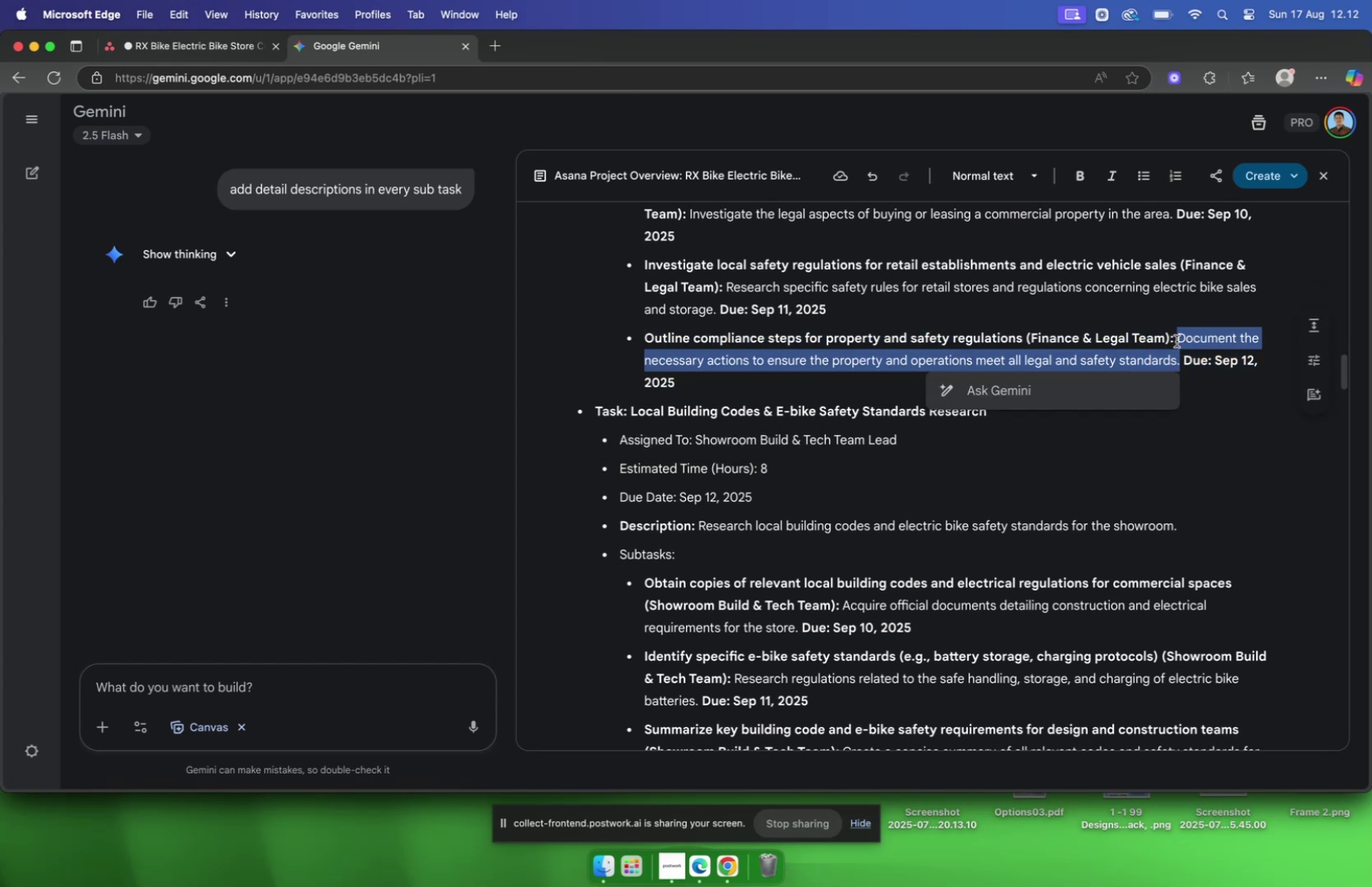 
key(Meta+C)
 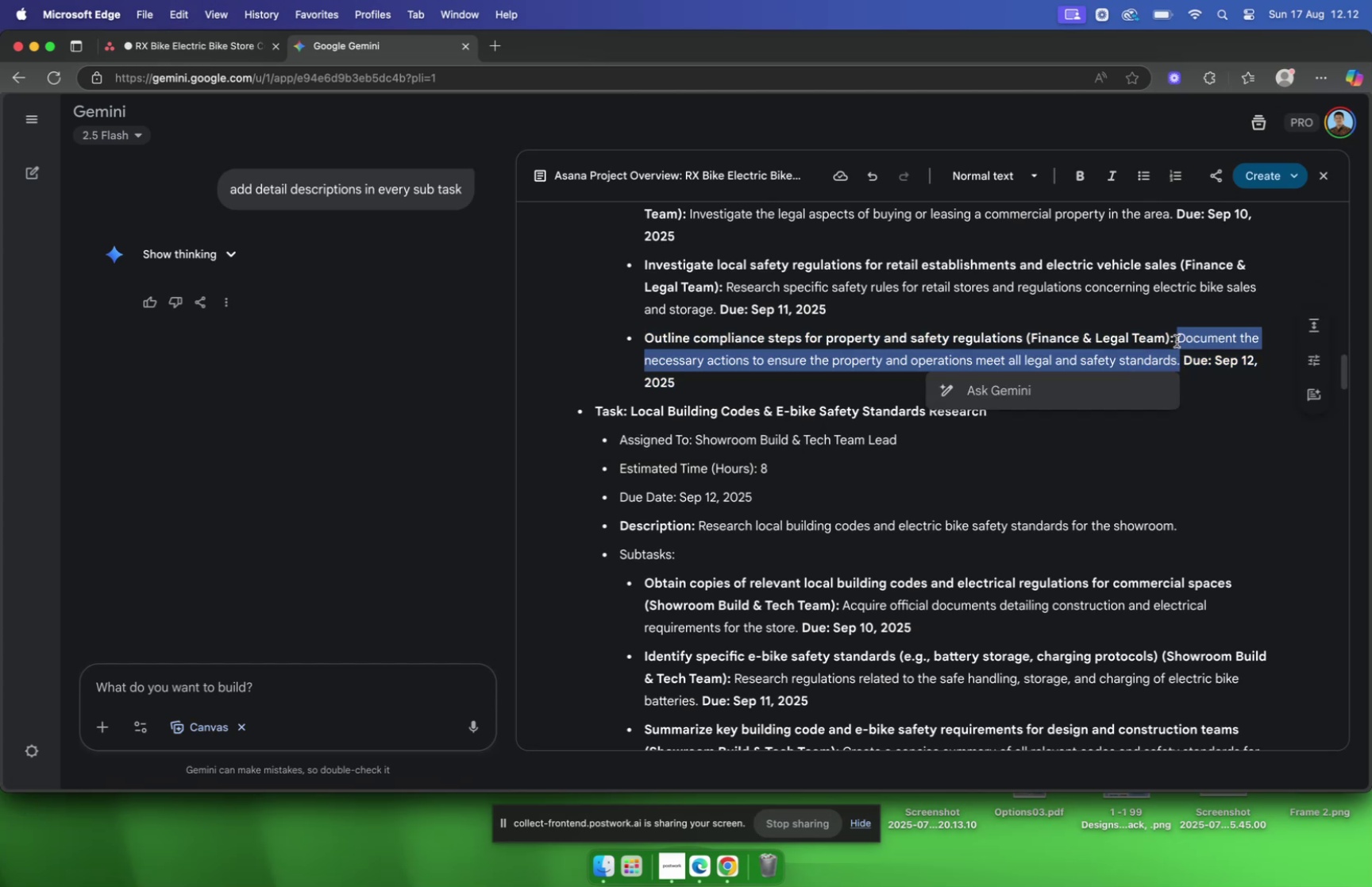 
key(Meta+C)
 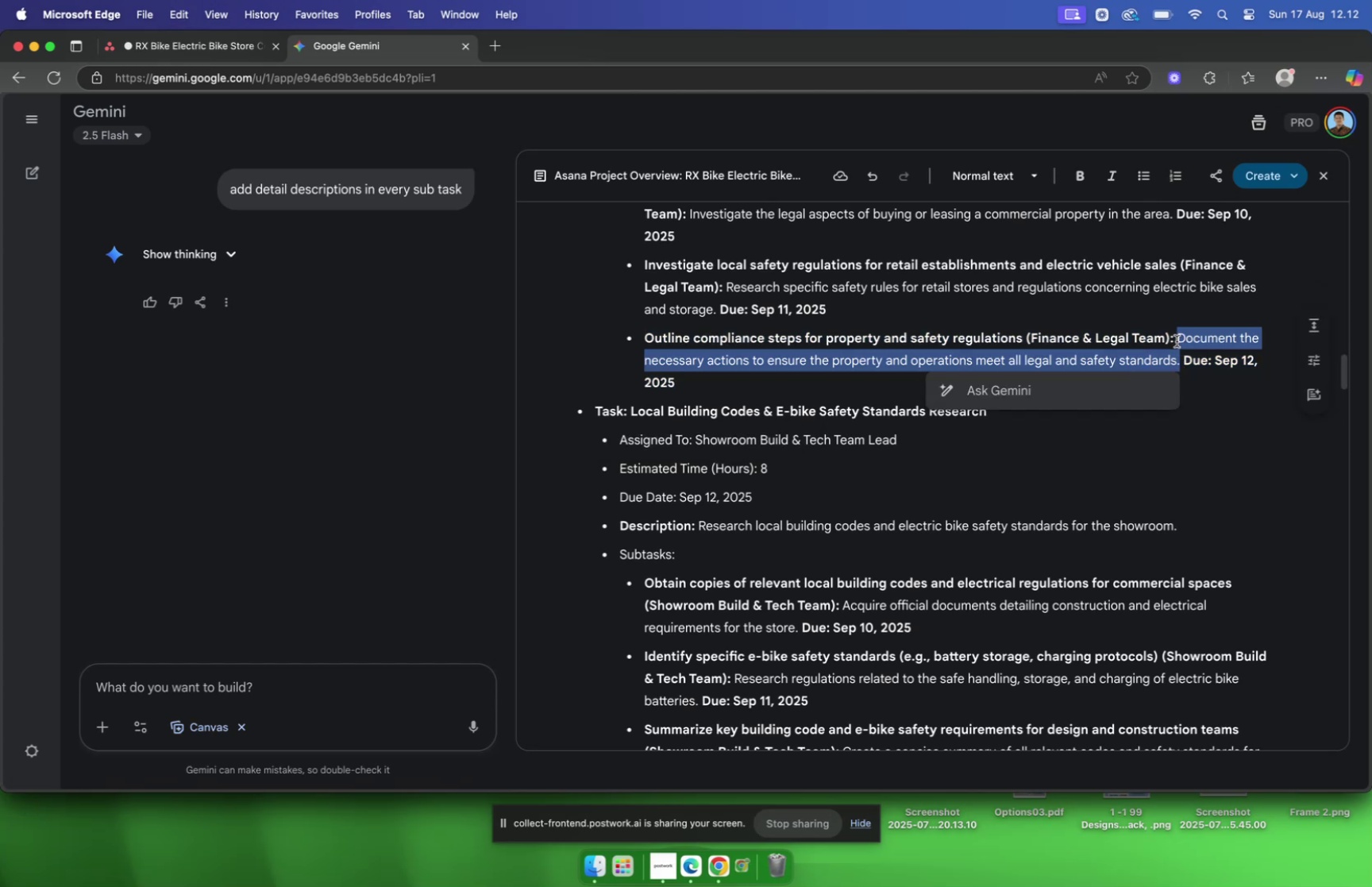 
key(Meta+C)
 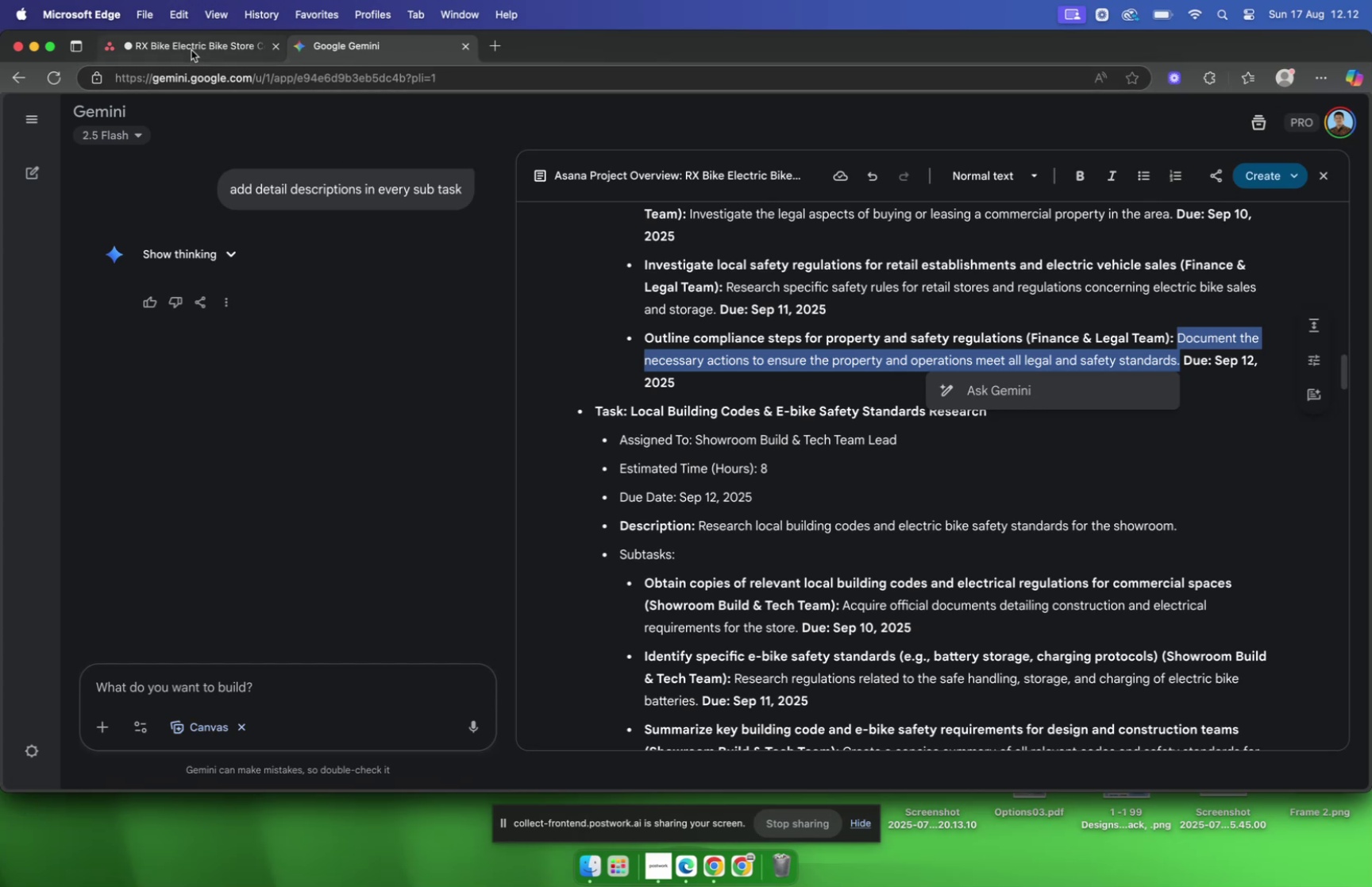 
wait(5.16)
 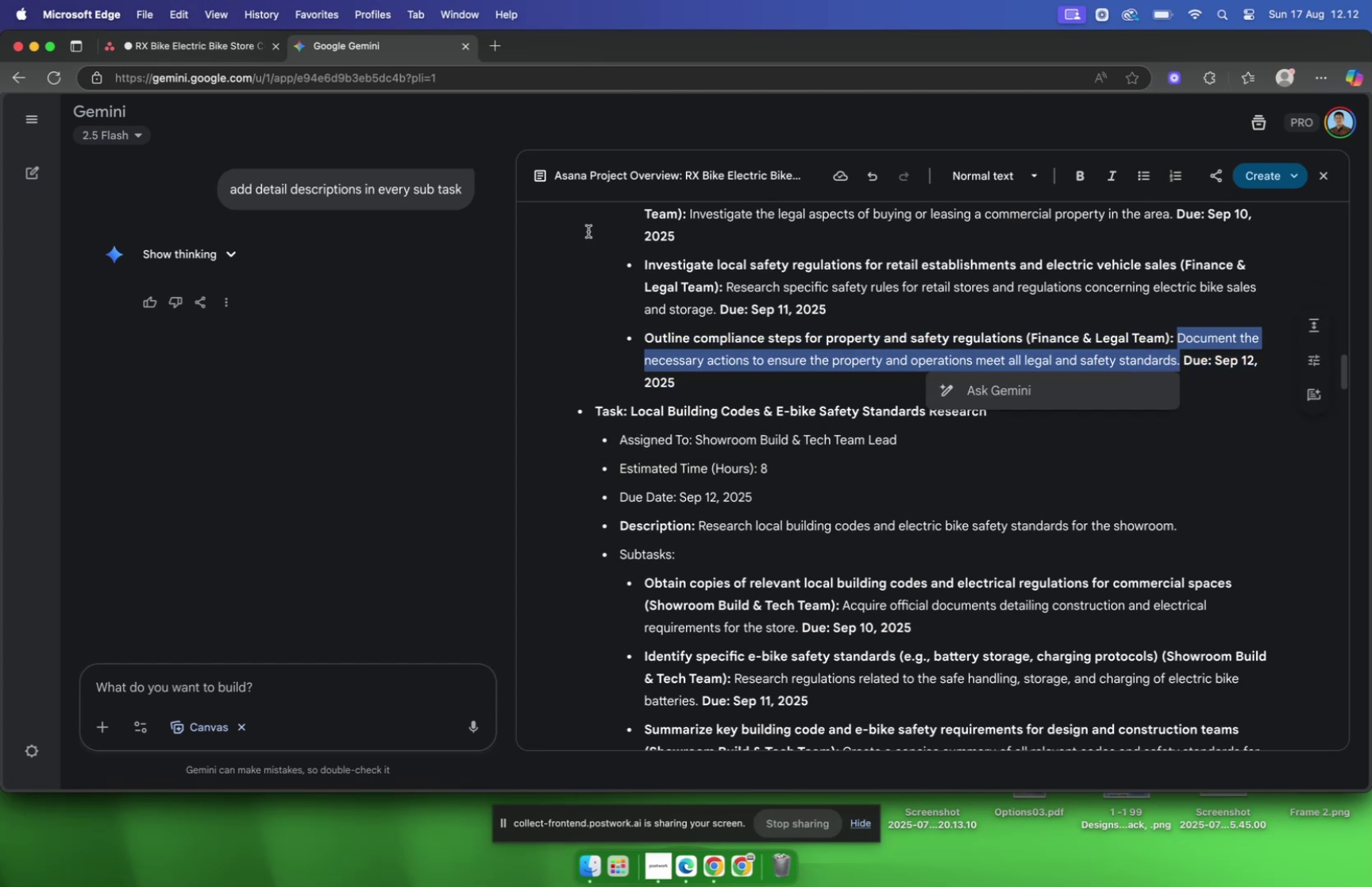 
left_click([191, 50])
 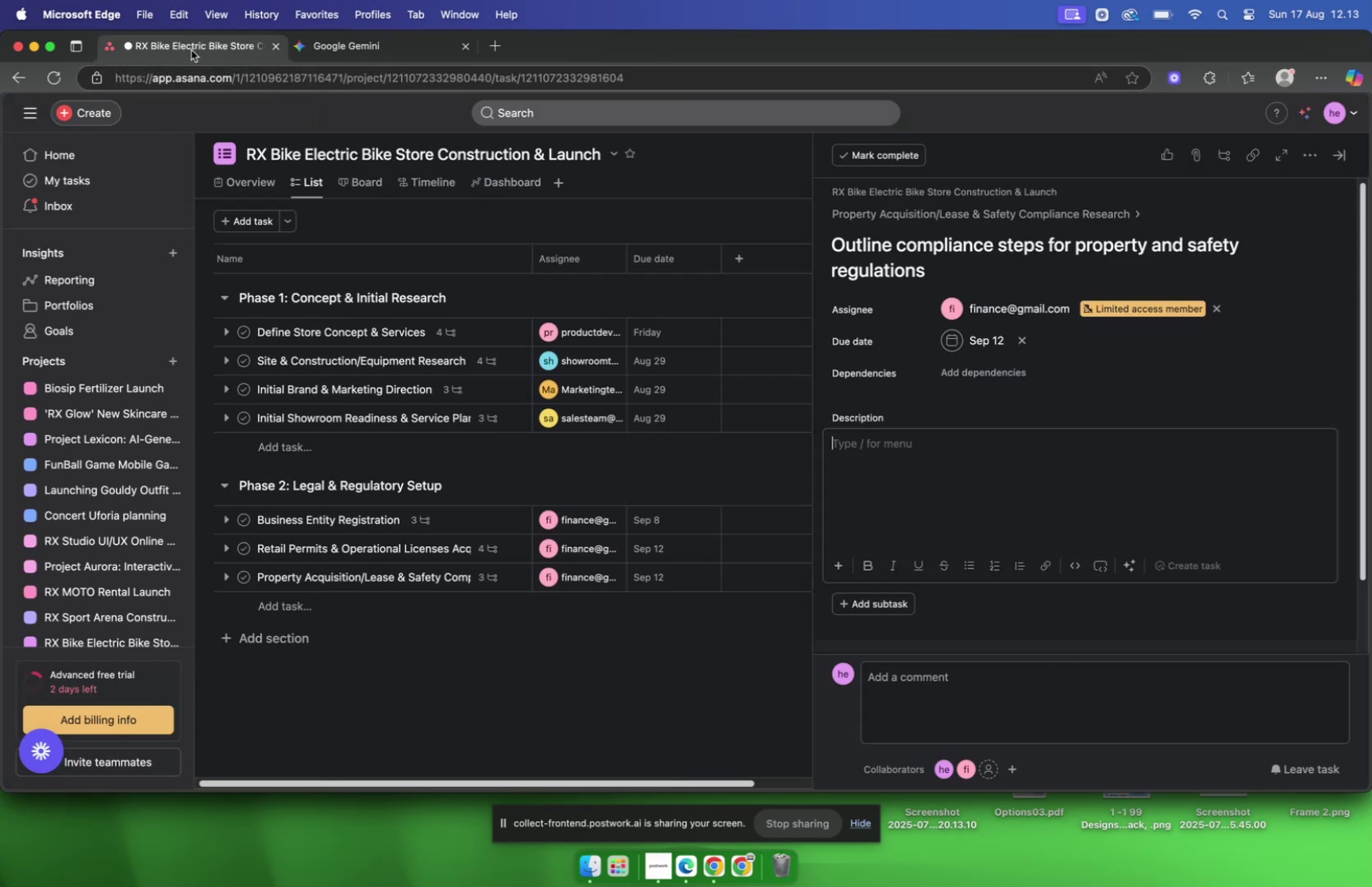 
key(Meta+V)
 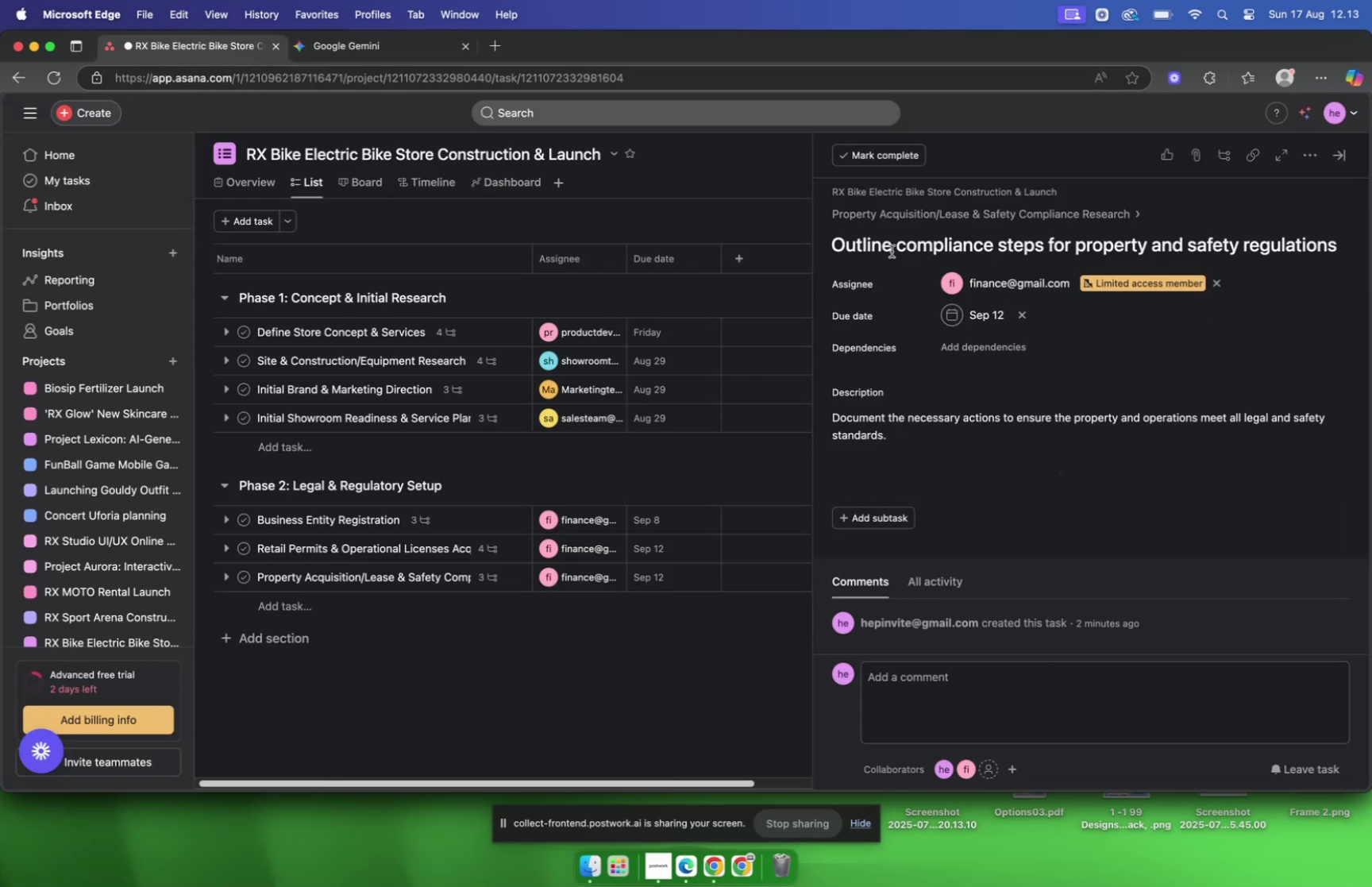 
wait(5.4)
 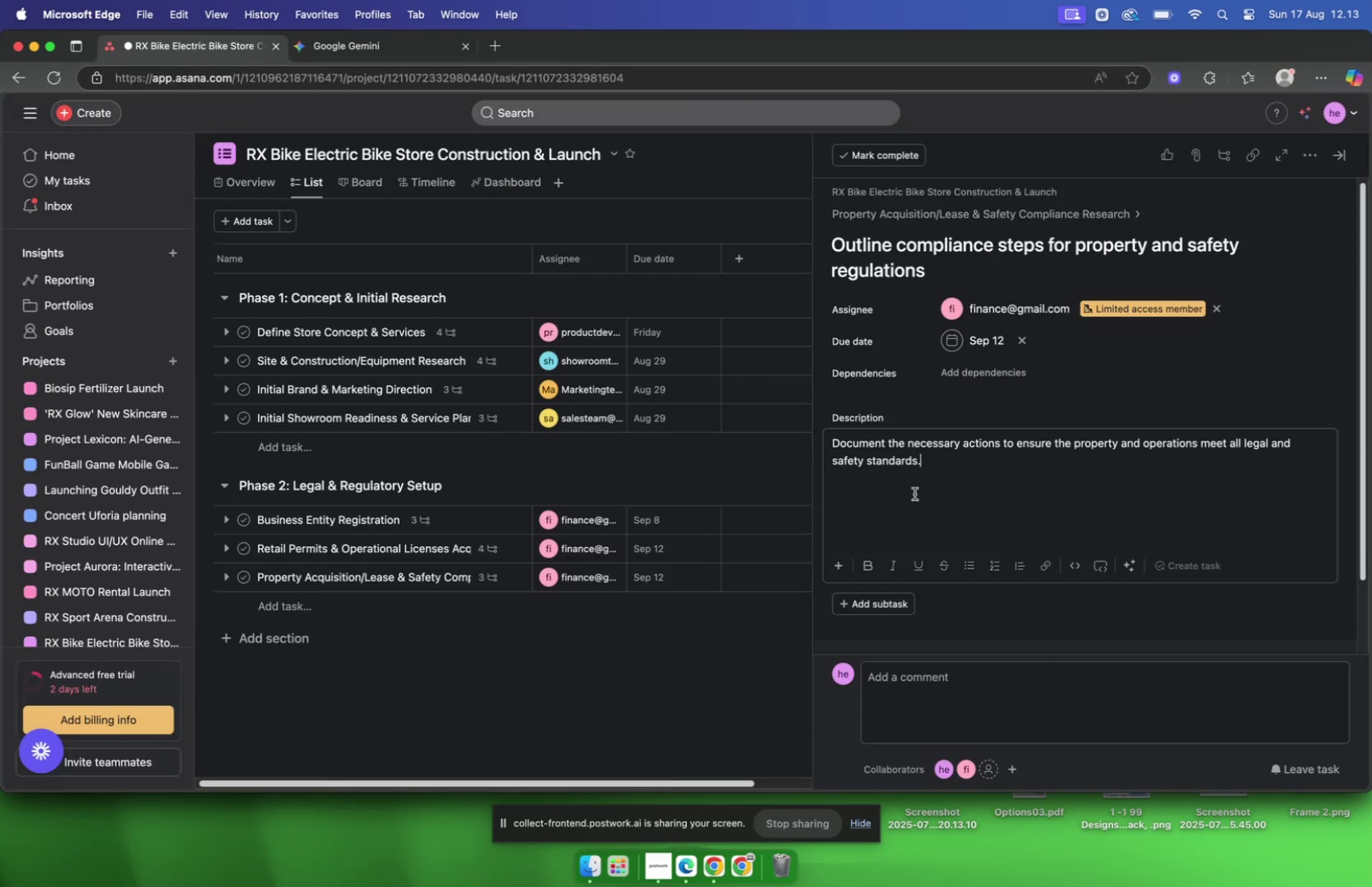 
scroll: coordinate [920, 264], scroll_direction: down, amount: 4.0
 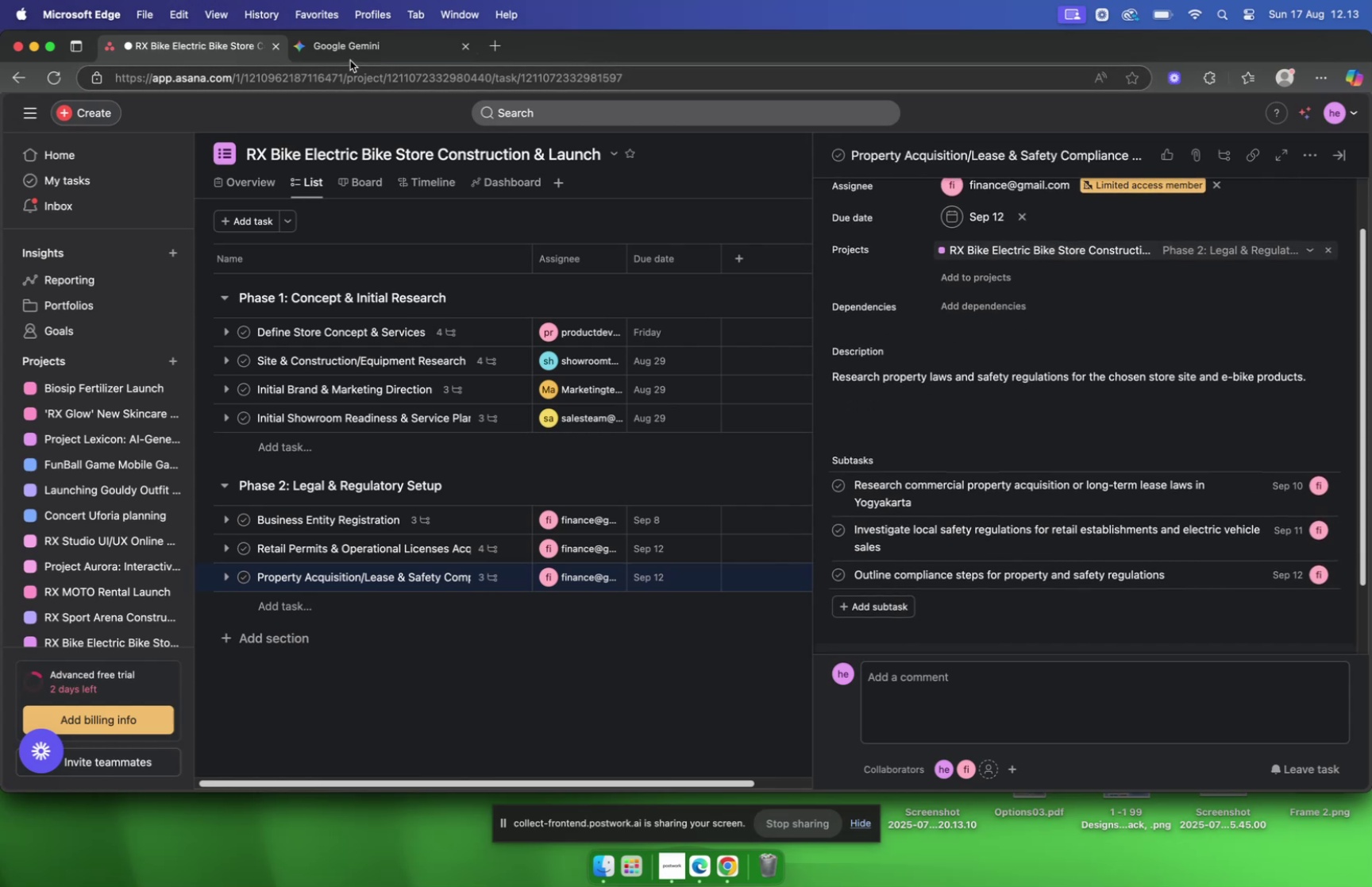 
left_click([349, 56])
 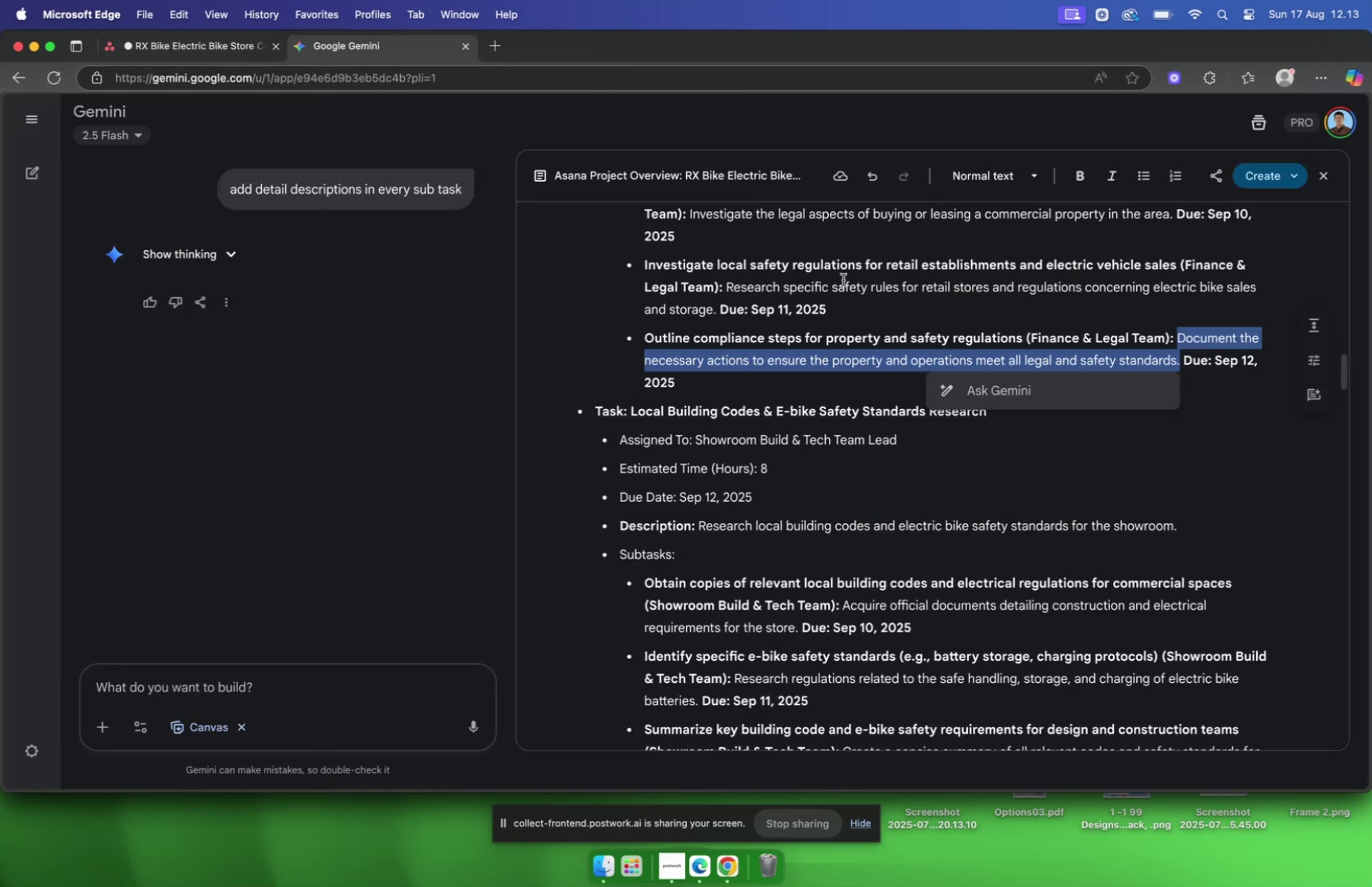 
scroll: coordinate [843, 273], scroll_direction: down, amount: 3.0
 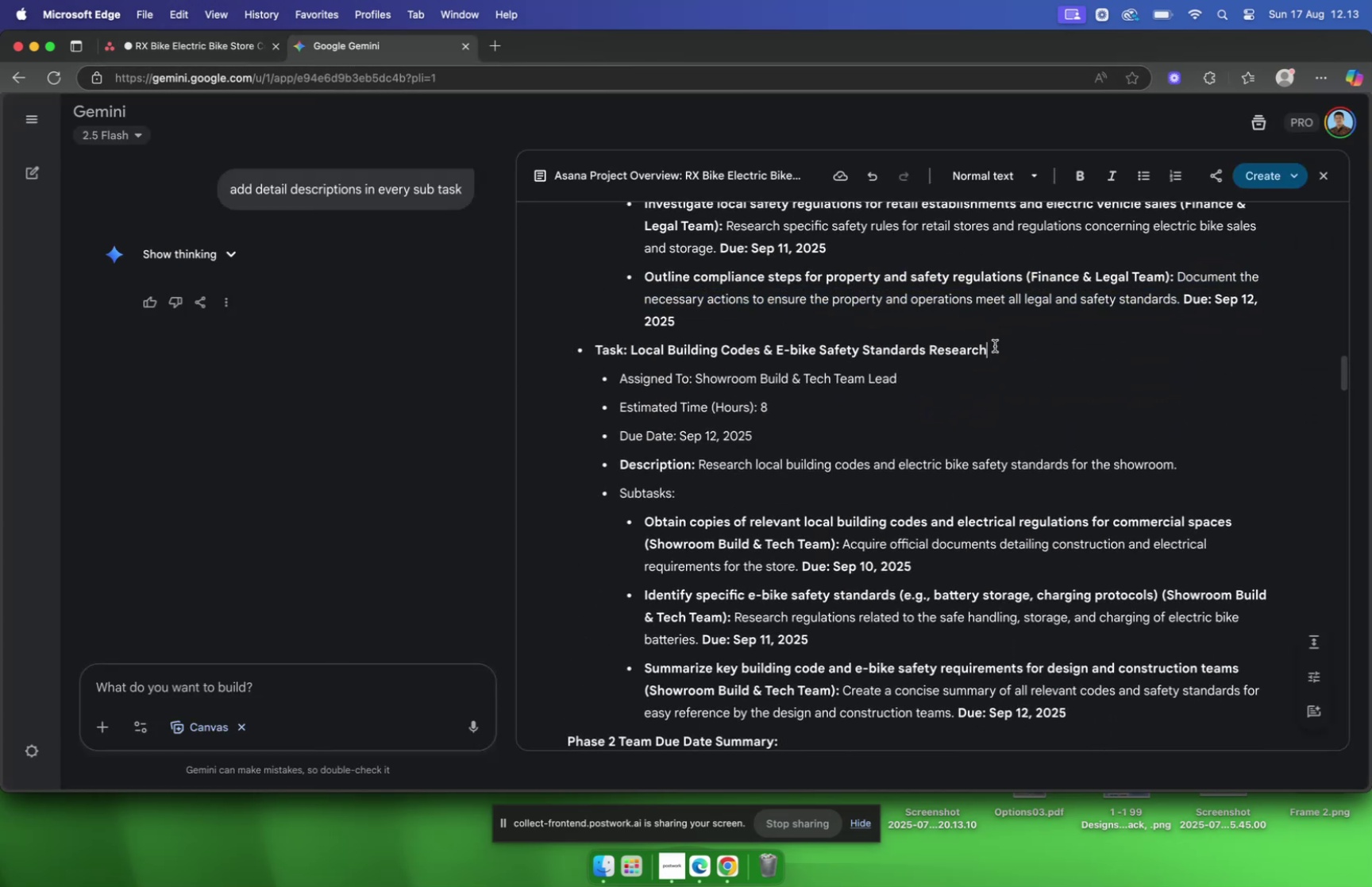 
left_click_drag(start_coordinate=[995, 349], to_coordinate=[630, 357])
 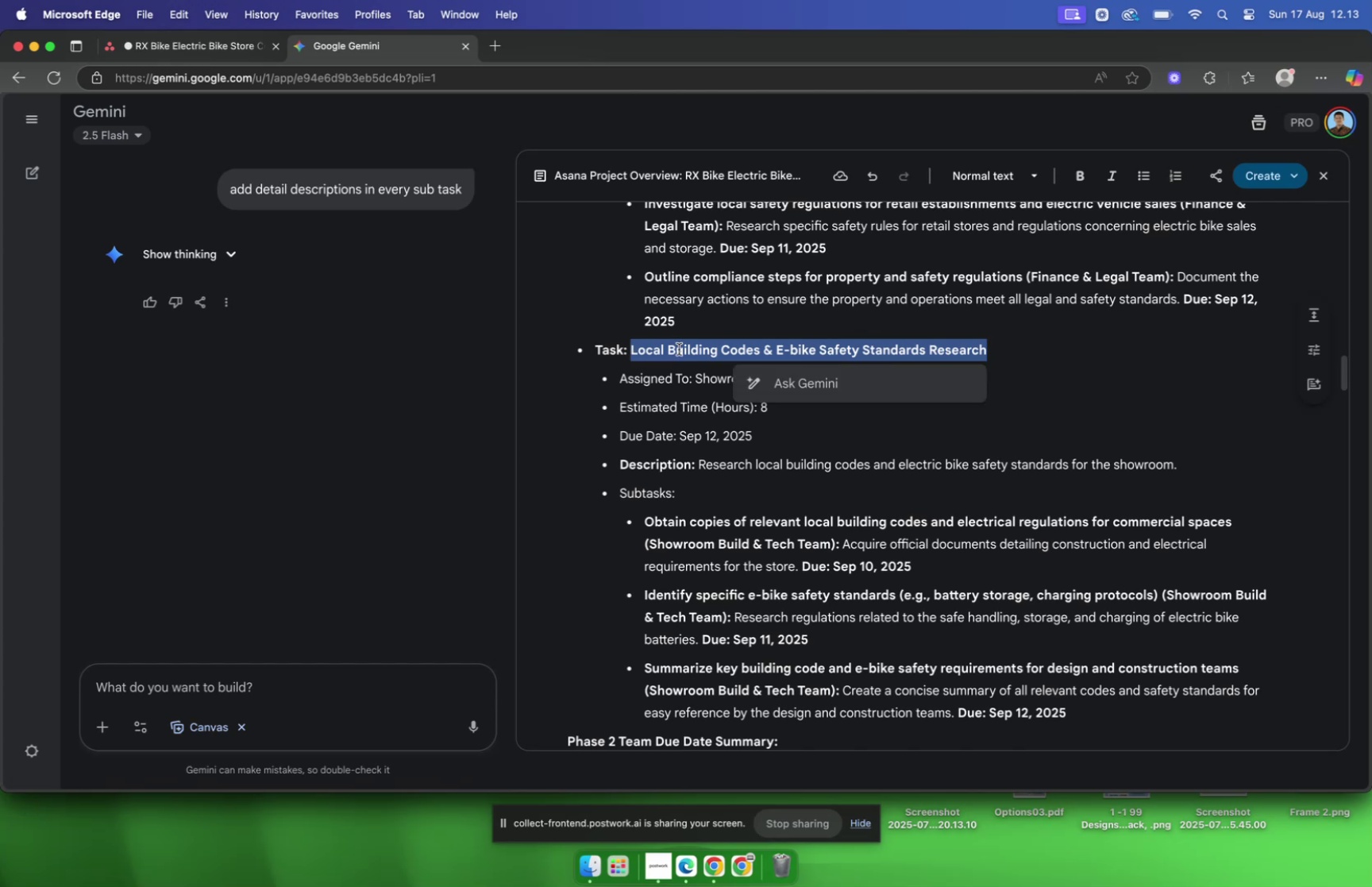 
key(Meta+C)
 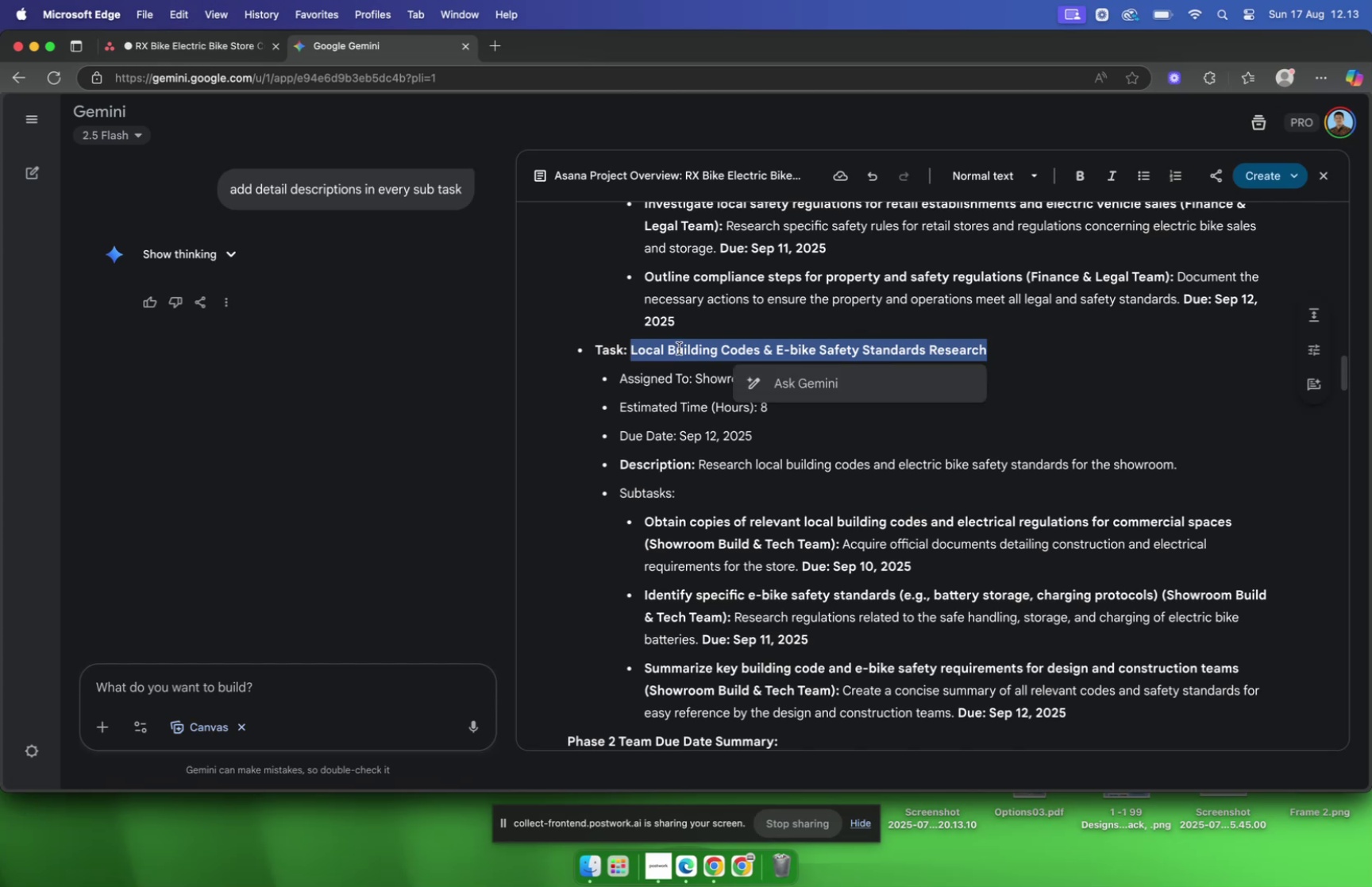 
key(Meta+C)
 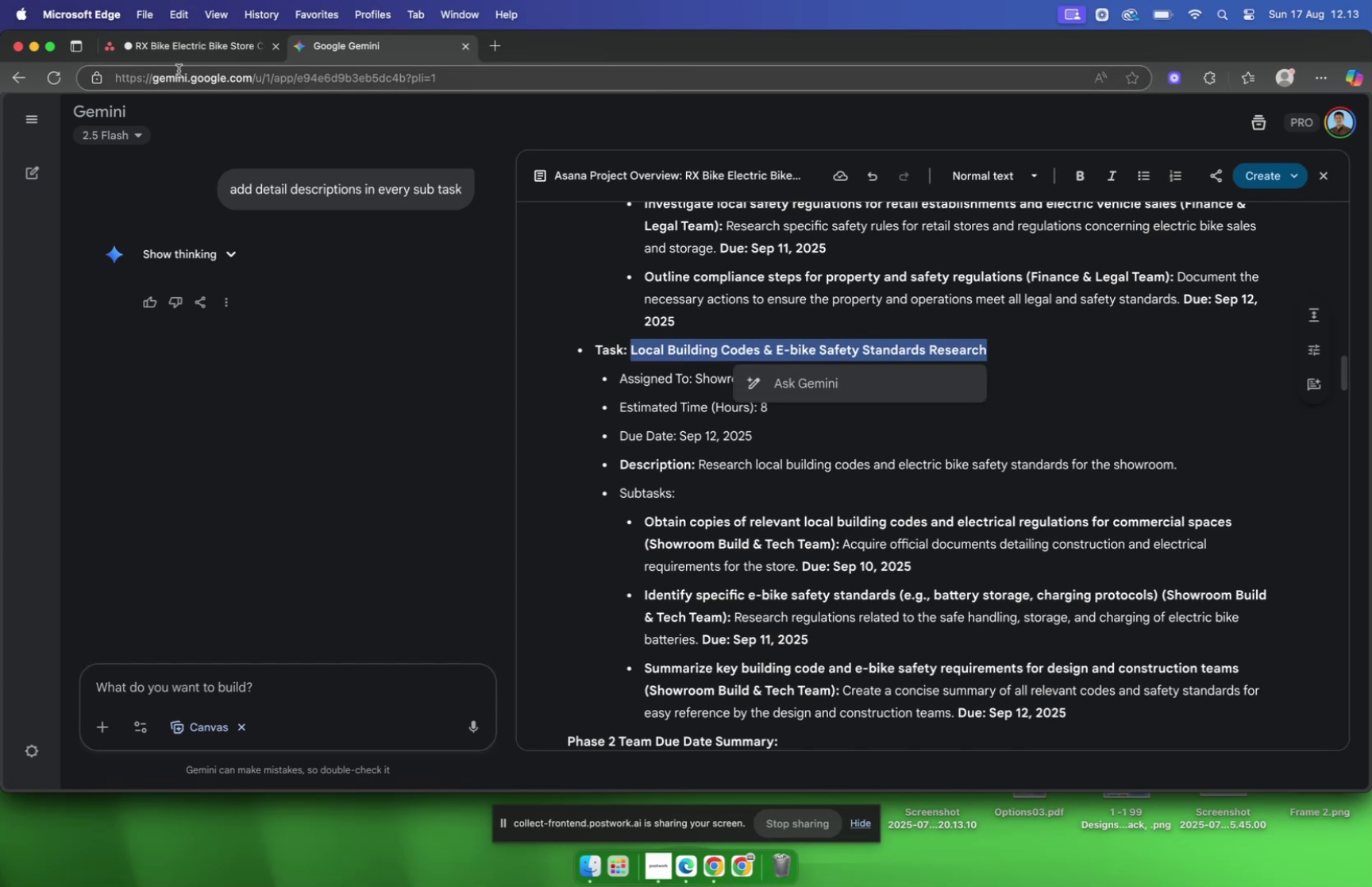 
wait(5.97)
 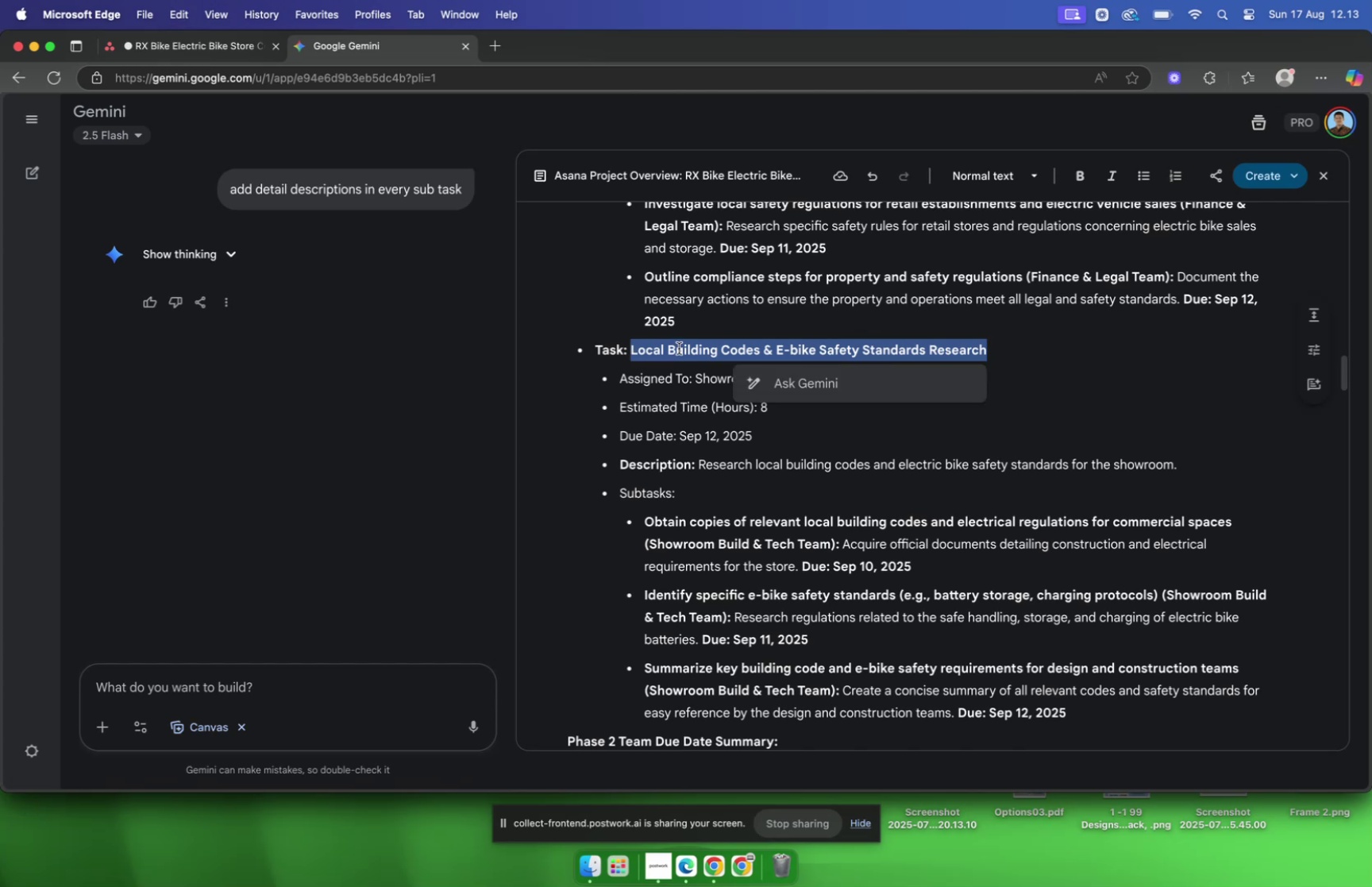 
left_click([169, 58])
 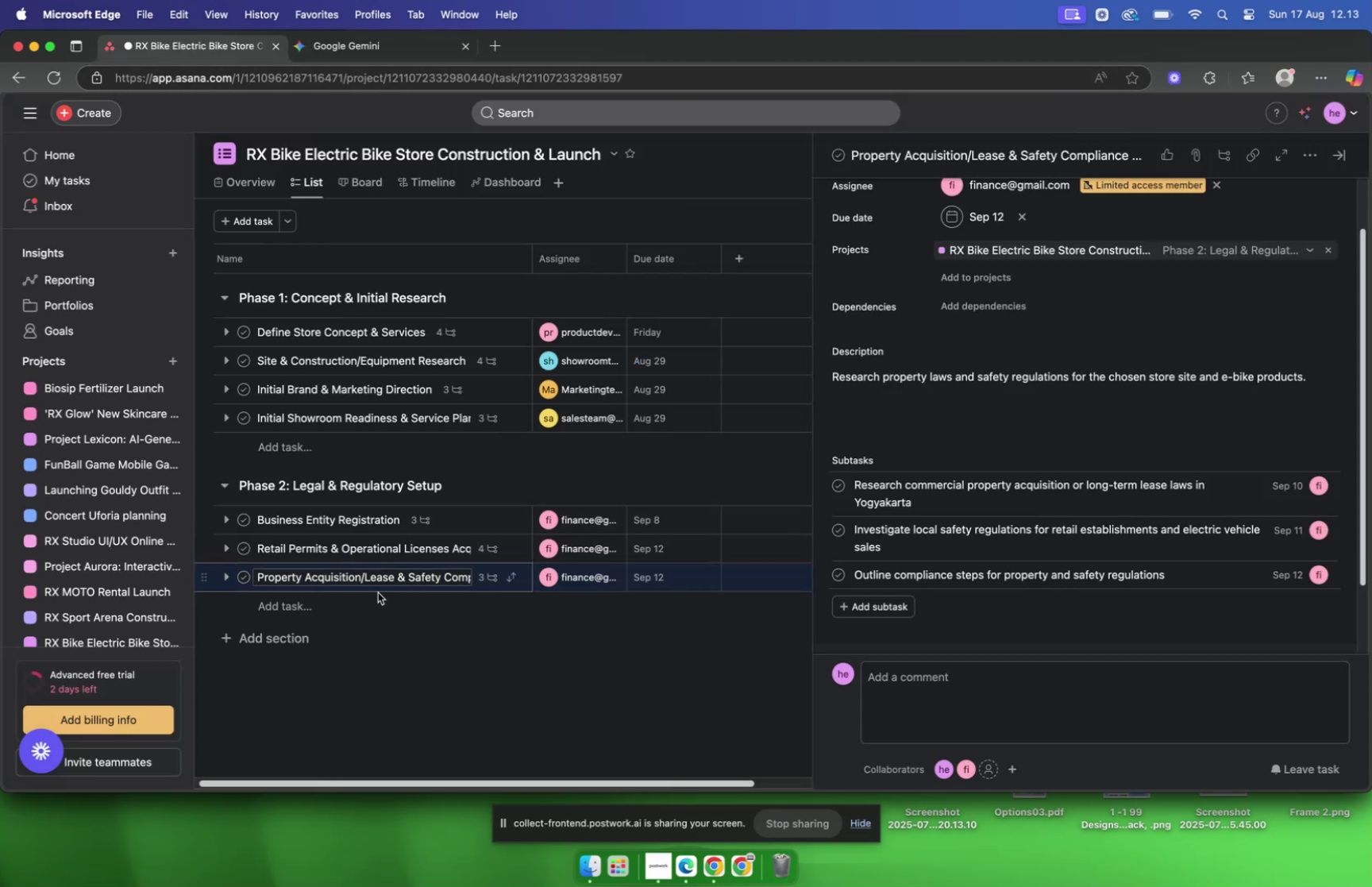 
left_click([337, 607])
 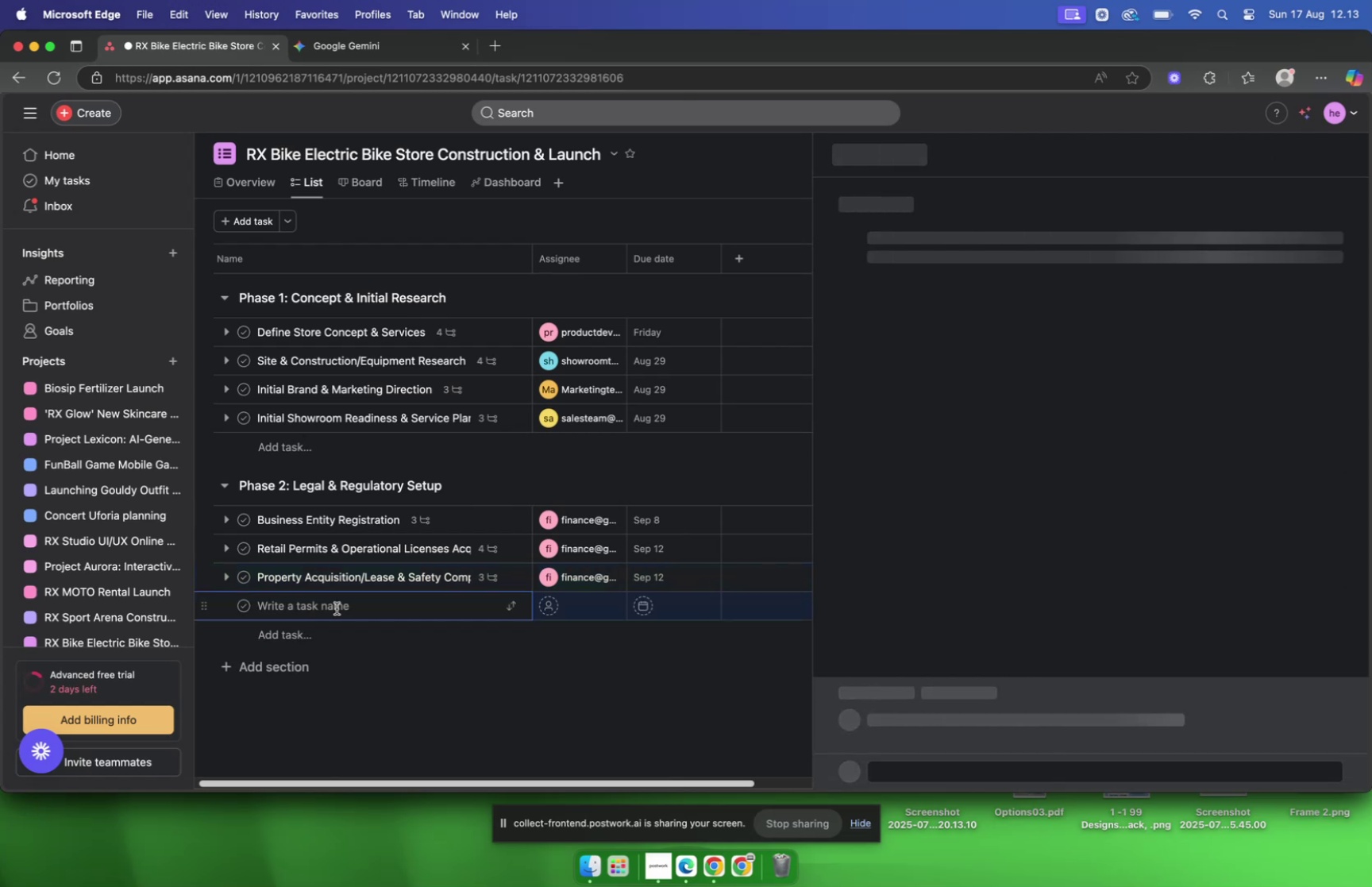 
key(Meta+V)
 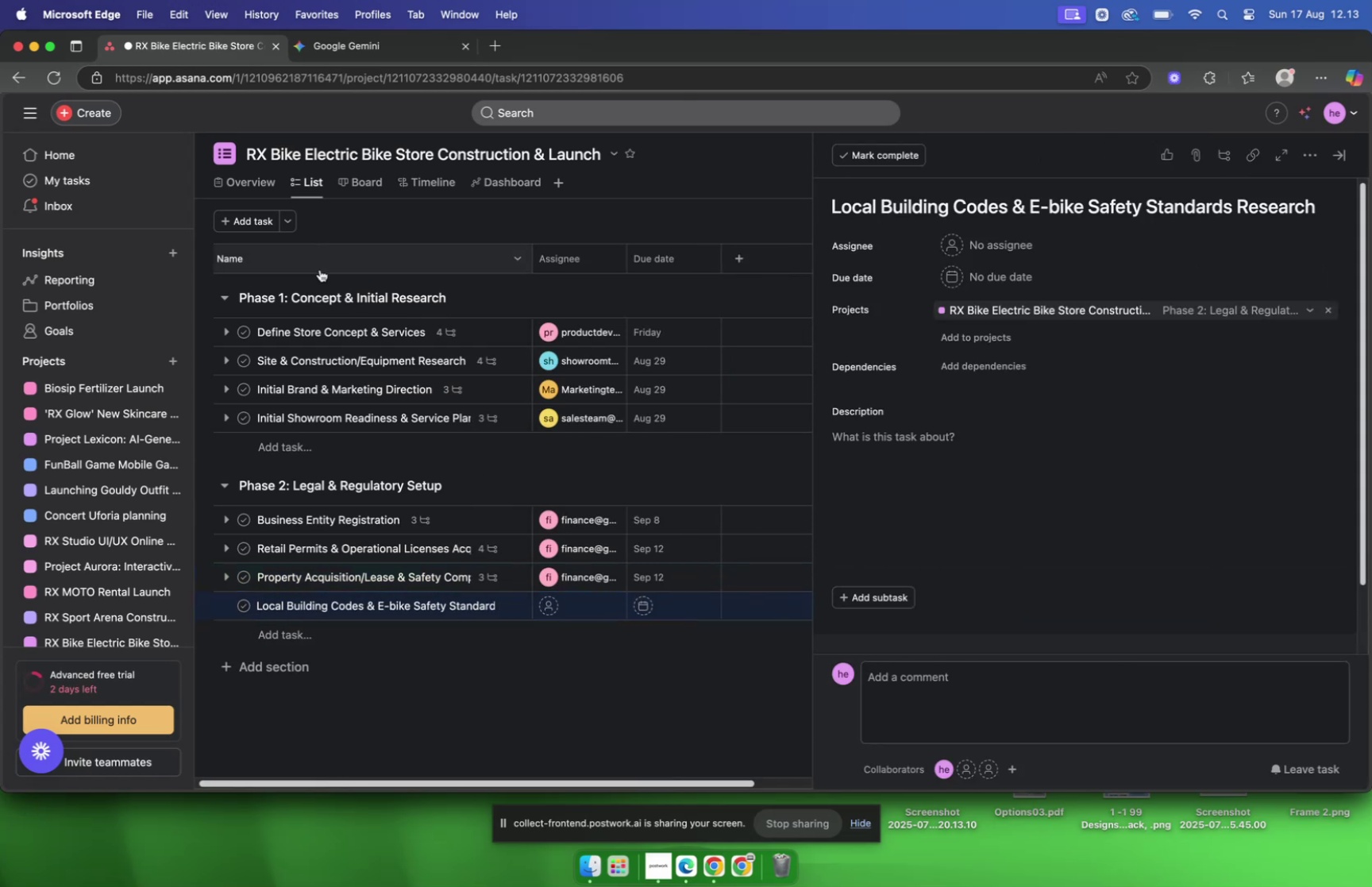 
wait(7.46)
 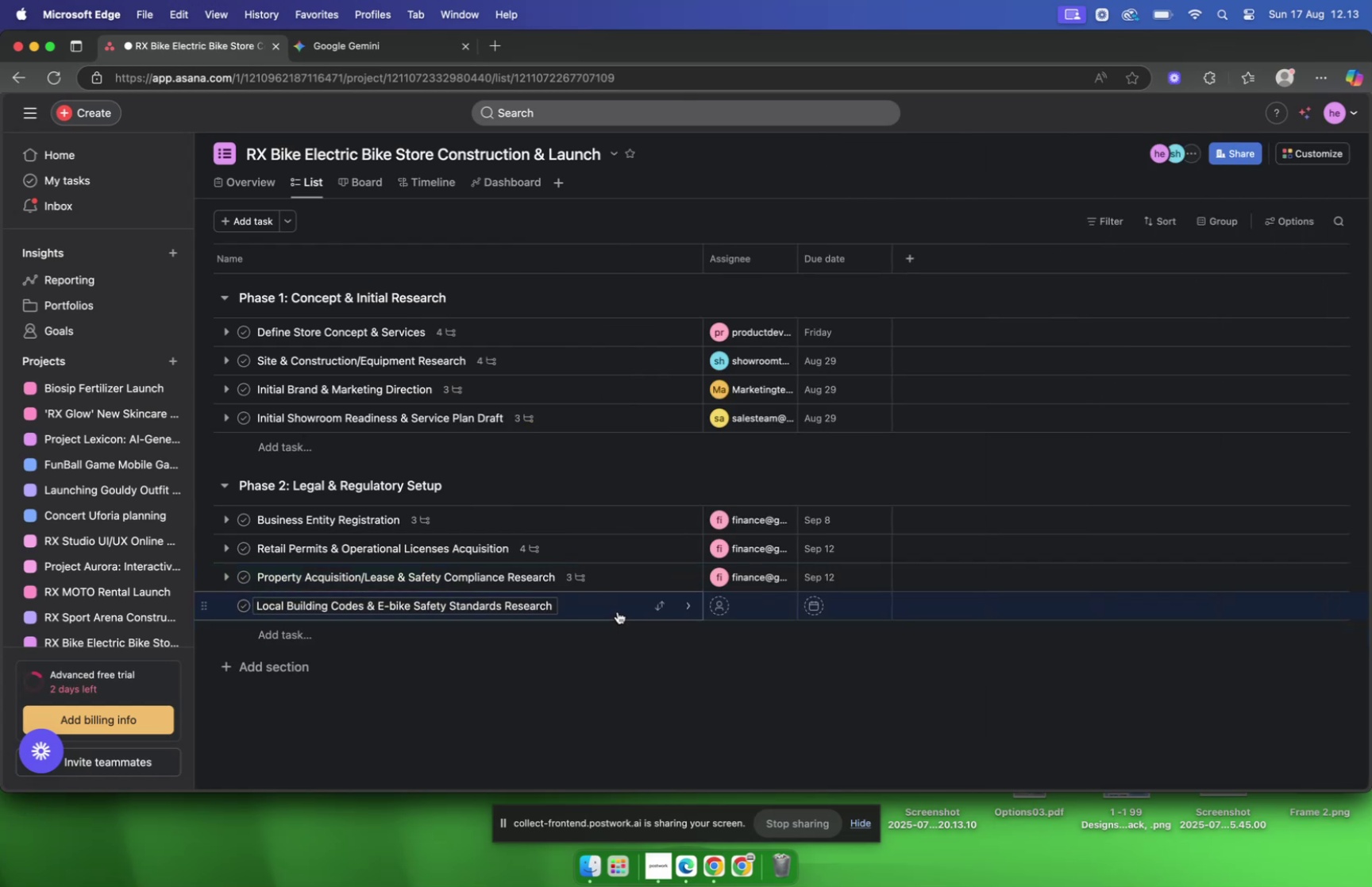 
left_click([341, 49])
 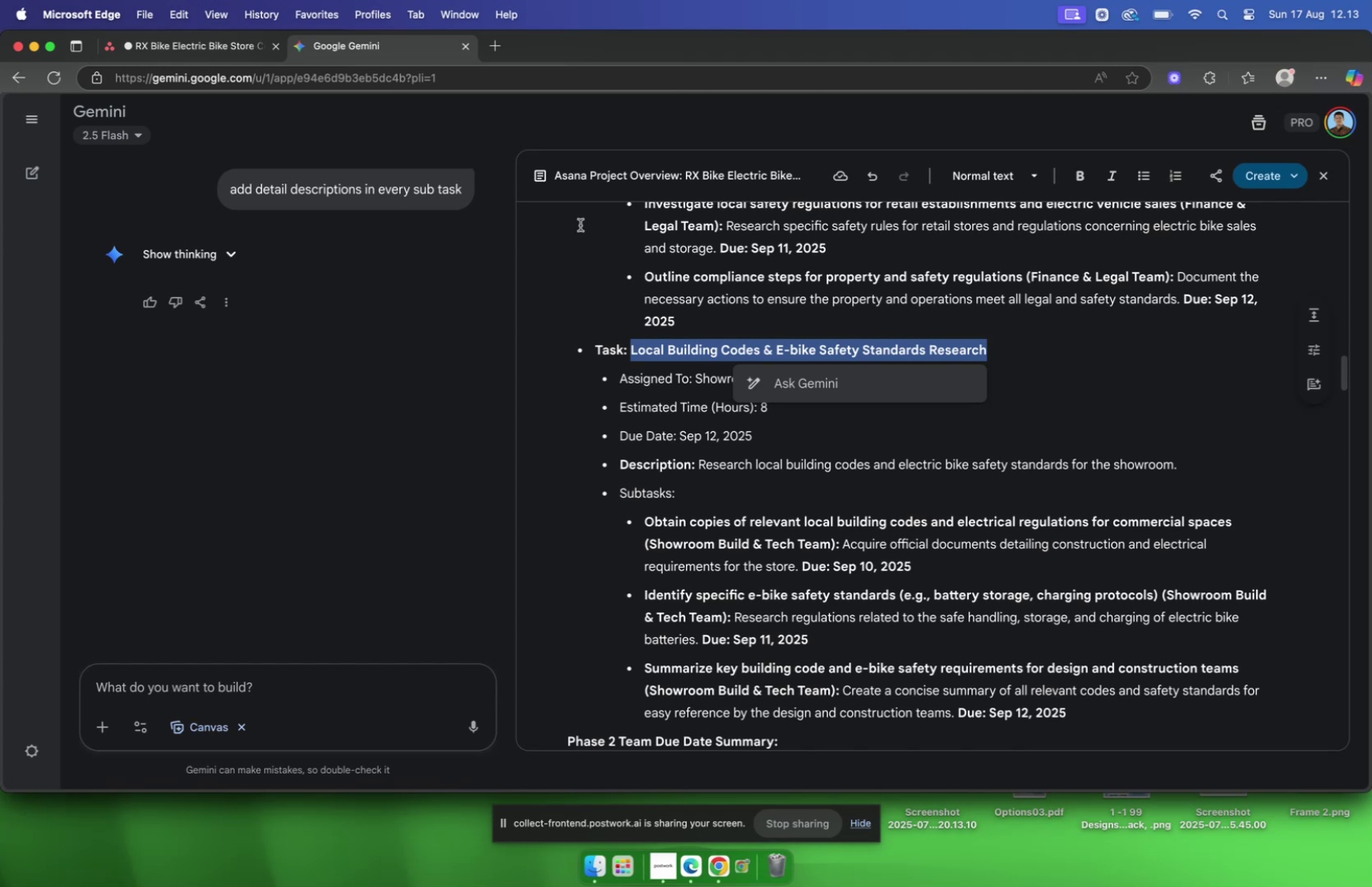 
scroll: coordinate [656, 281], scroll_direction: down, amount: 6.0
 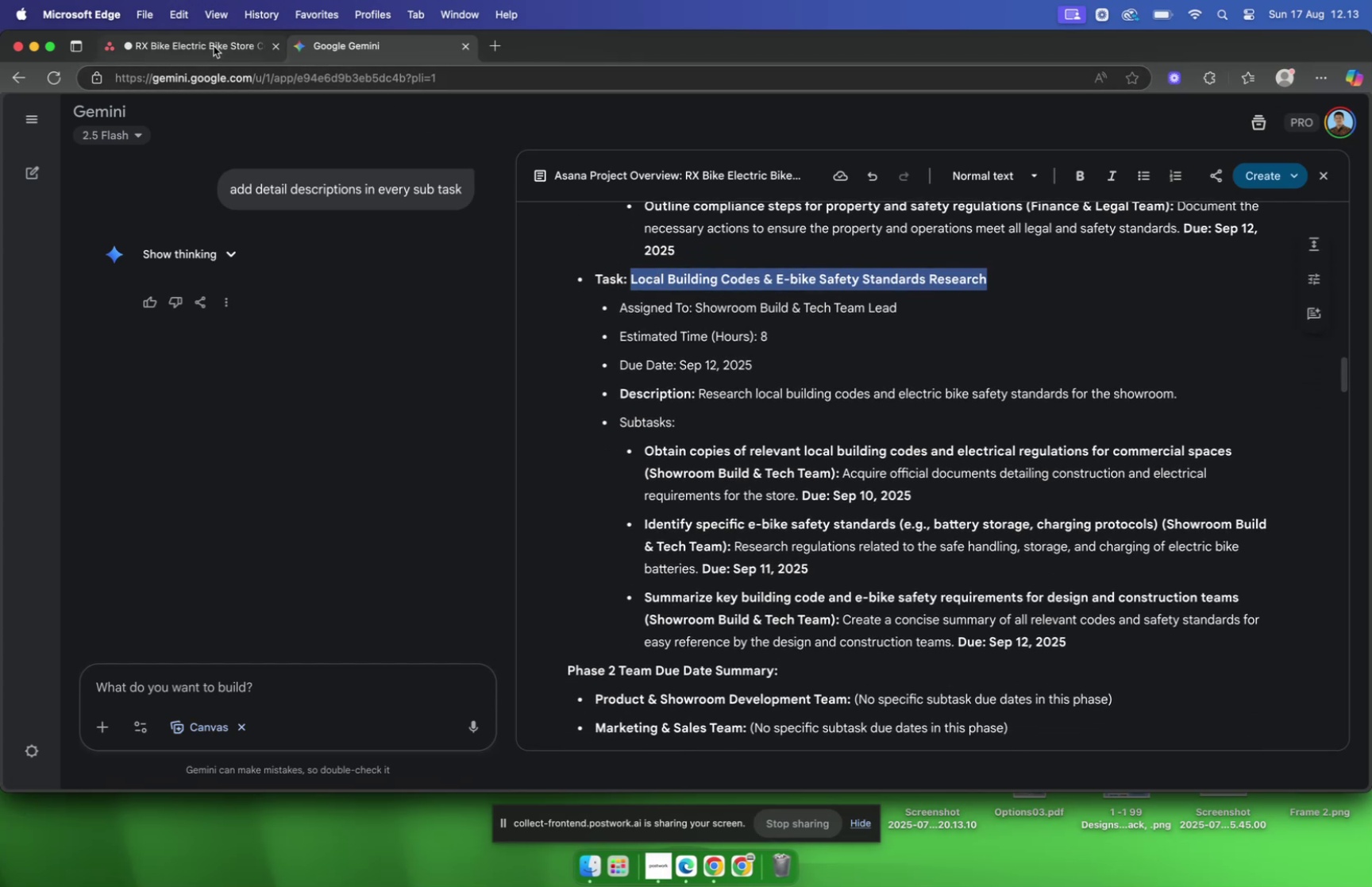 
left_click([214, 46])
 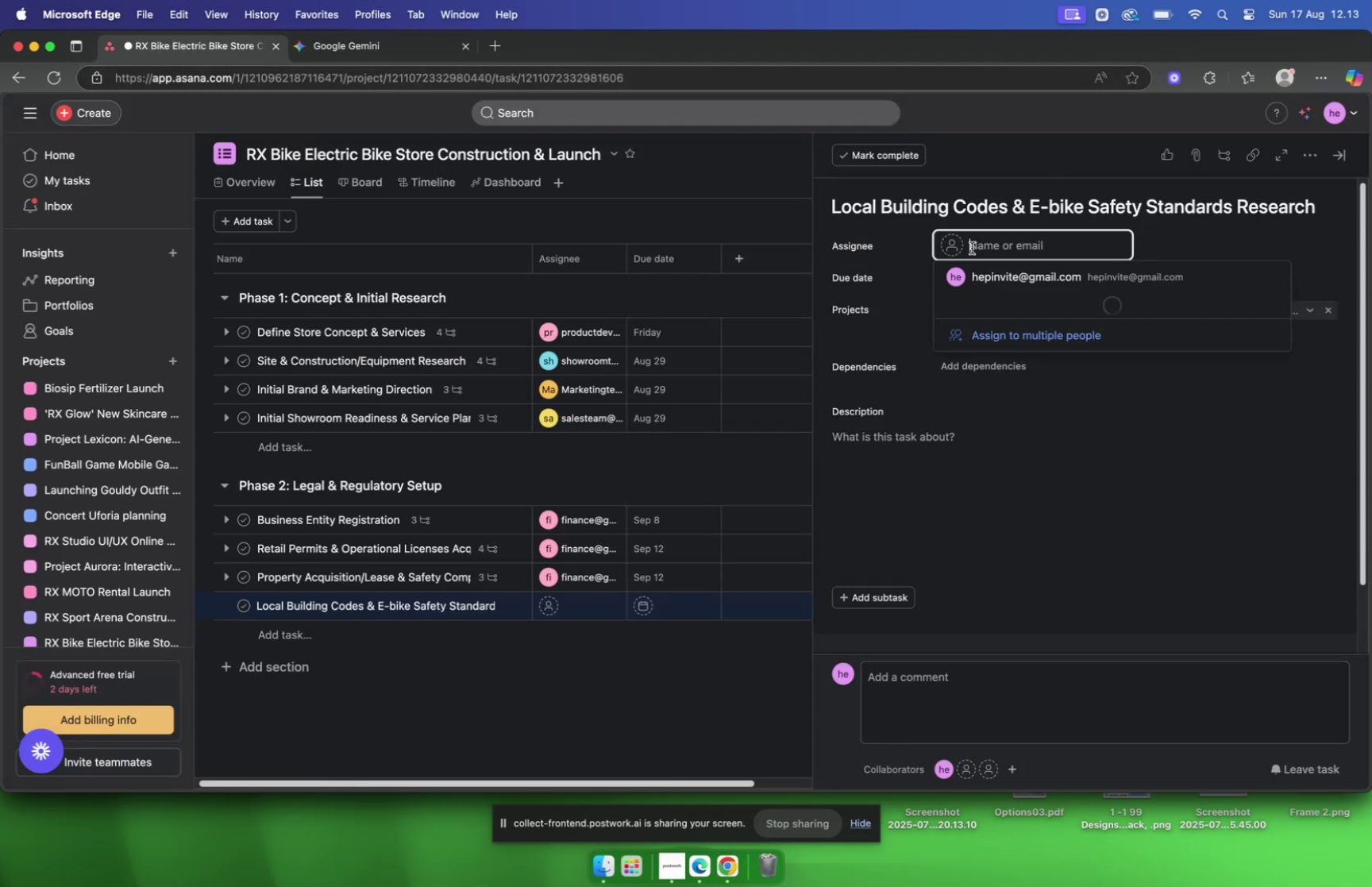 
type(sho)
 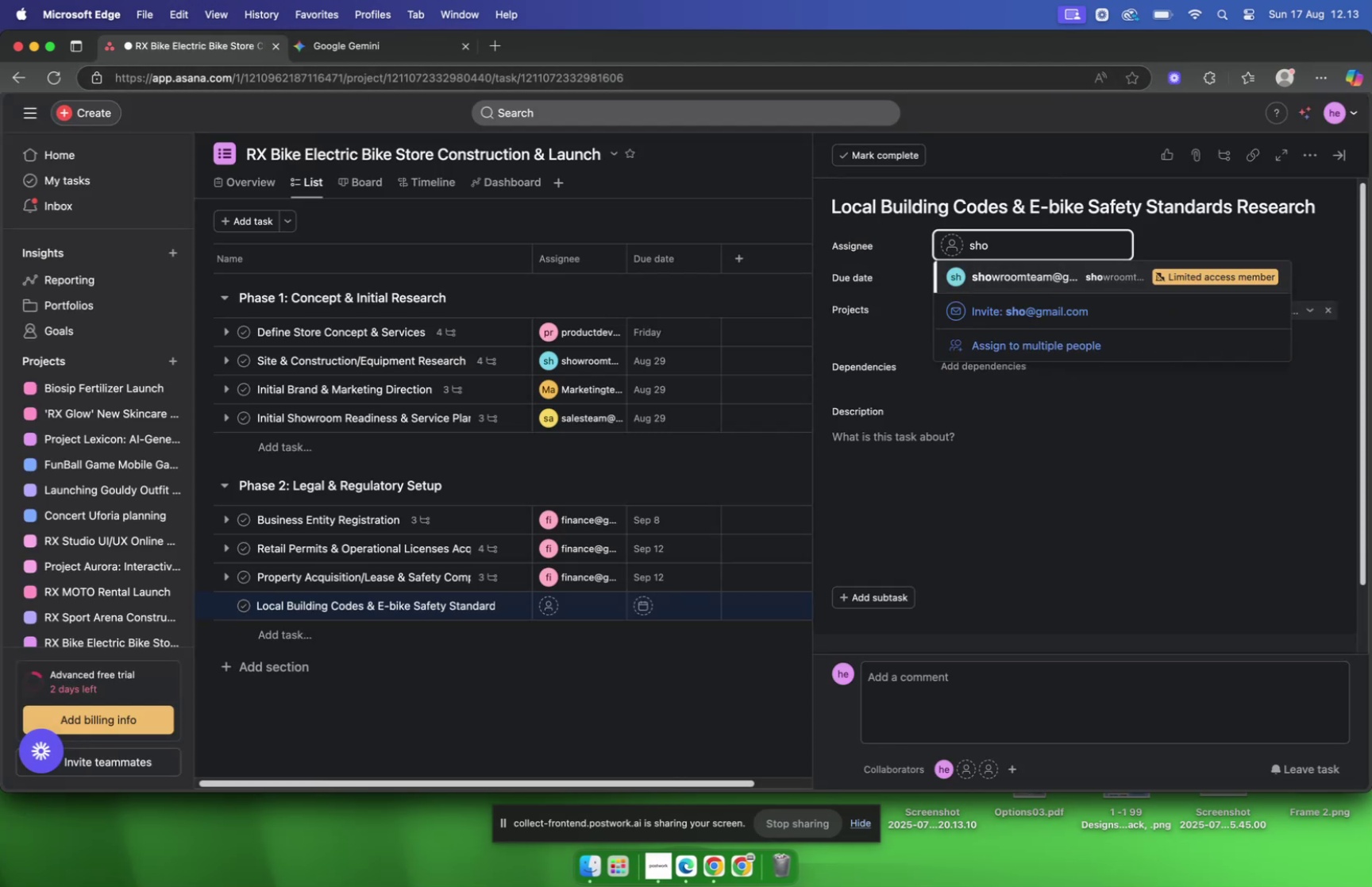 
key(Enter)
 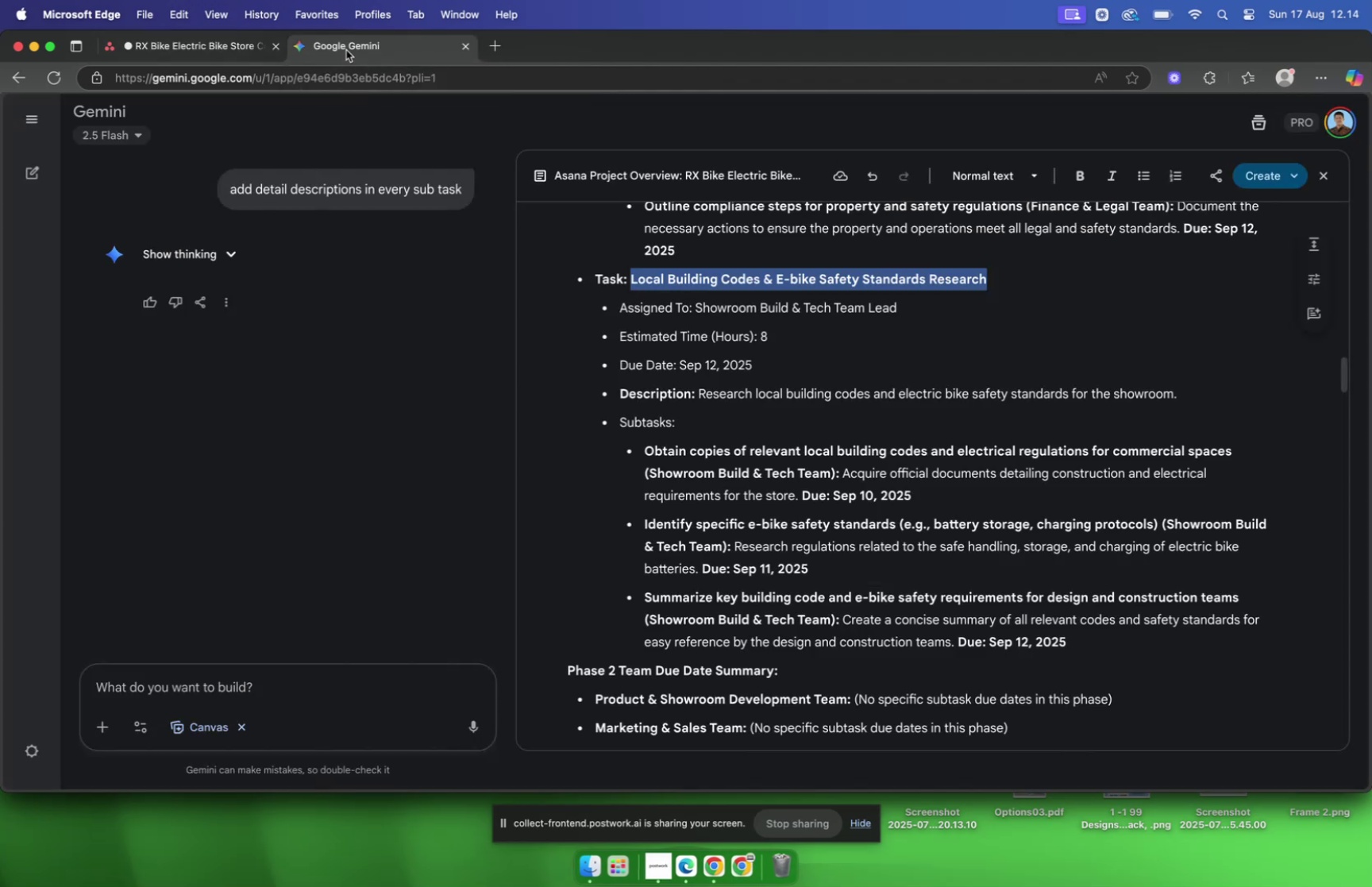 
wait(18.77)
 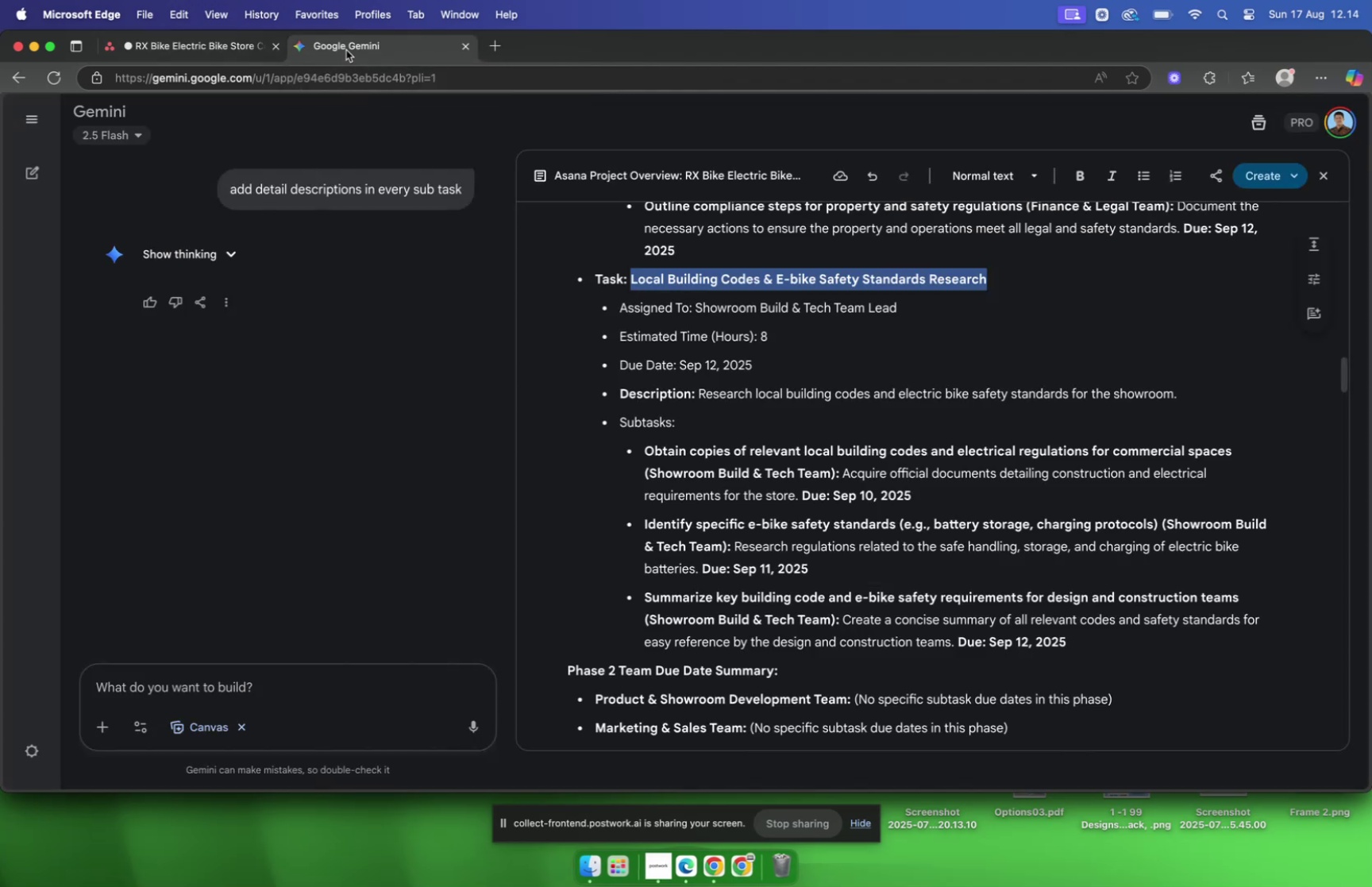 
left_click([196, 48])
 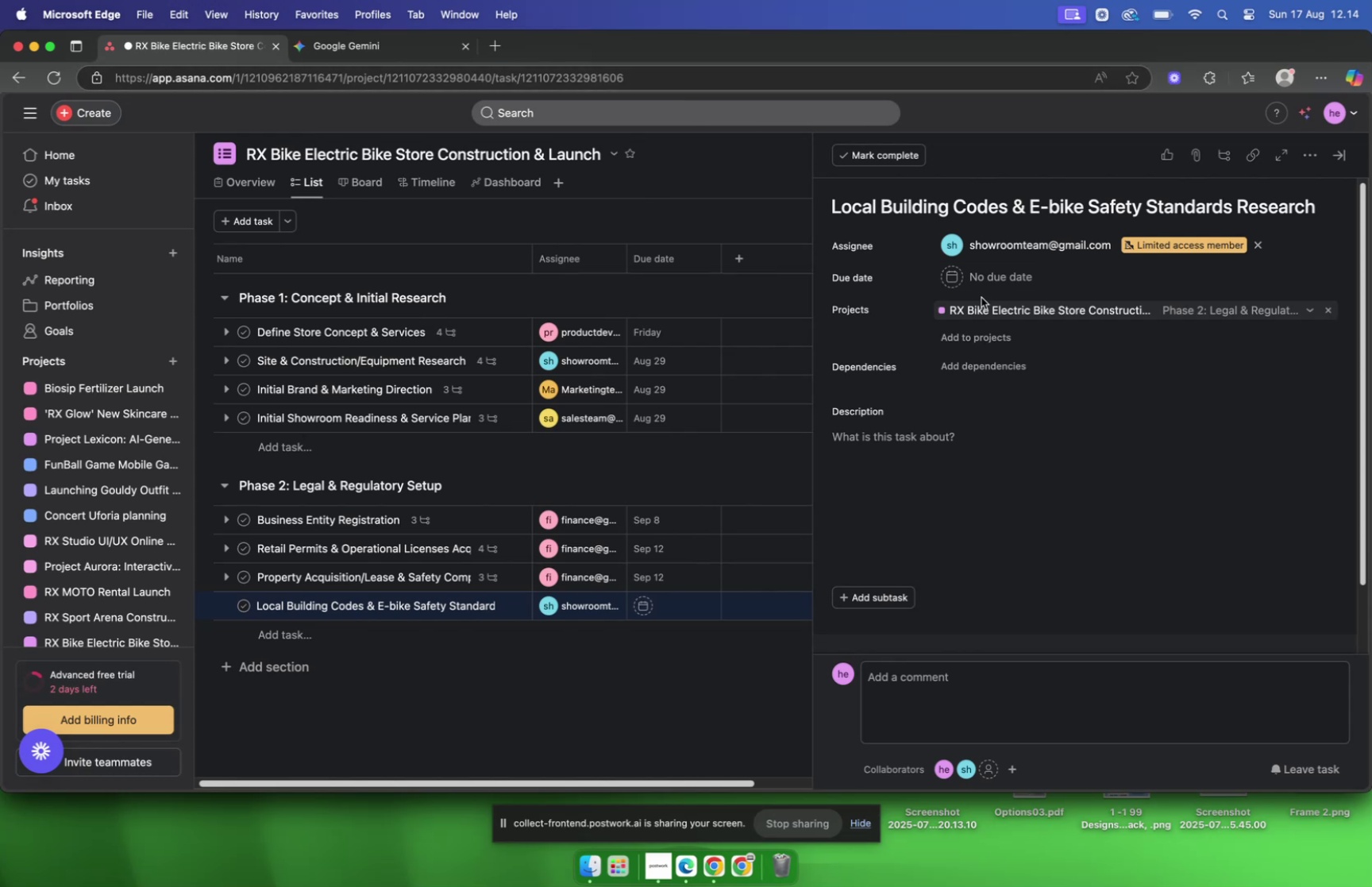 
wait(5.02)
 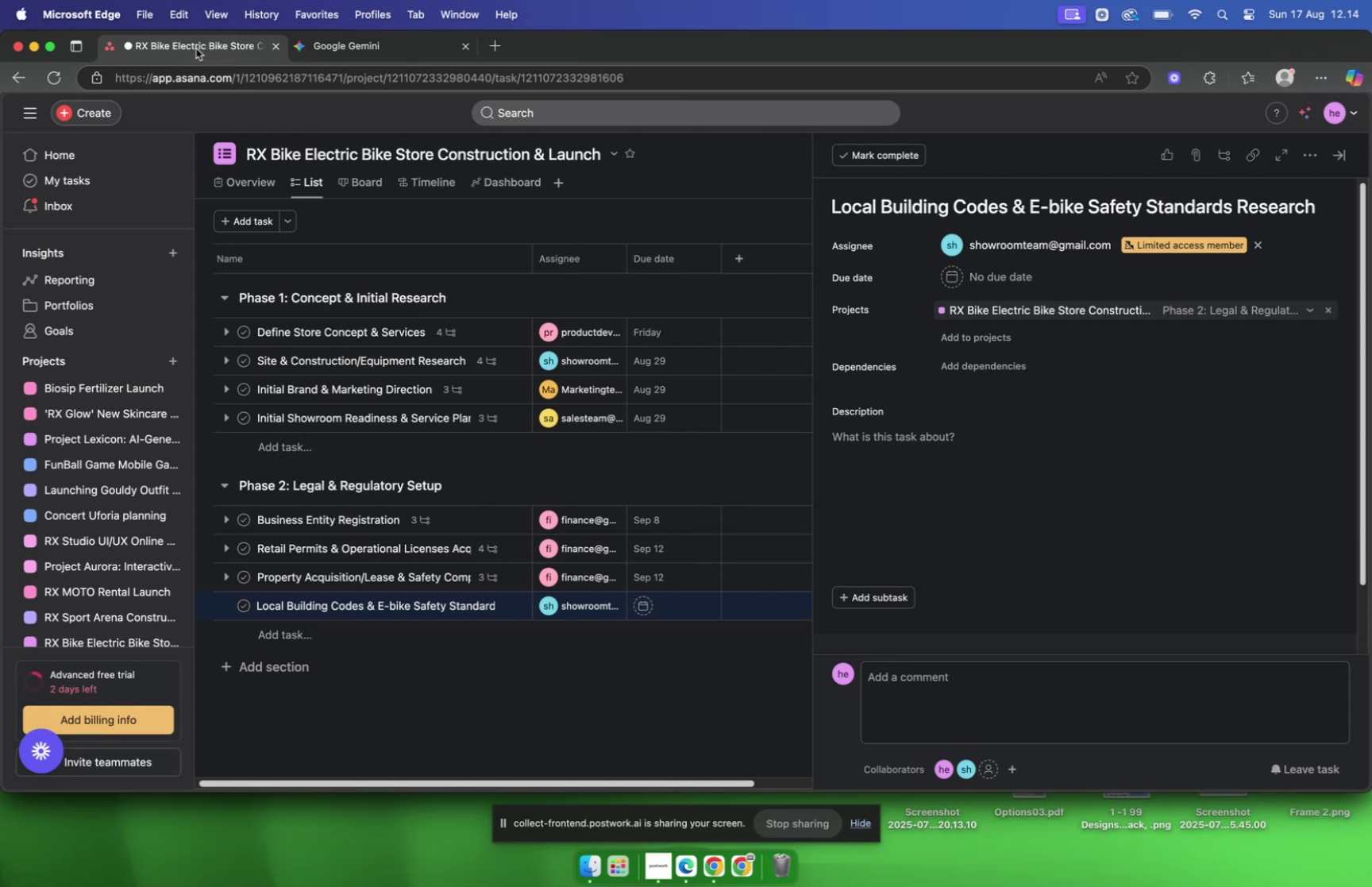 
left_click([965, 278])
 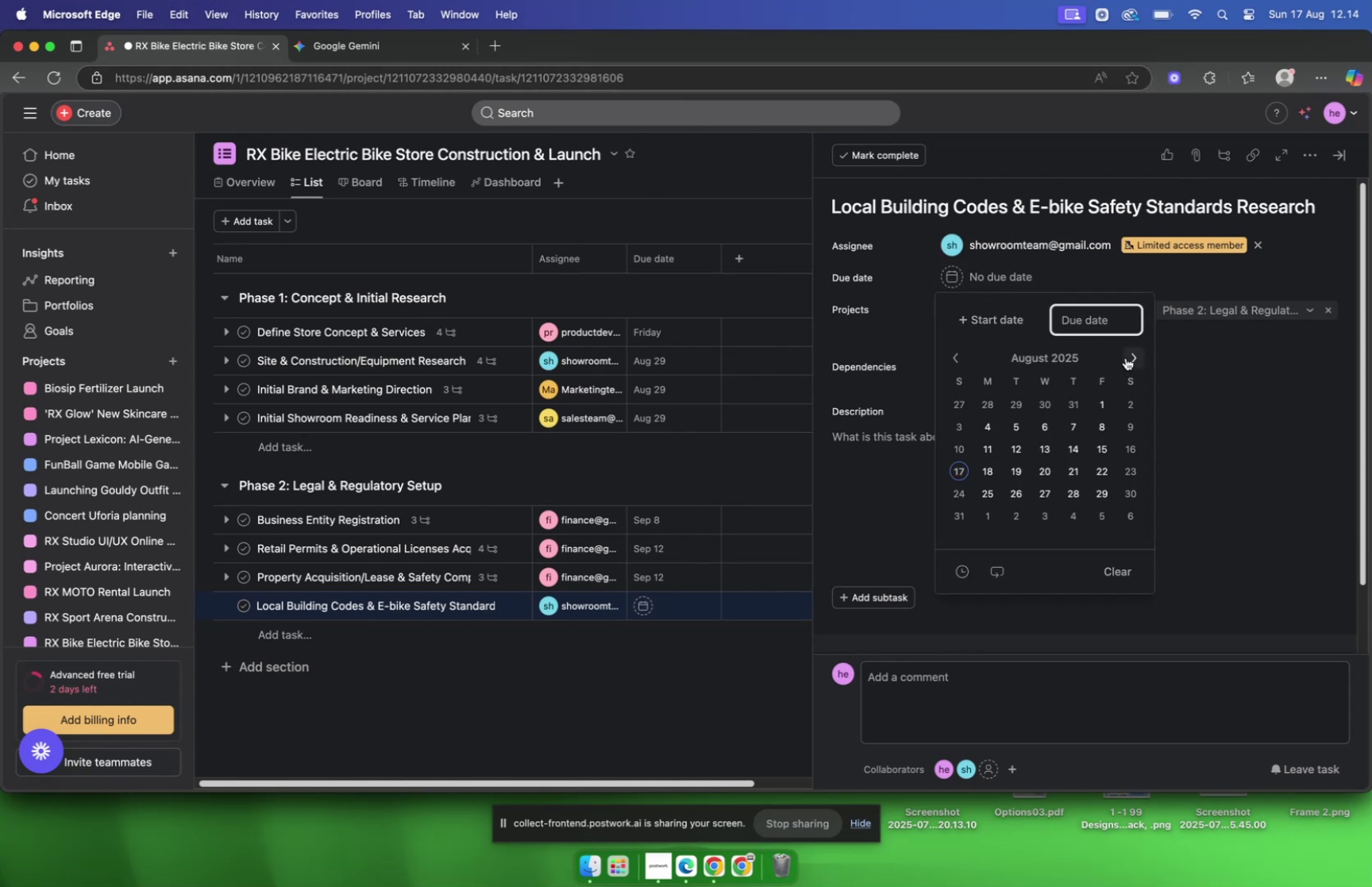 
left_click([1129, 357])
 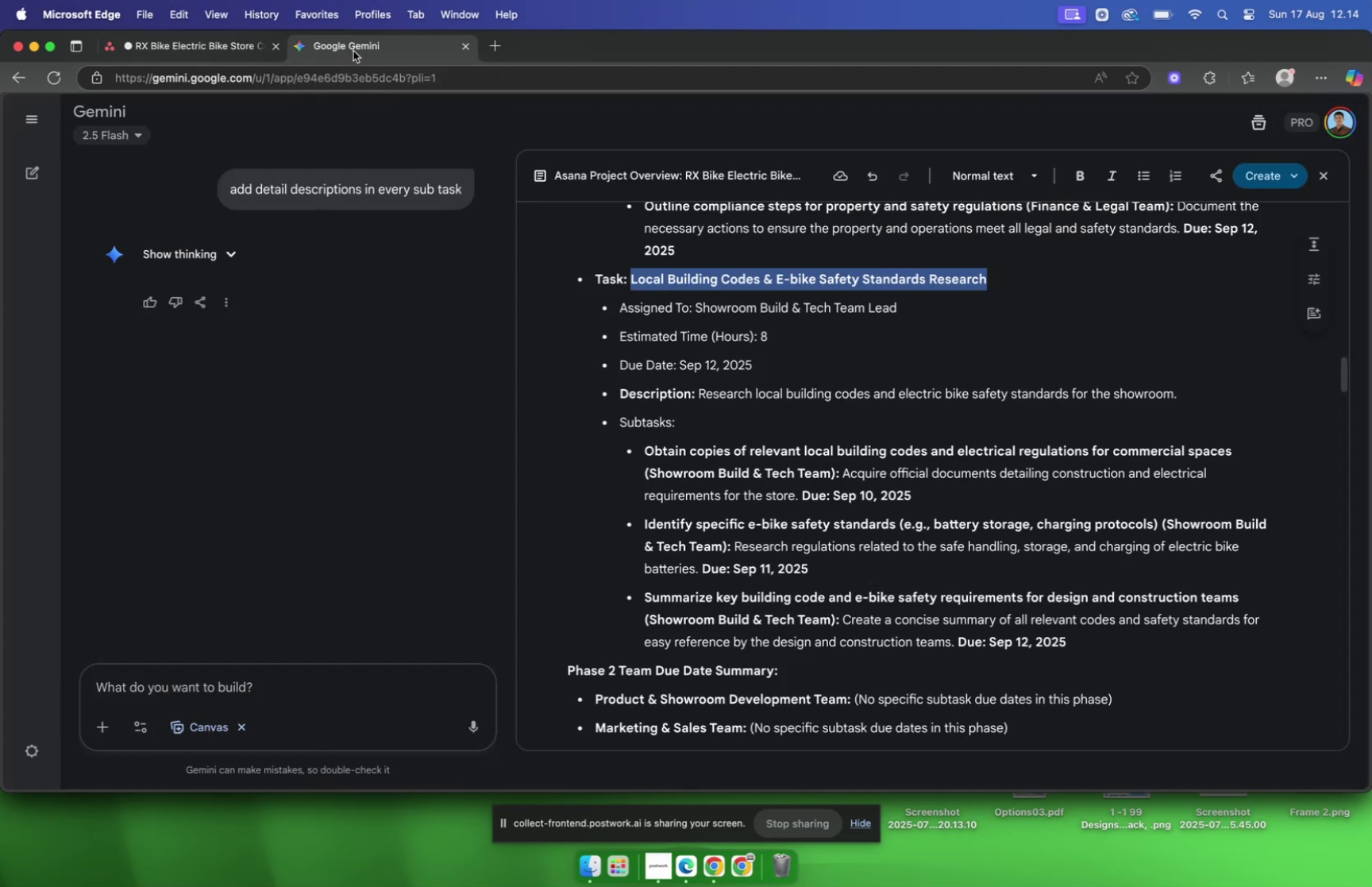 
wait(19.64)
 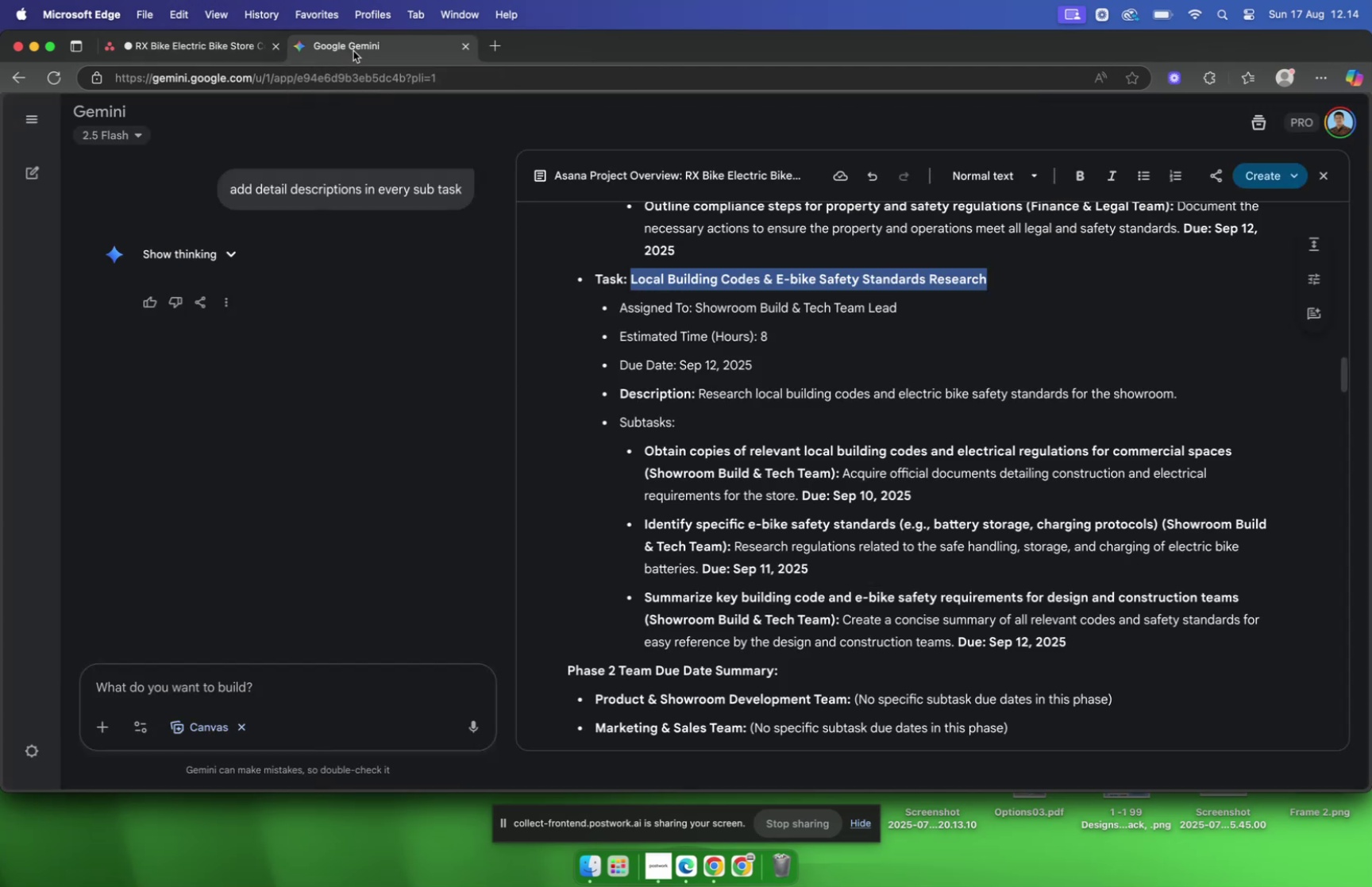 
left_click([1208, 393])
 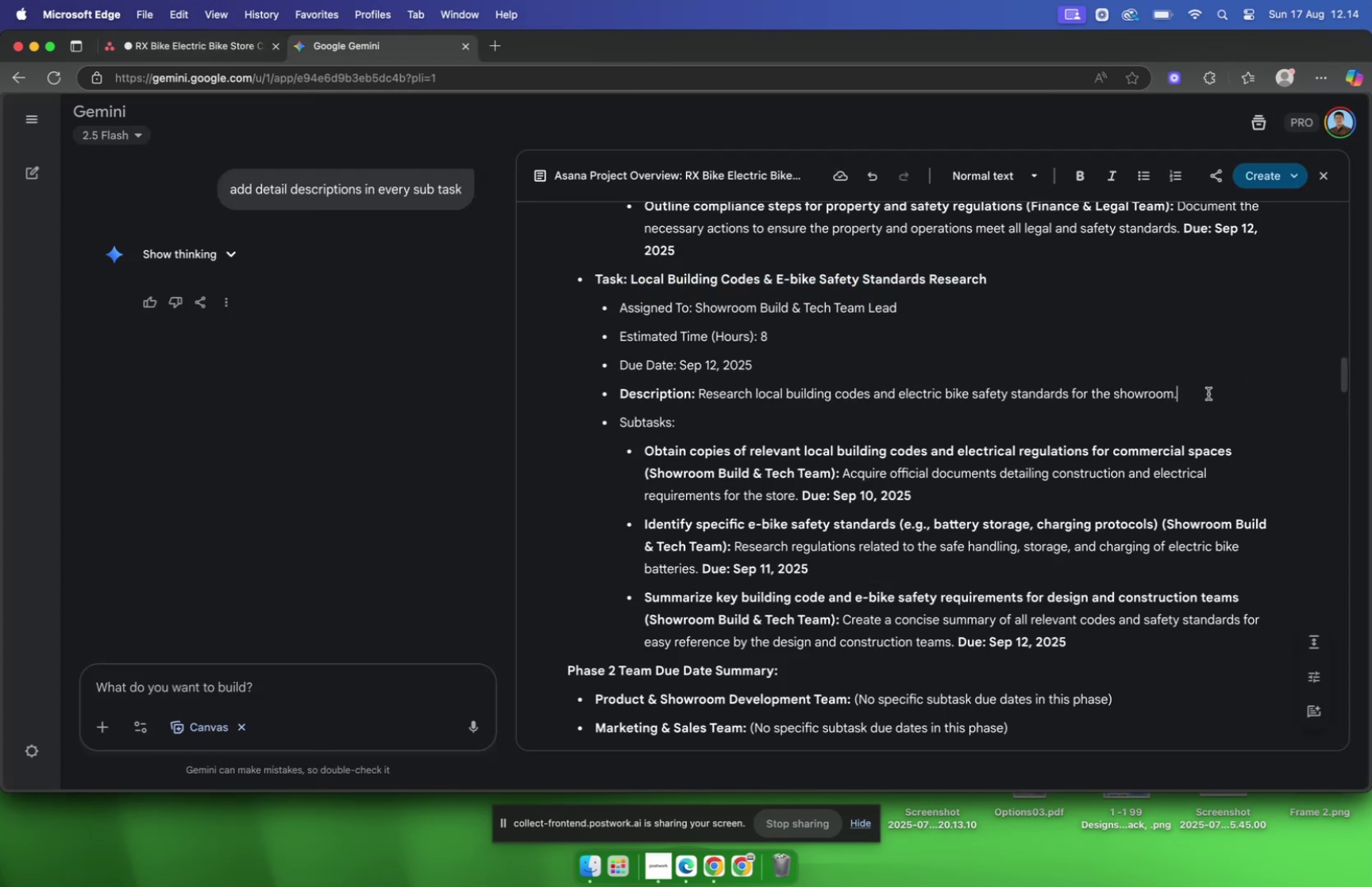 
left_click_drag(start_coordinate=[1208, 393], to_coordinate=[700, 400])
 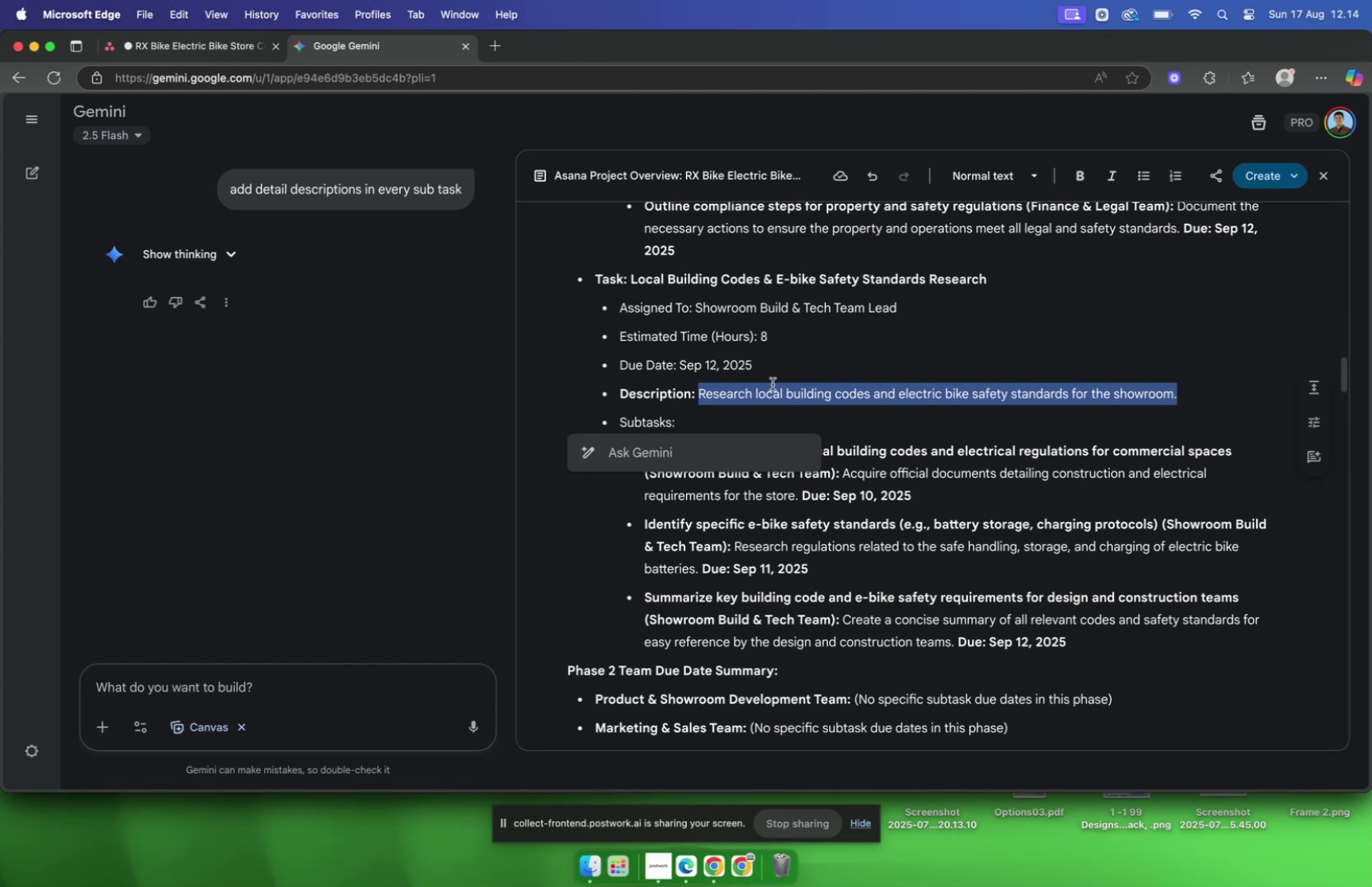 
key(Meta+C)
 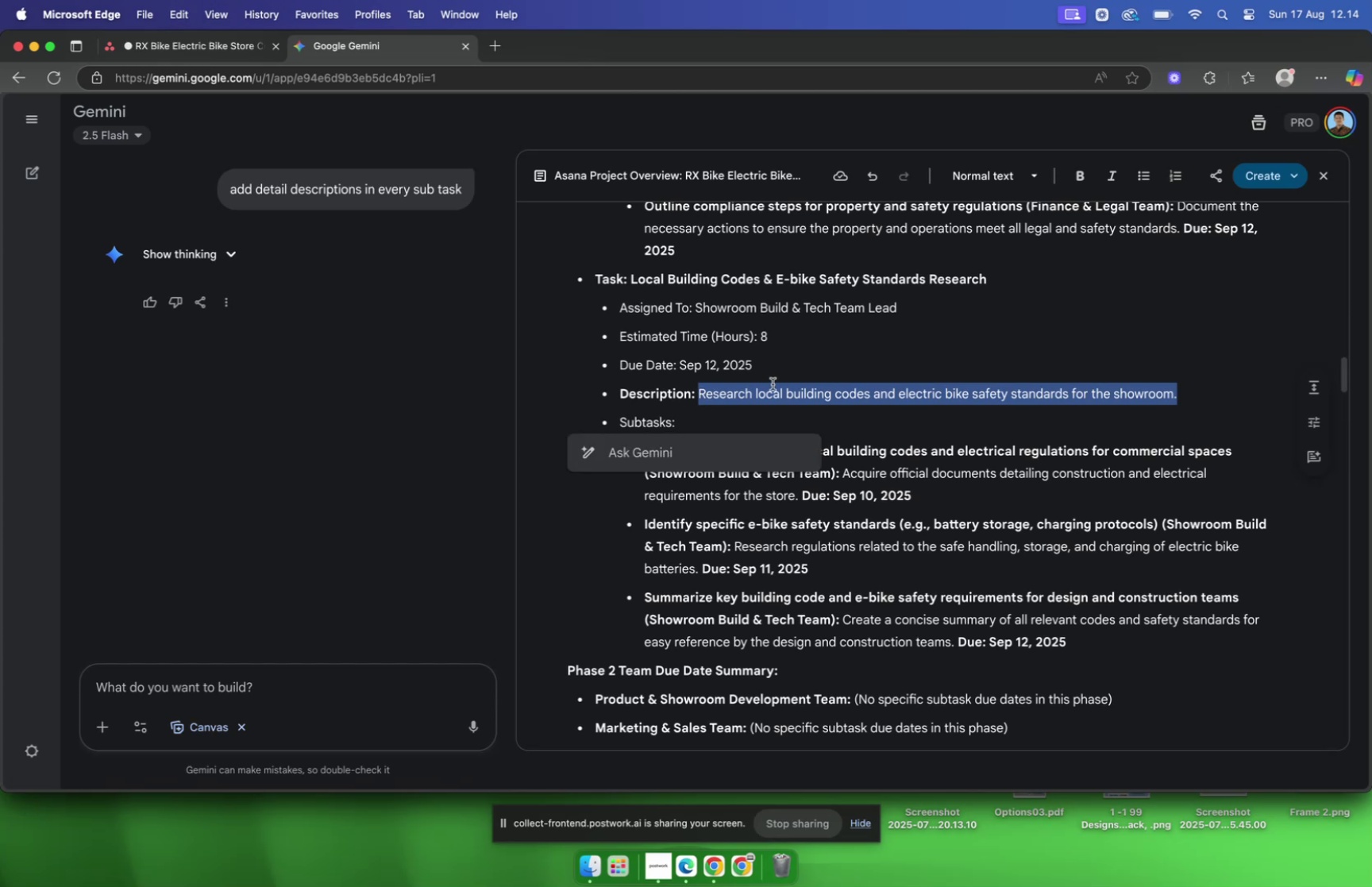 
key(Meta+C)
 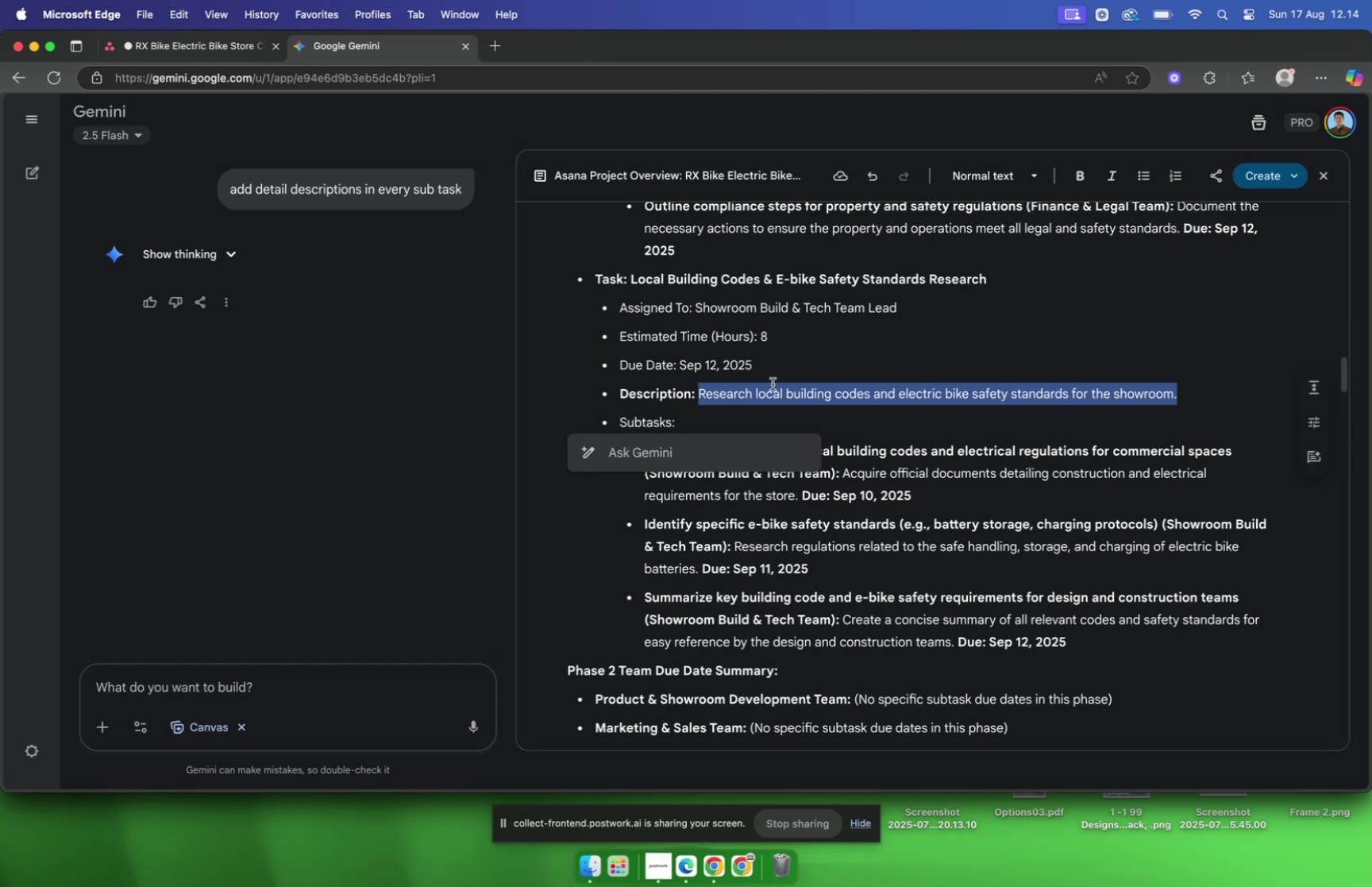 
key(Meta+C)
 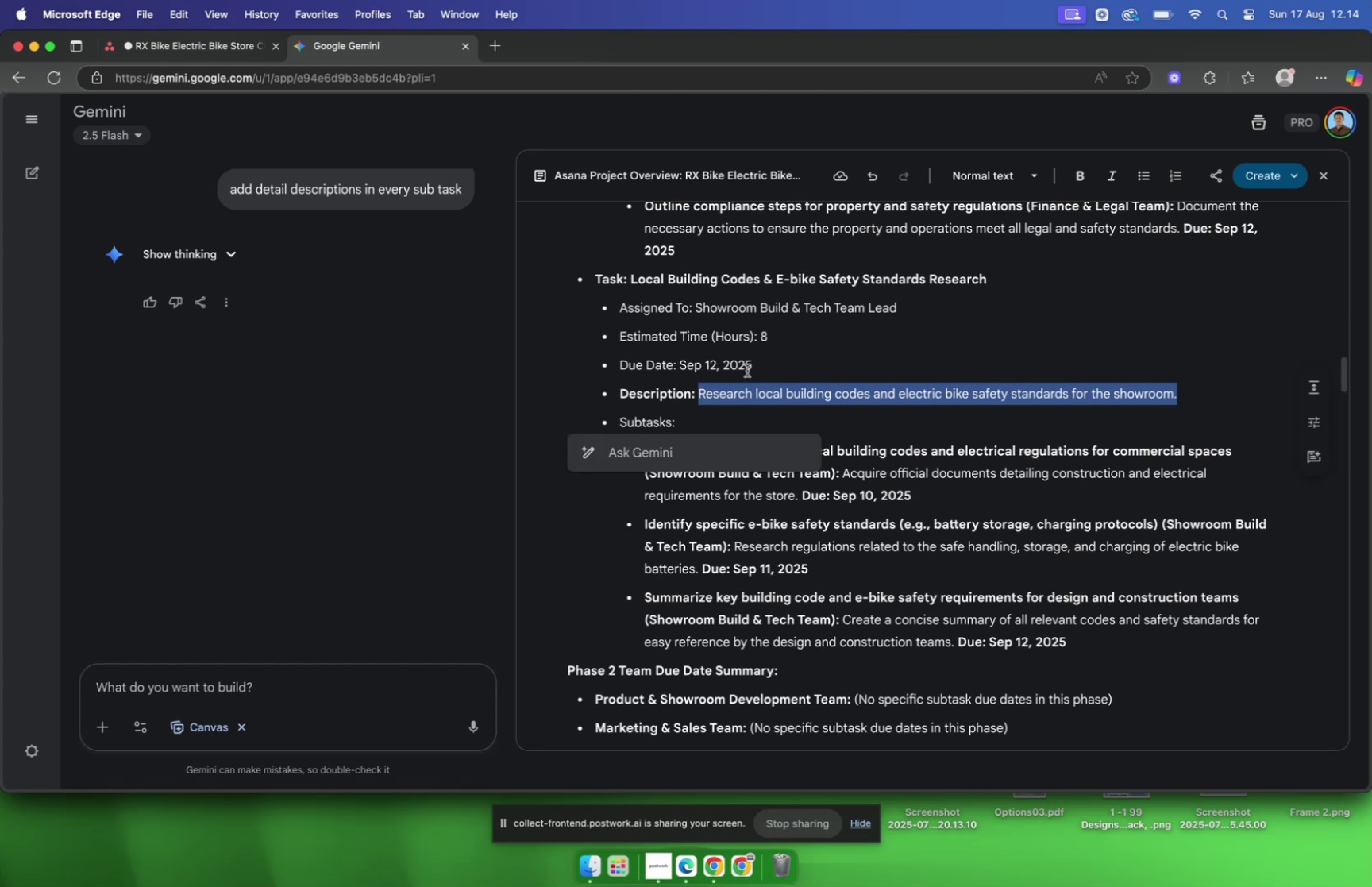 
wait(8.49)
 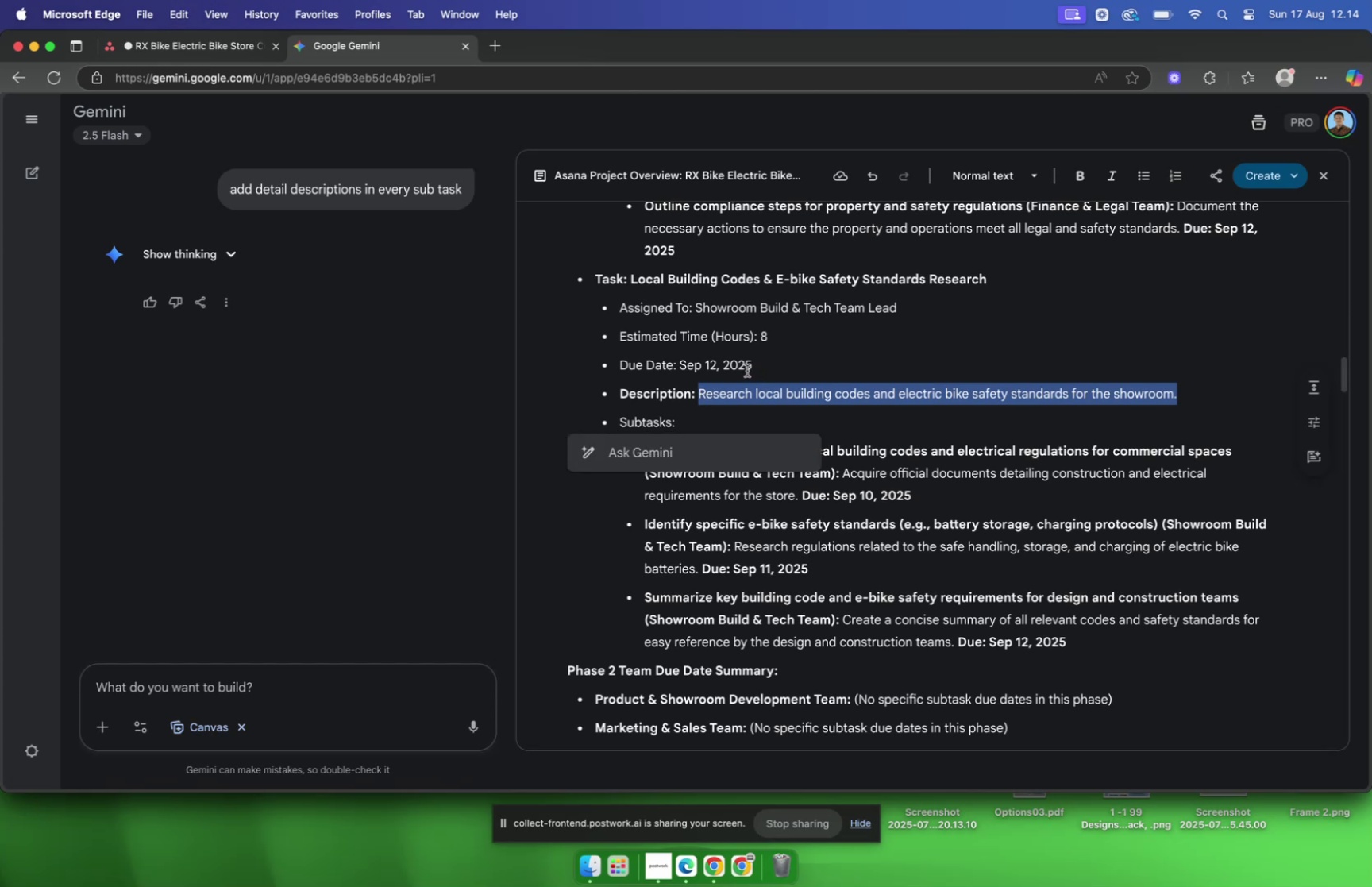 
left_click([207, 45])
 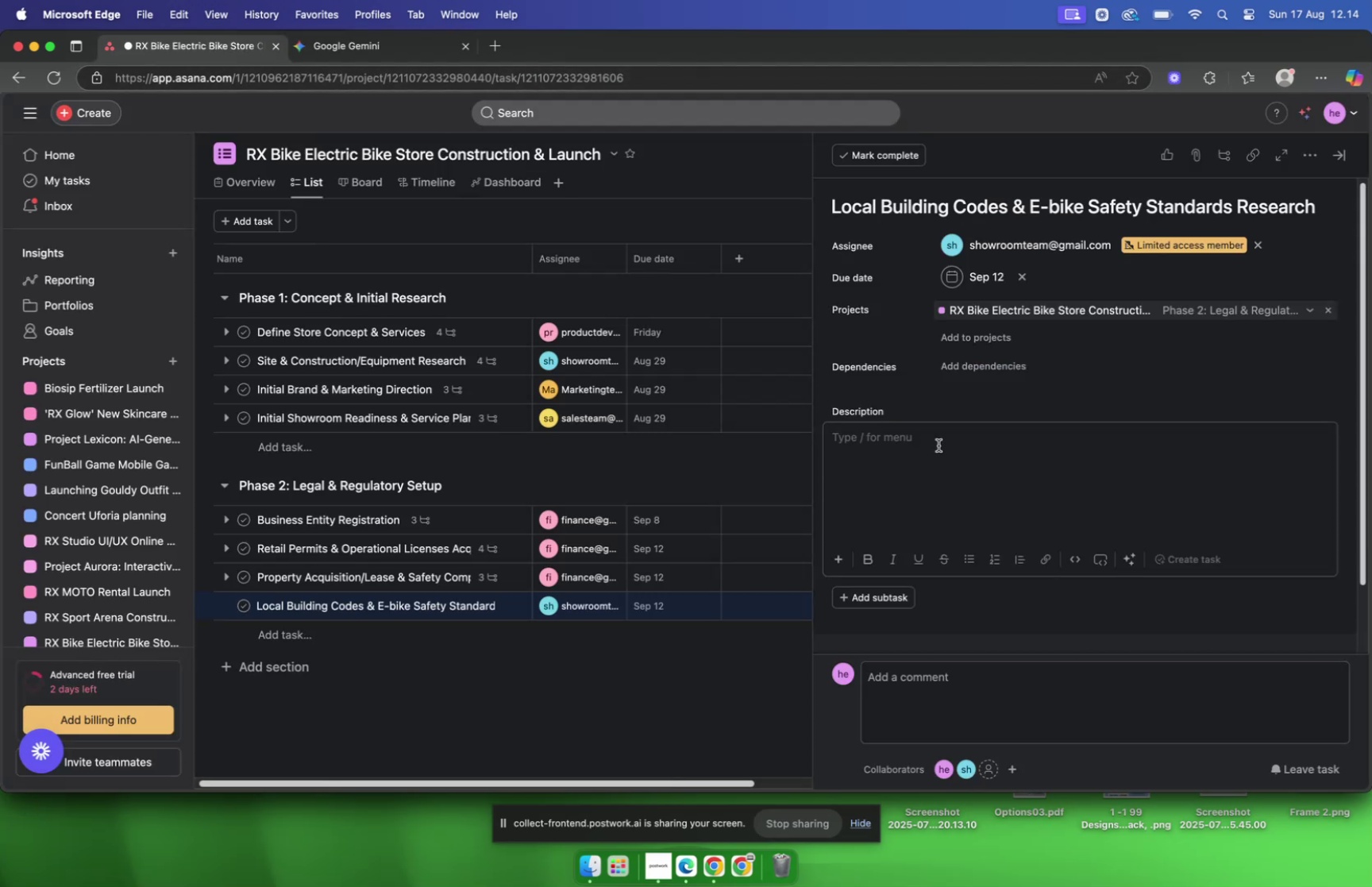 
double_click([938, 446])
 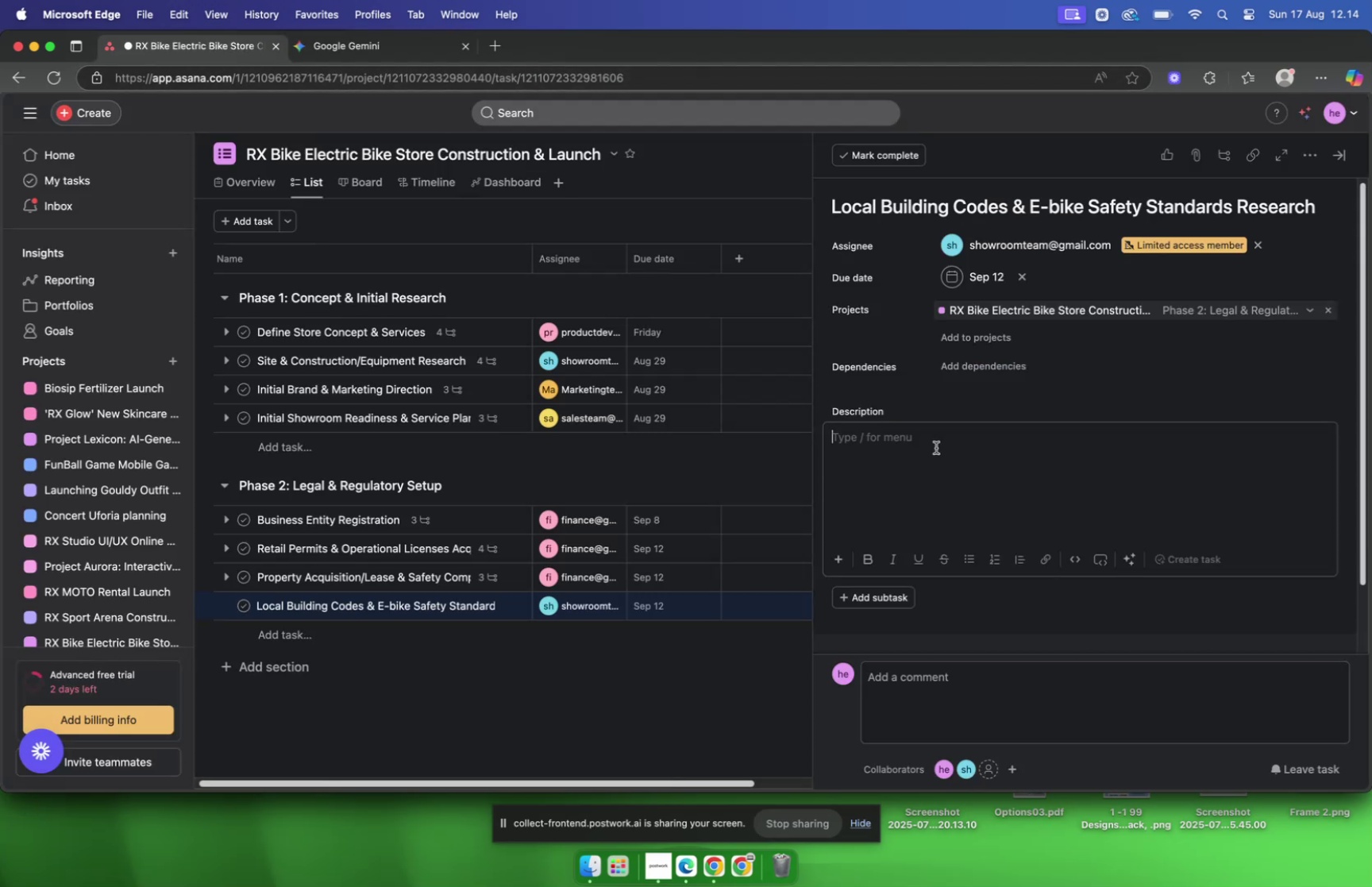 
key(Meta+V)
 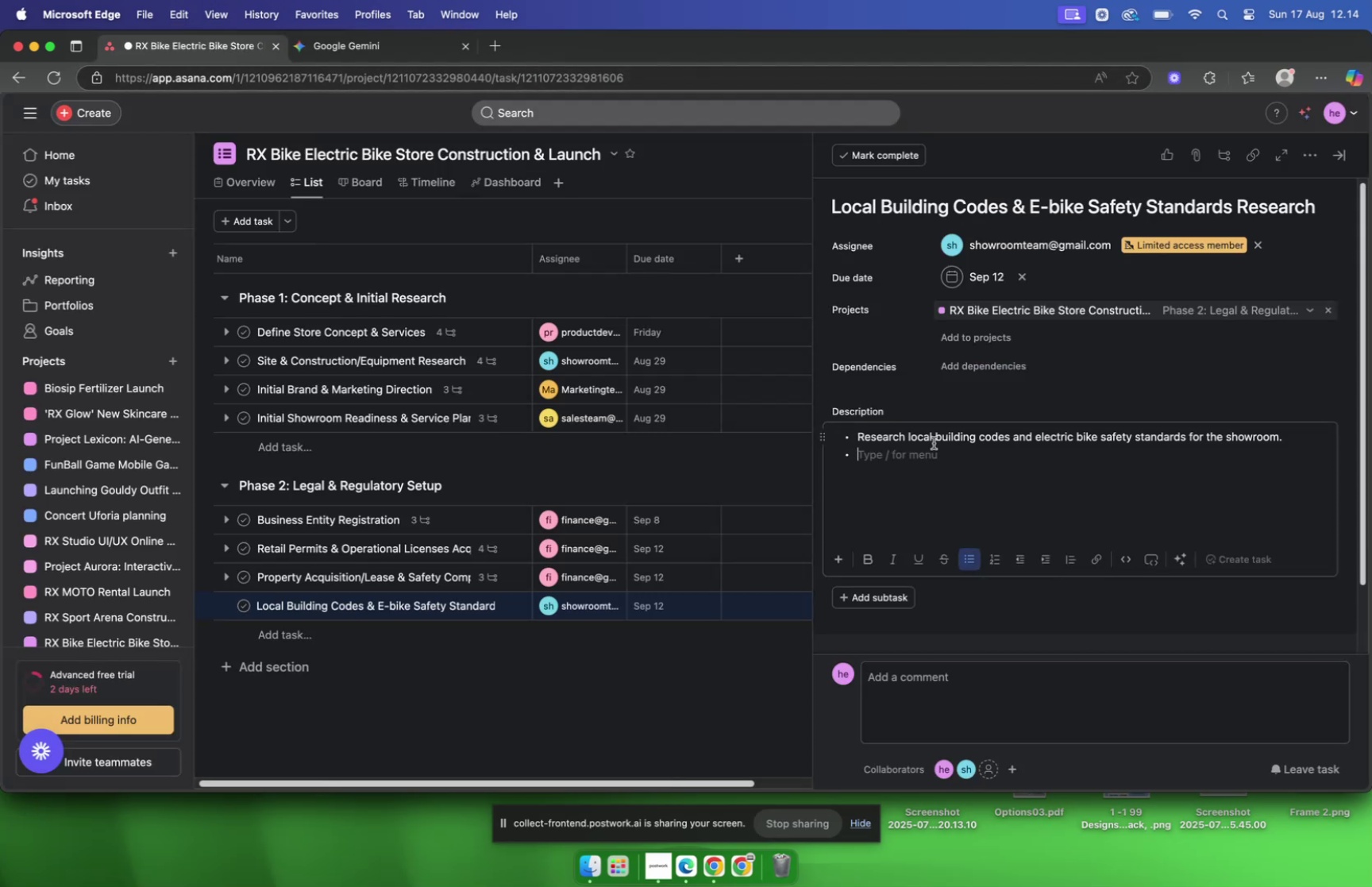 
key(Backspace)
 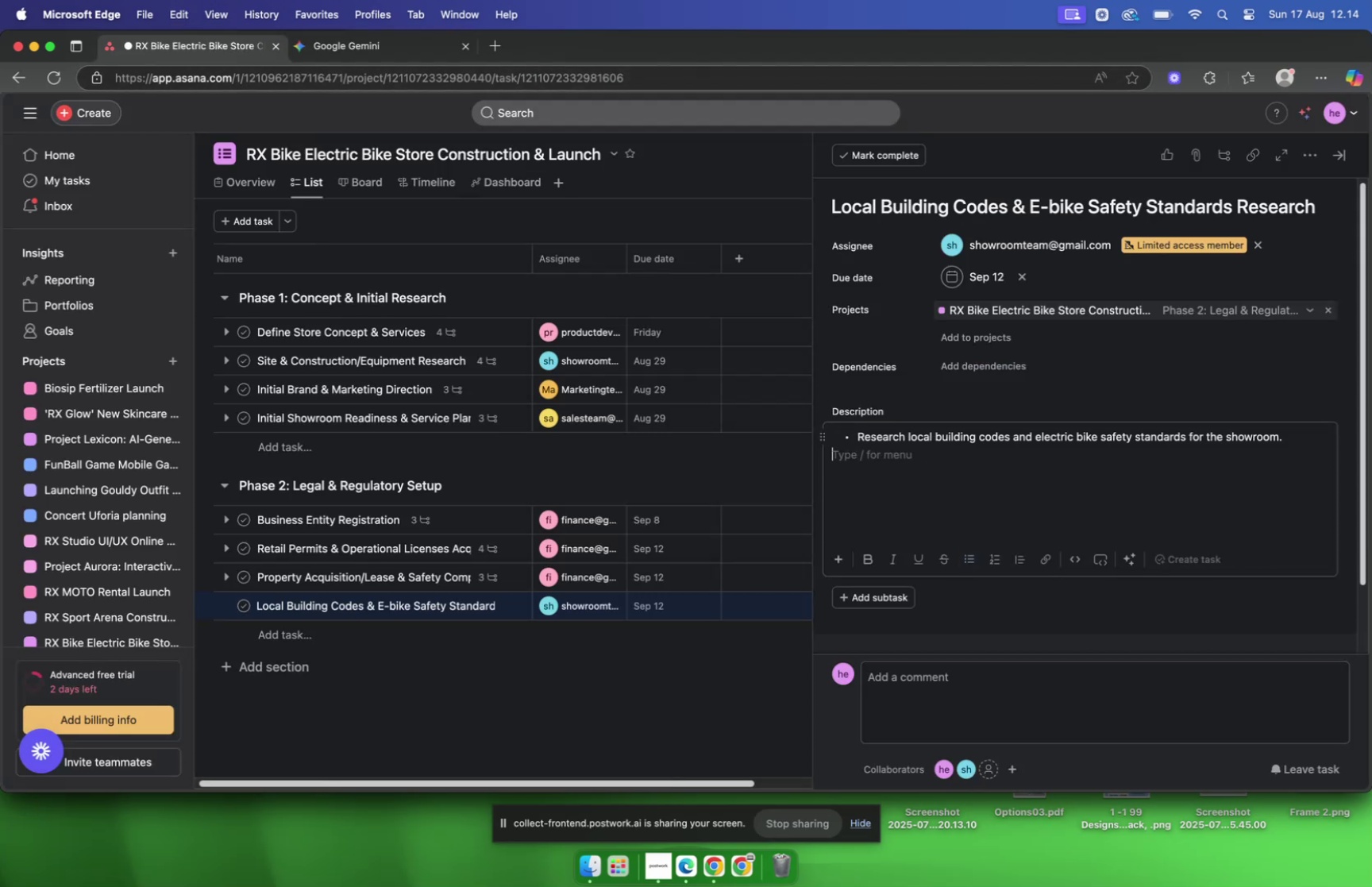 
key(ArrowUp)
 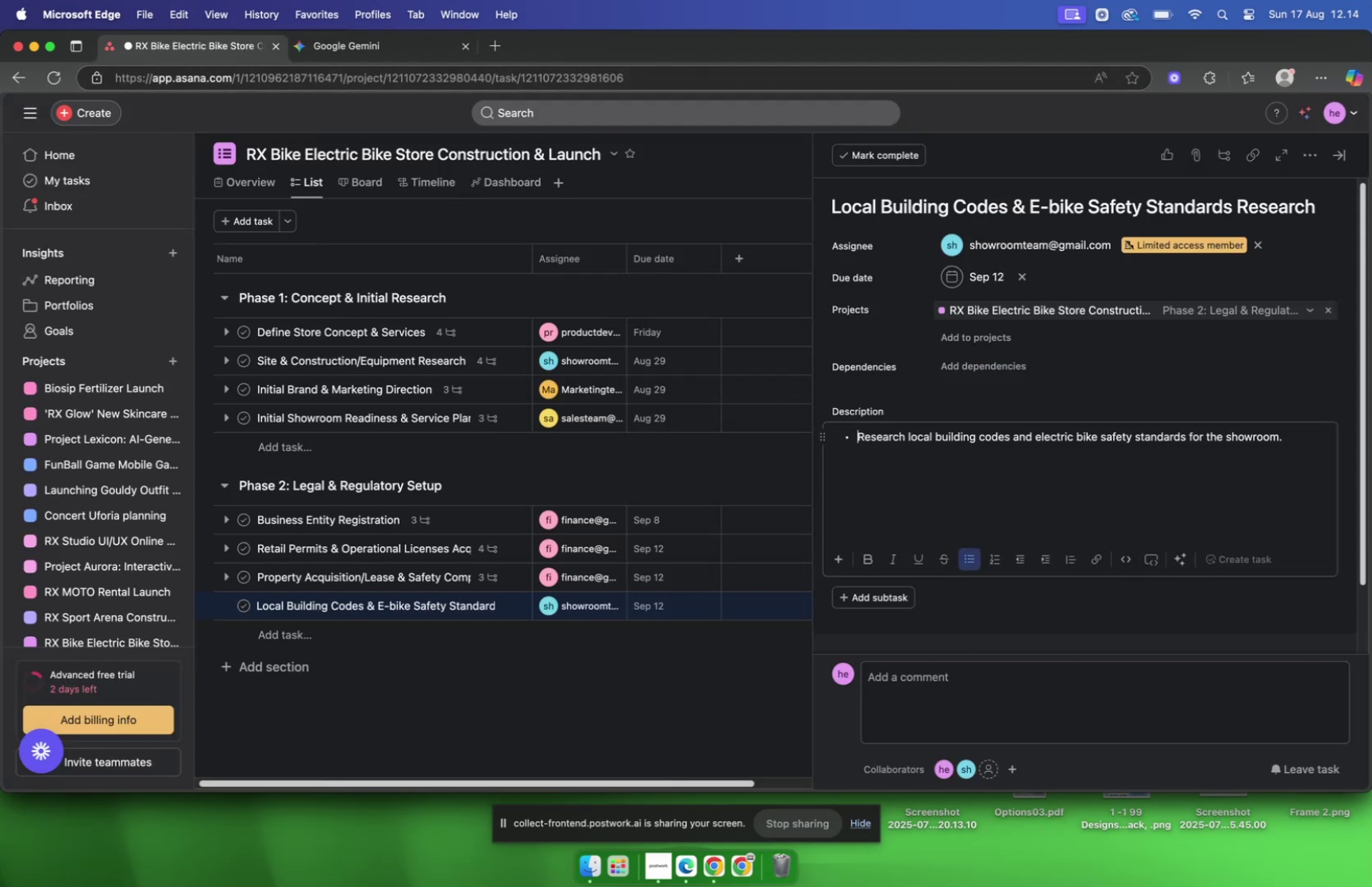 
key(Backspace)
 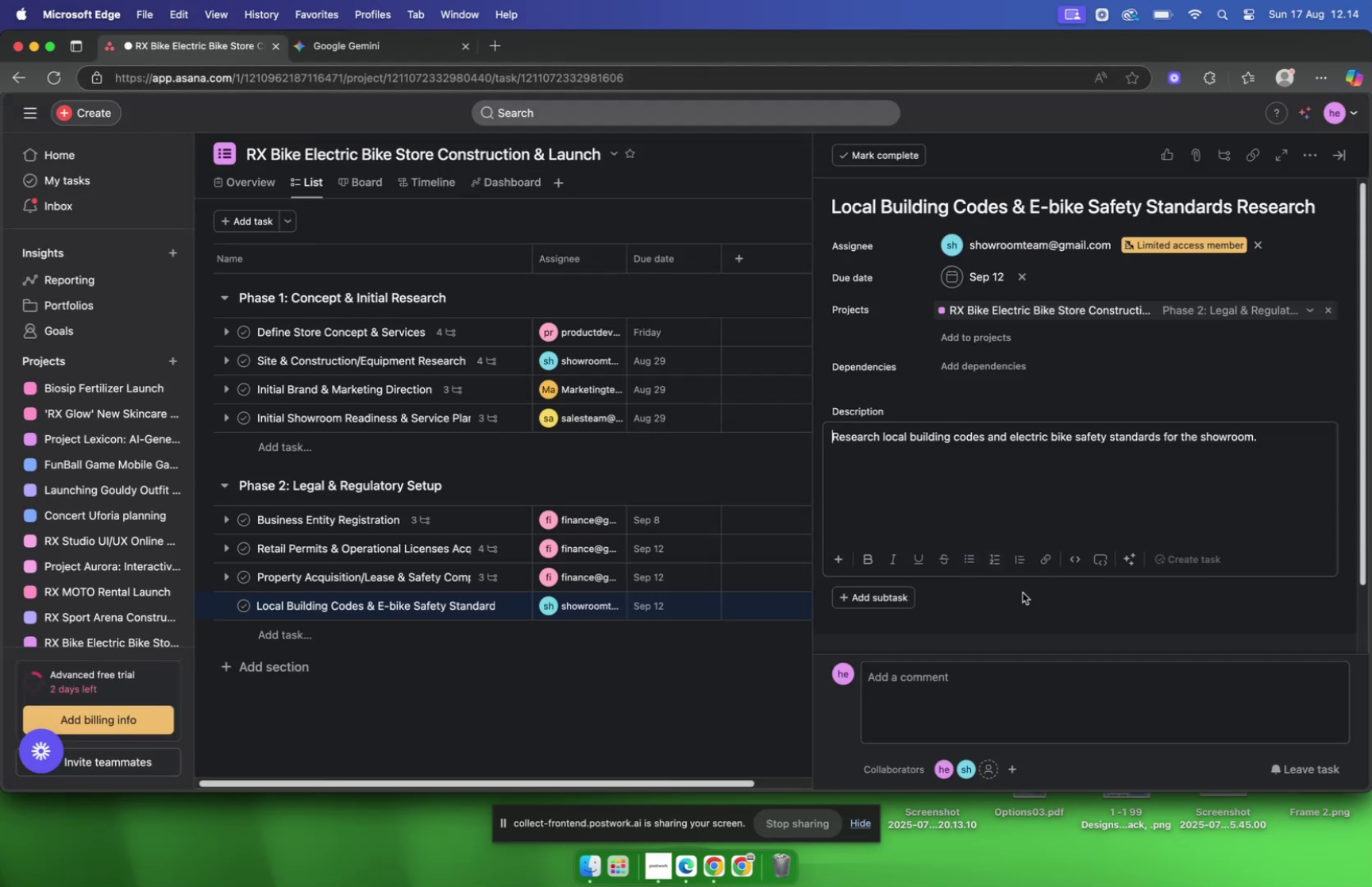 
left_click([1027, 611])
 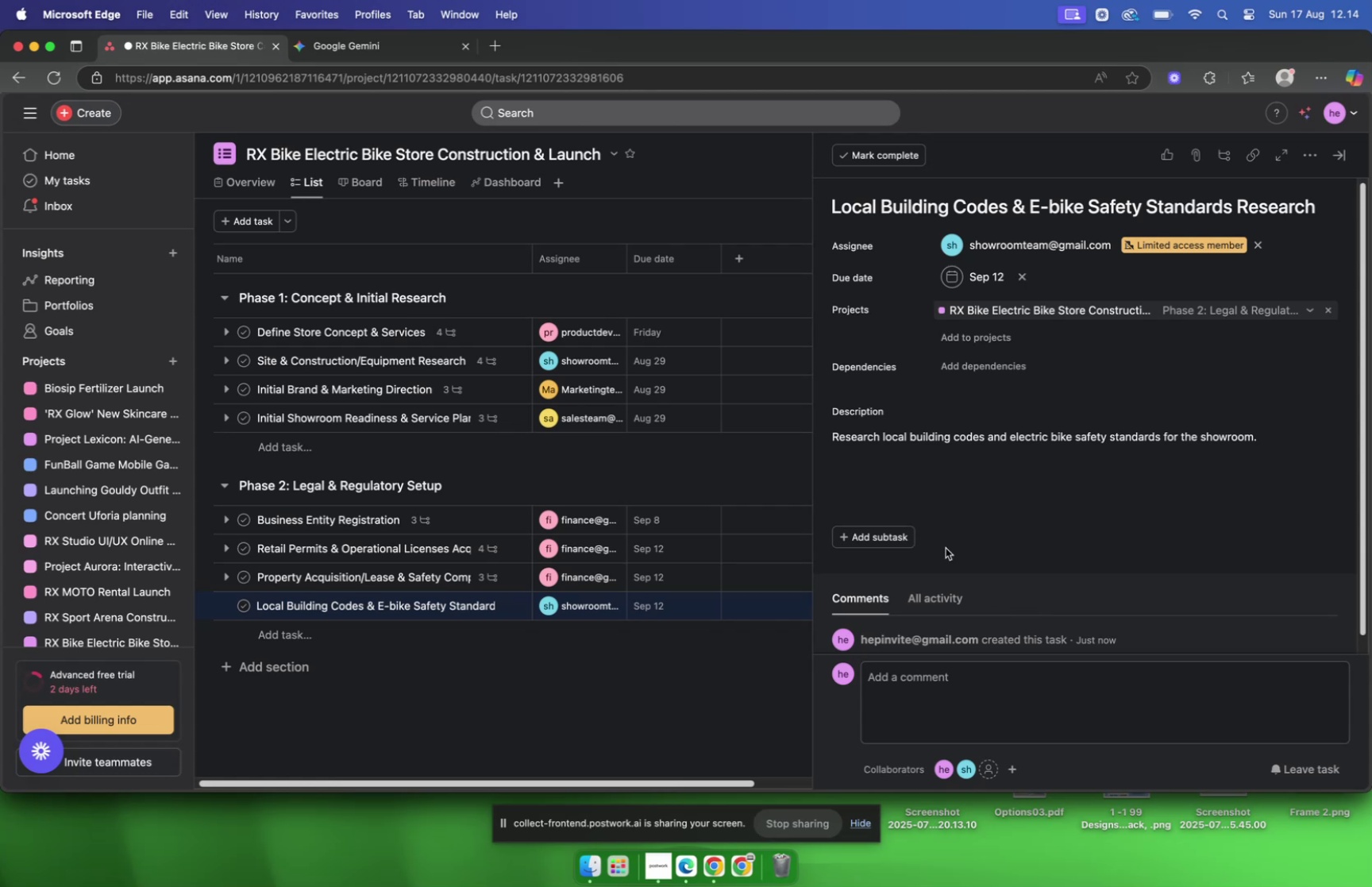 
mouse_move([880, 529])
 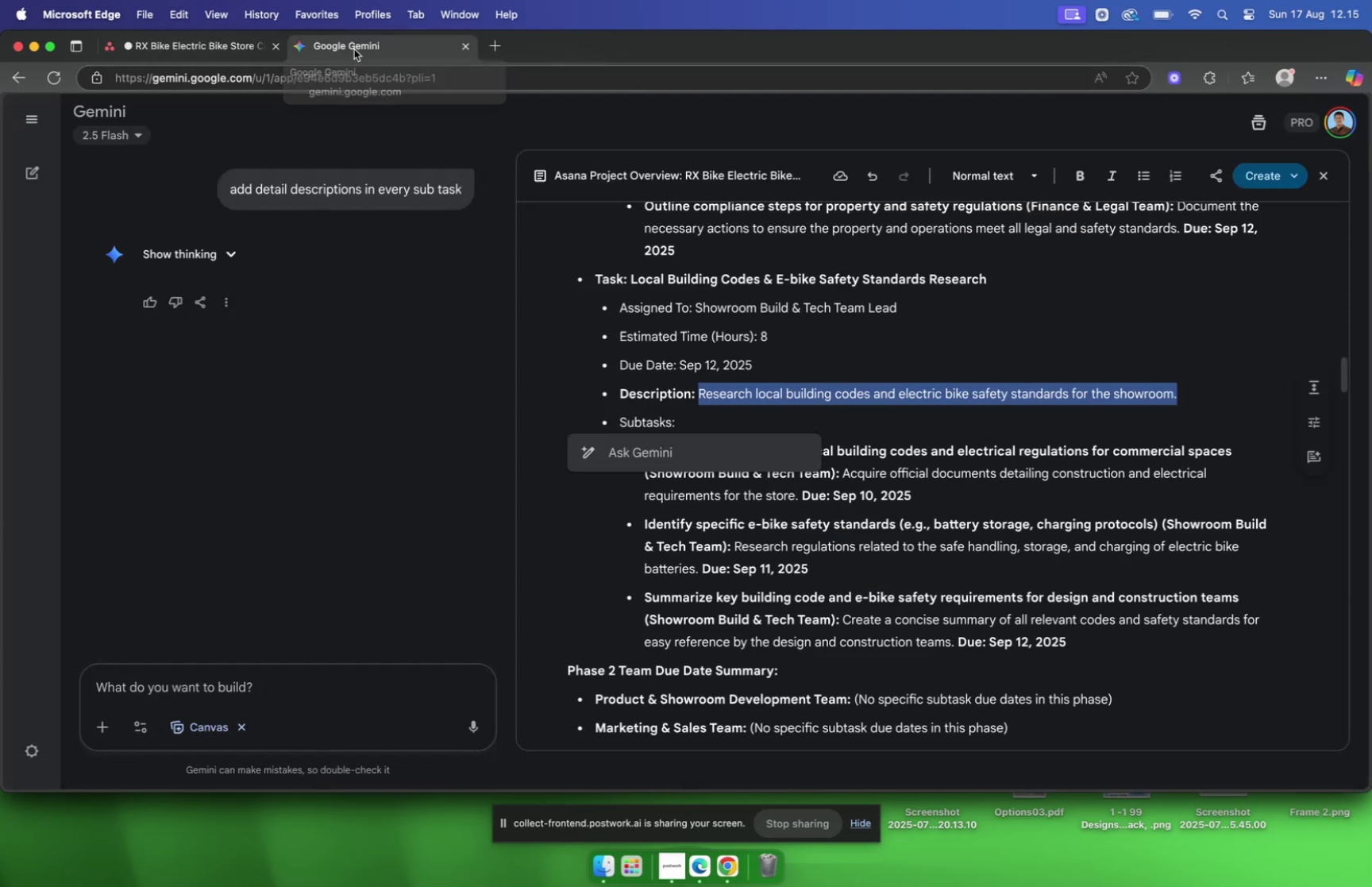 
scroll: coordinate [791, 294], scroll_direction: down, amount: 4.0
 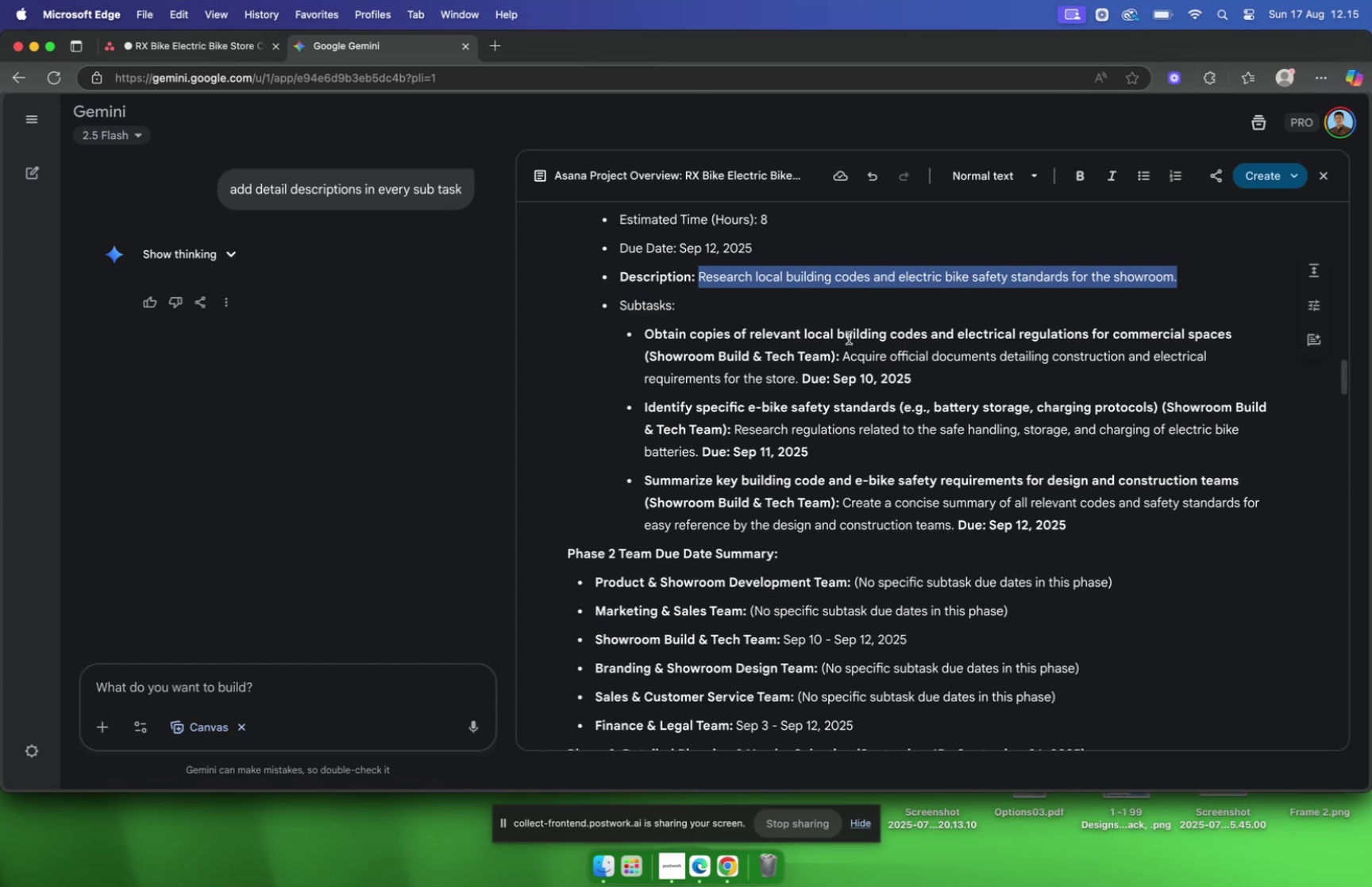 
double_click([851, 335])
 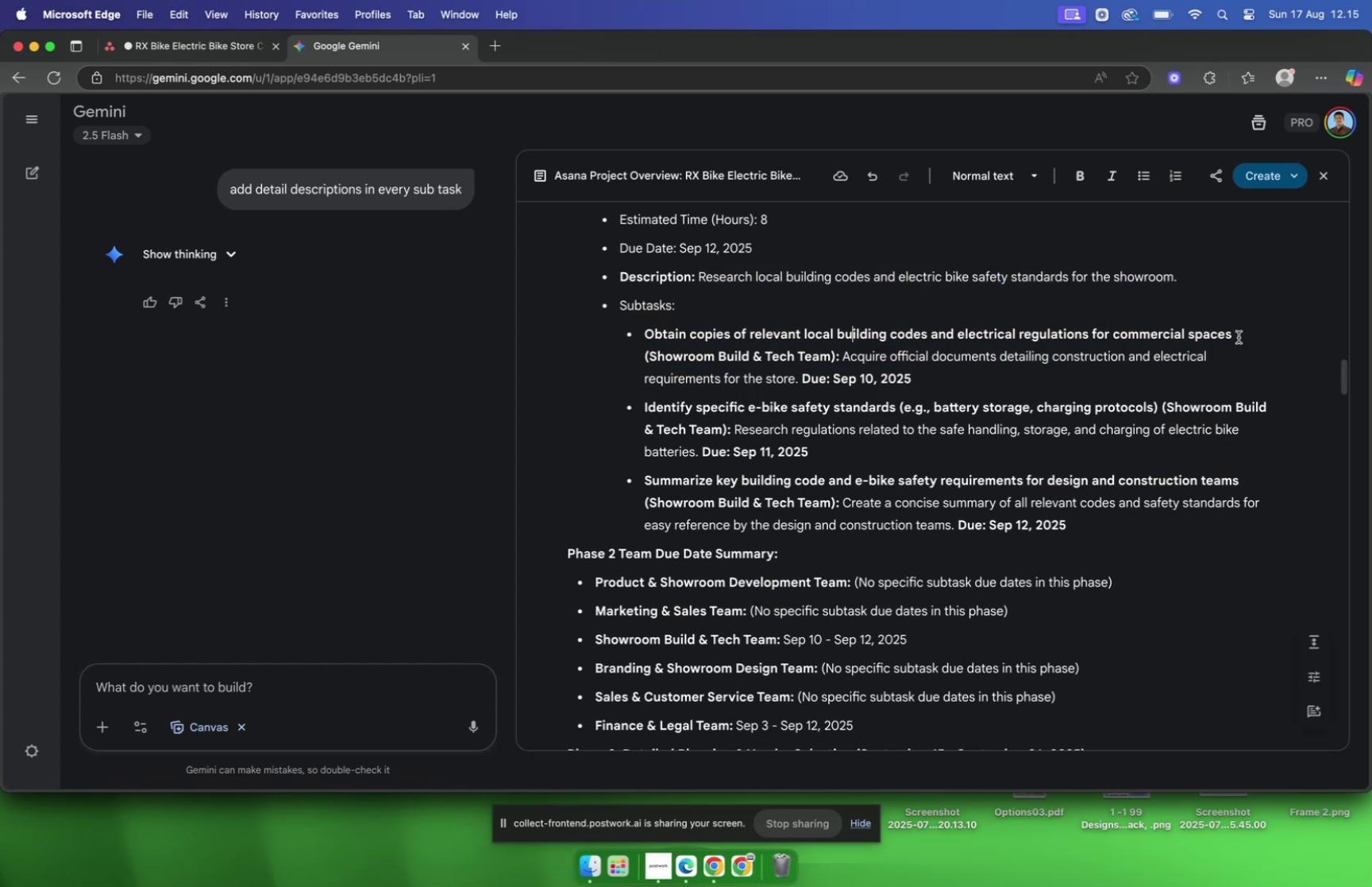 
left_click_drag(start_coordinate=[1233, 336], to_coordinate=[649, 344])
 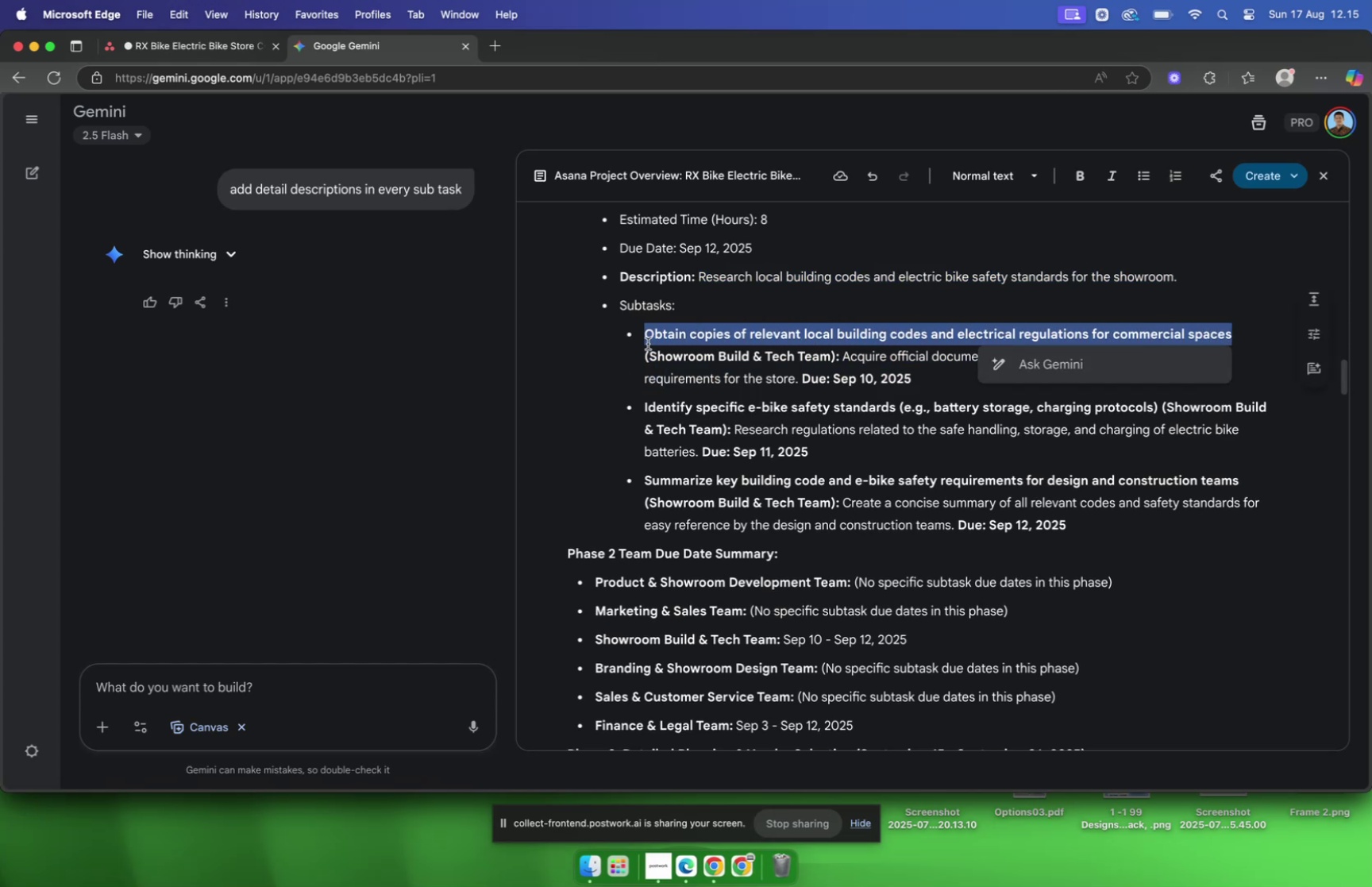 
key(Meta+C)
 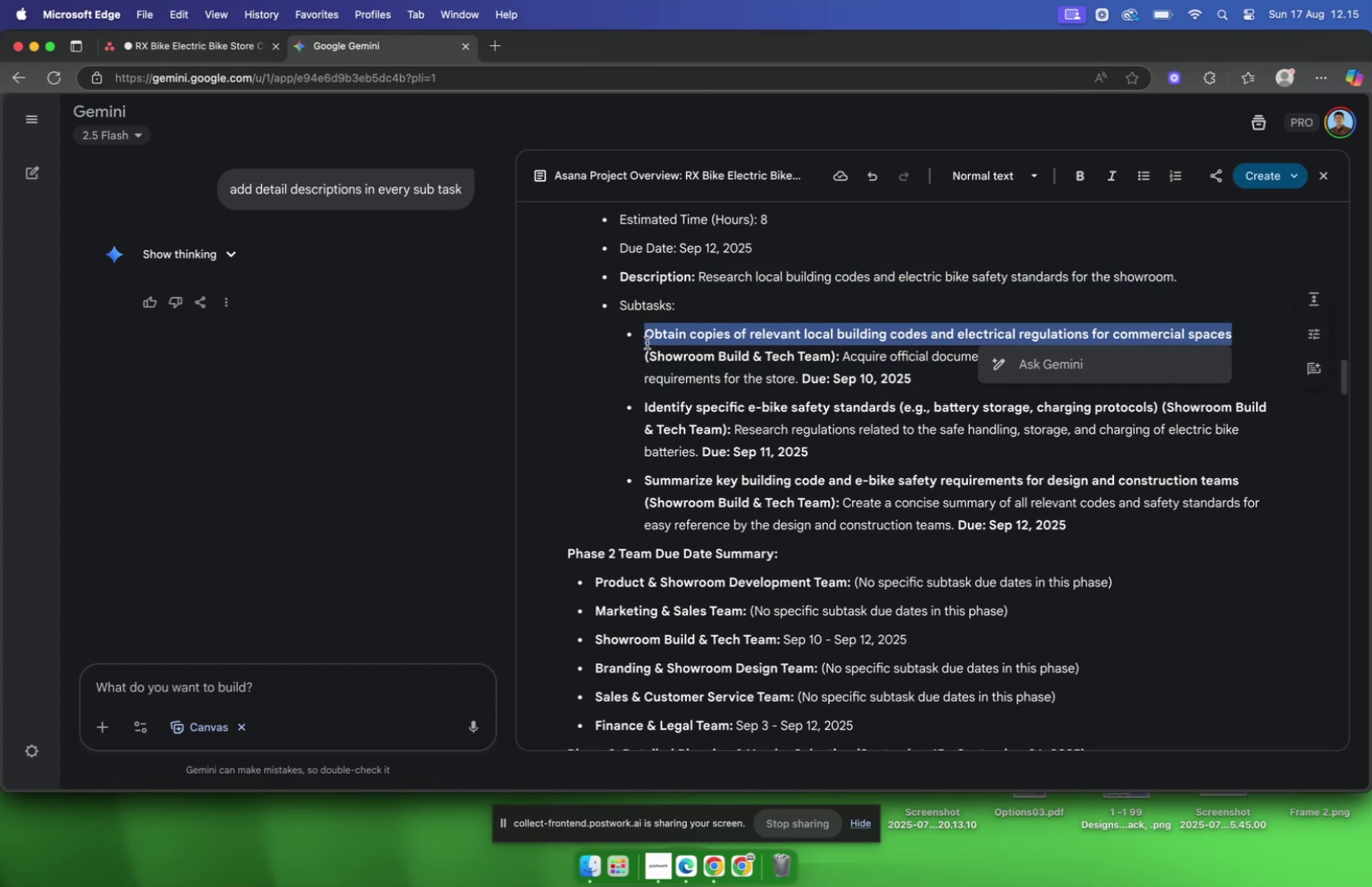 
key(Meta+CommandLeft)
 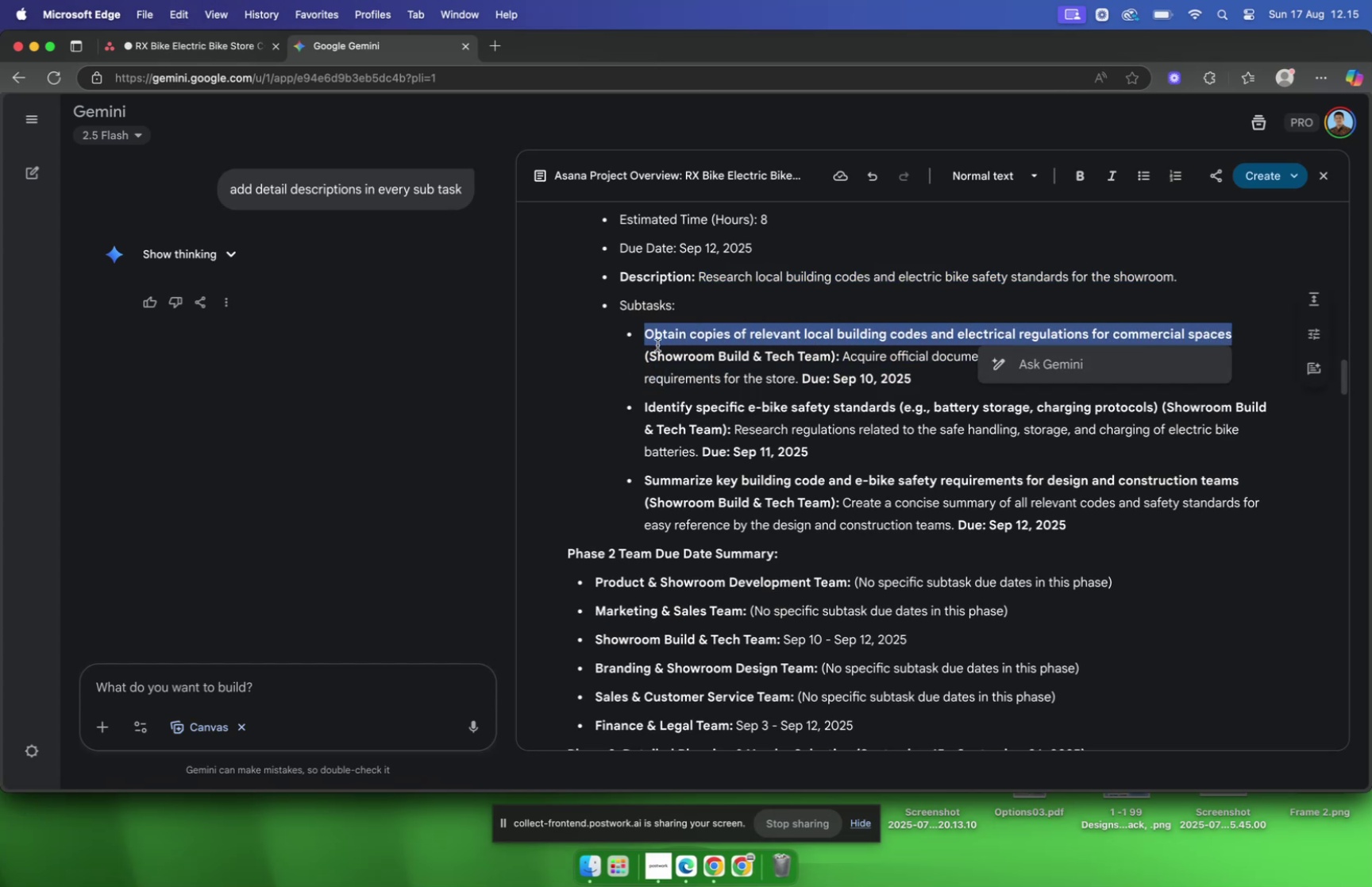 
key(Meta+C)
 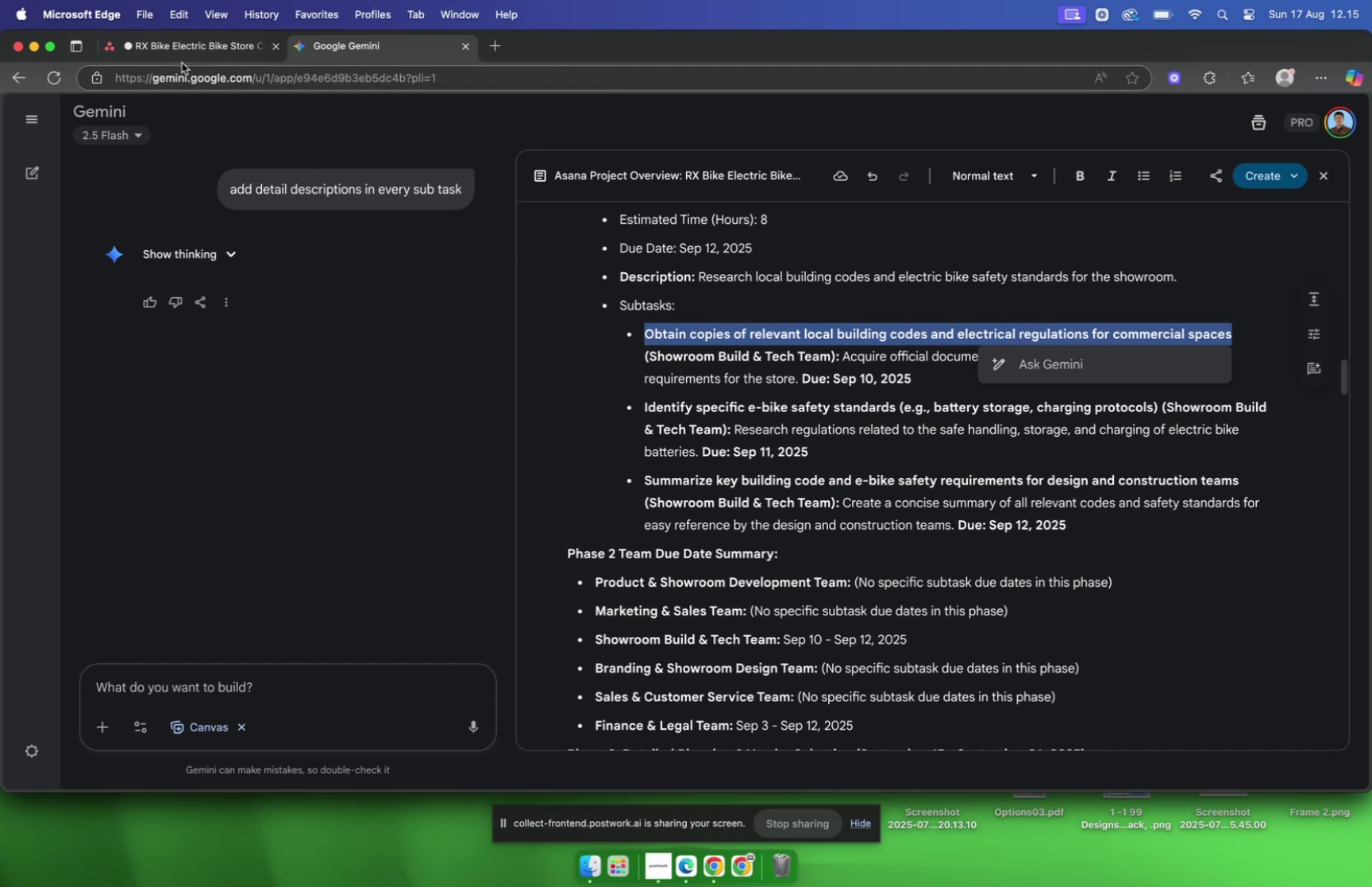 
left_click([177, 52])
 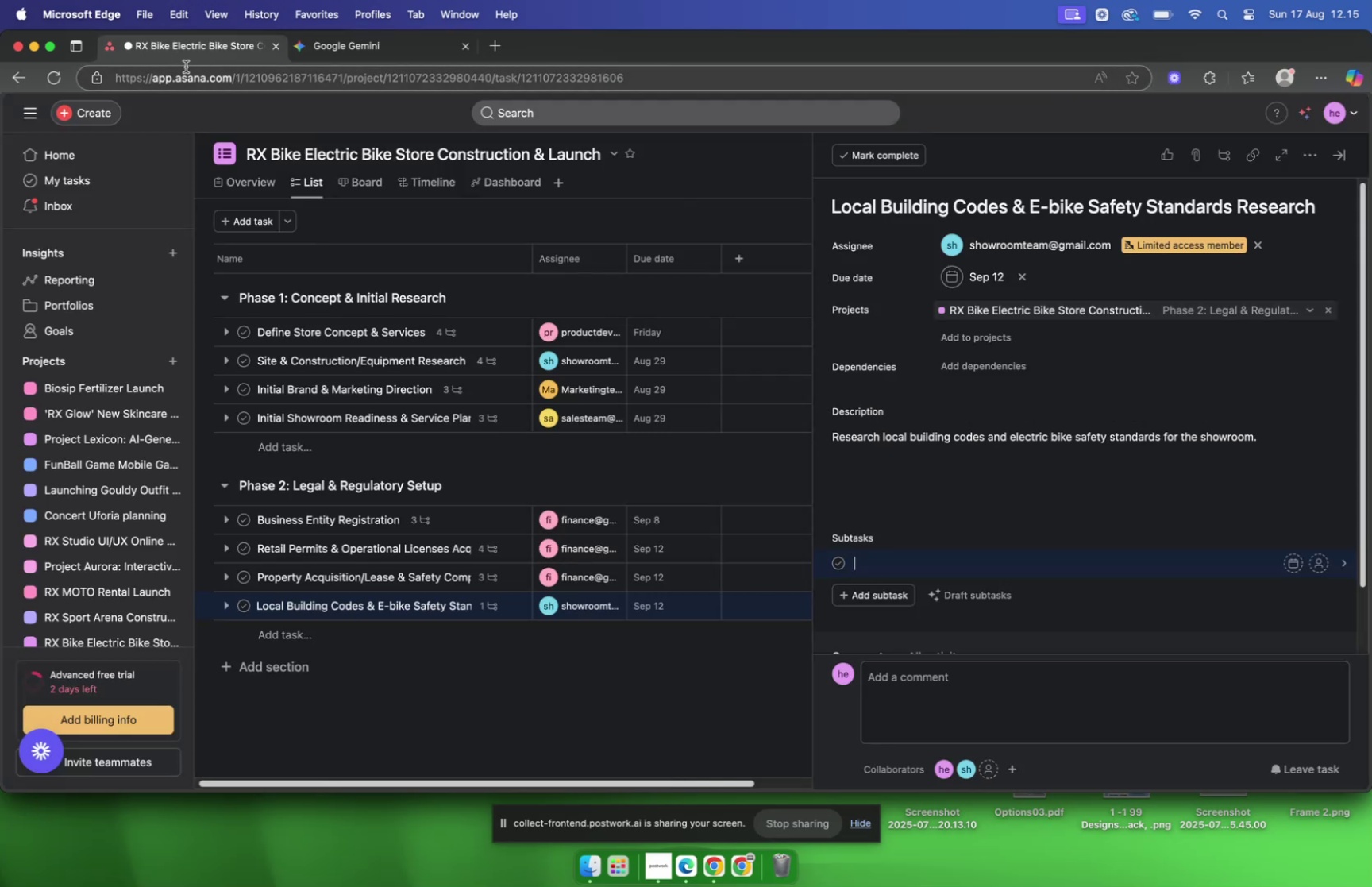 
key(Meta+V)
 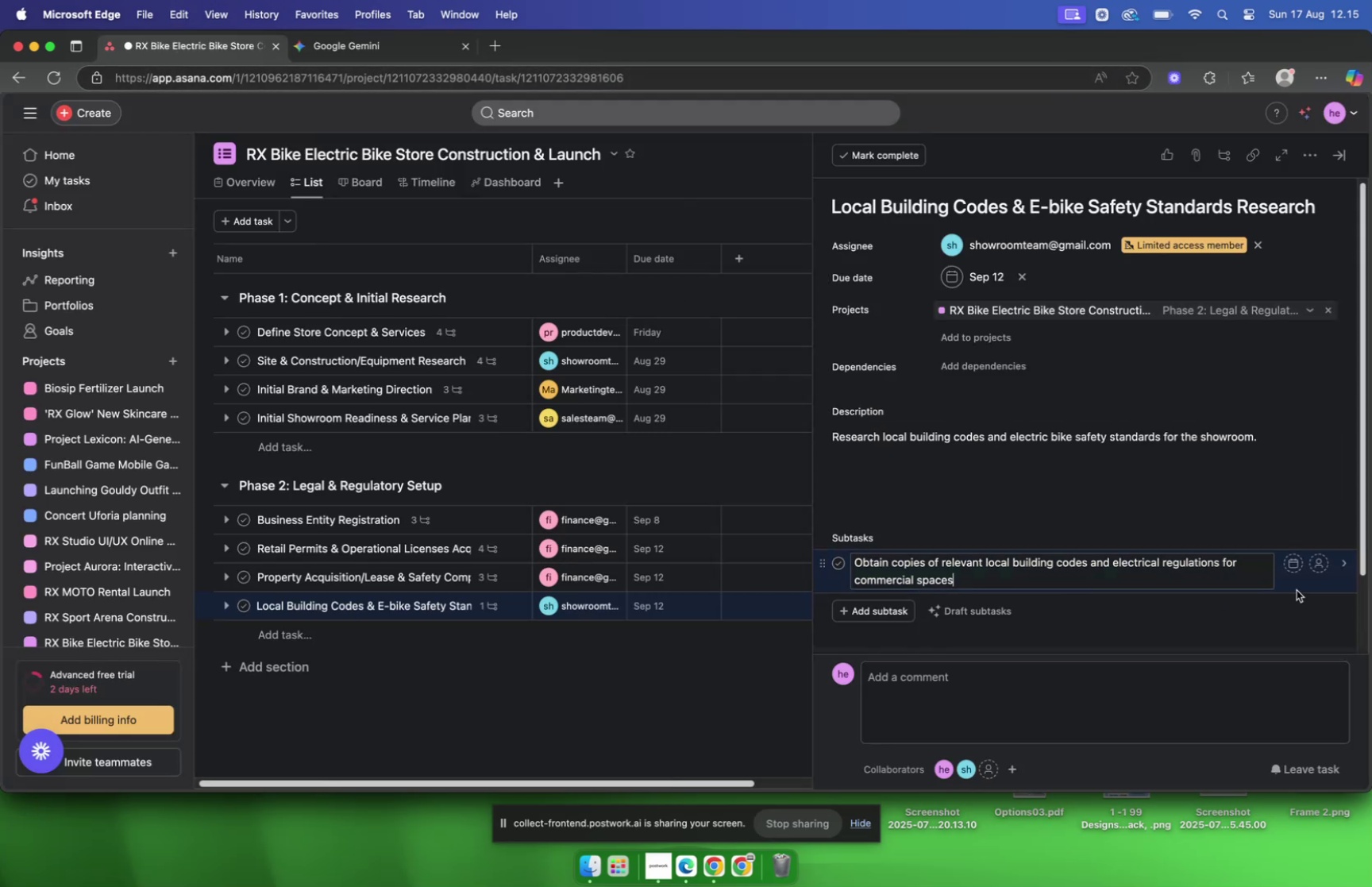 
left_click([1295, 587])
 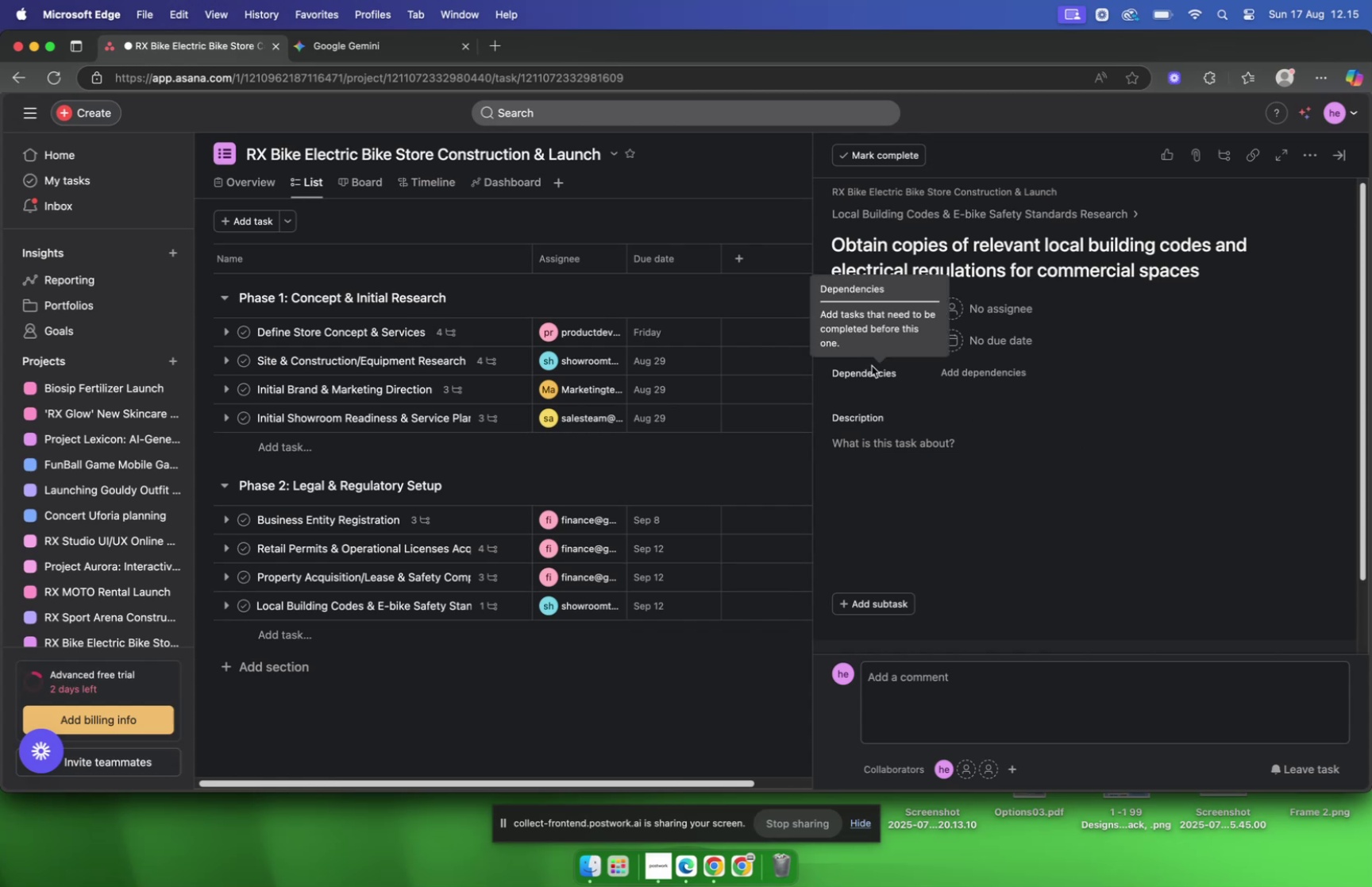 
wait(9.92)
 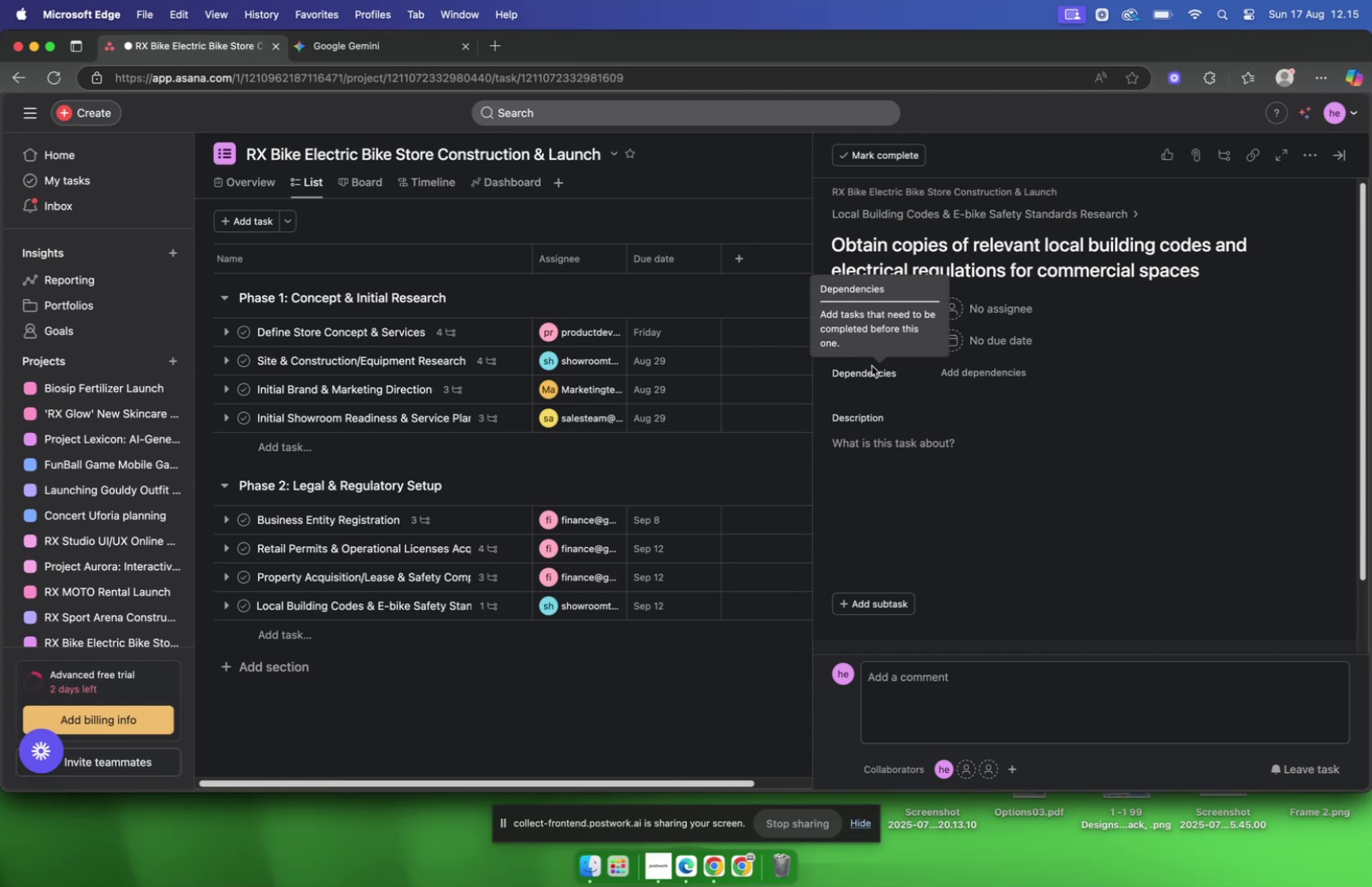 
left_click([331, 48])
 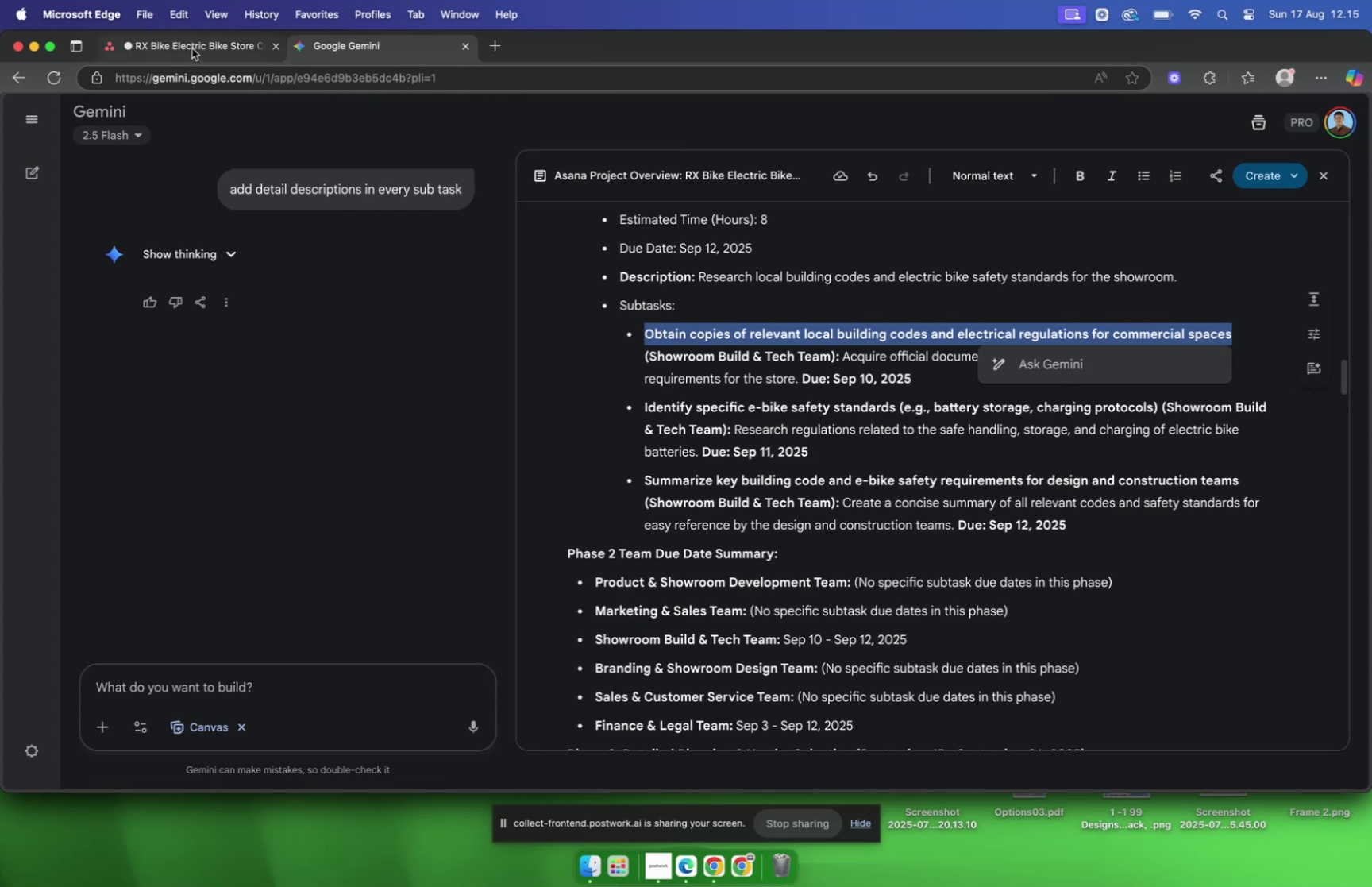 
left_click([186, 45])
 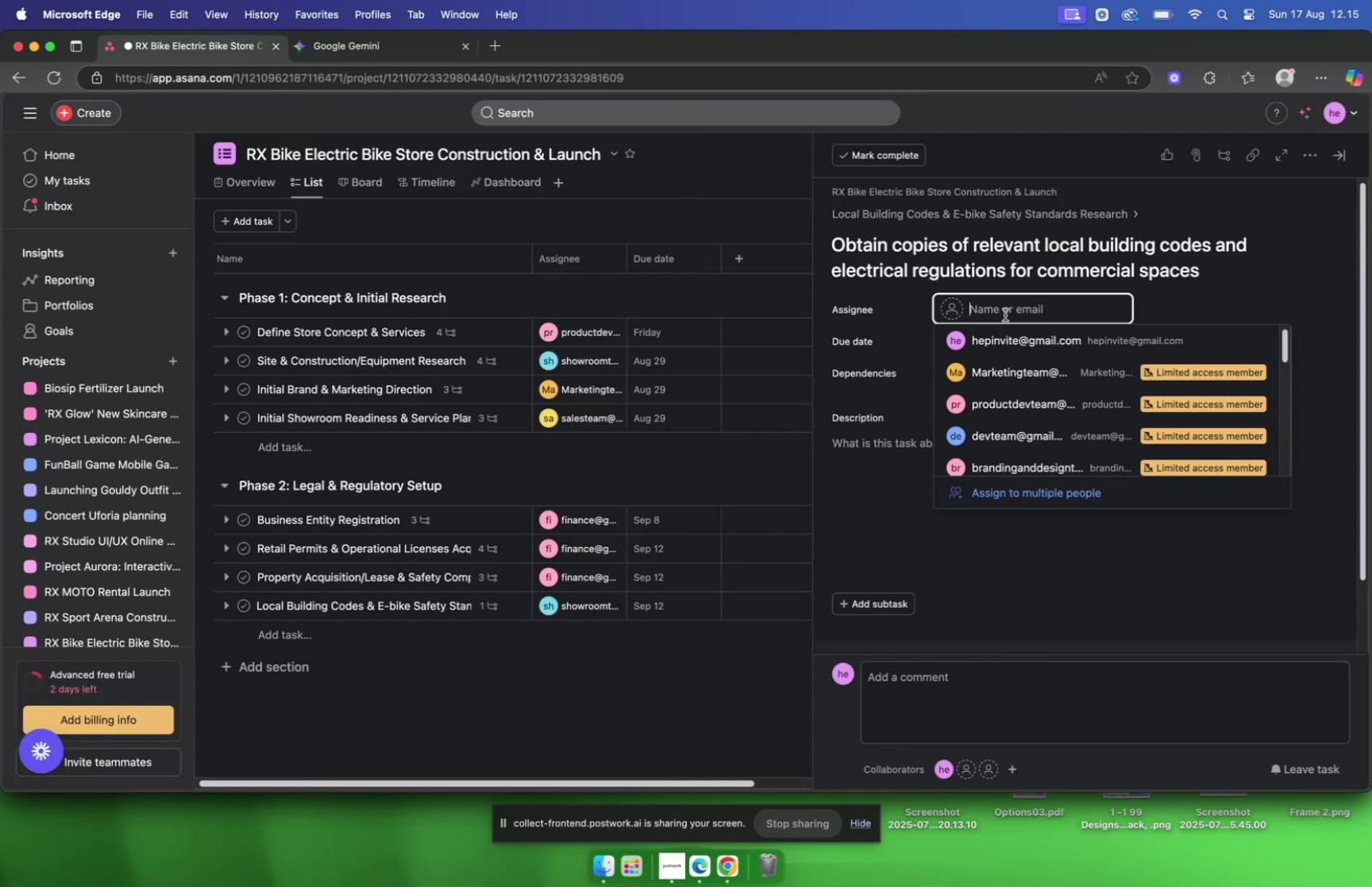 
type(show)
 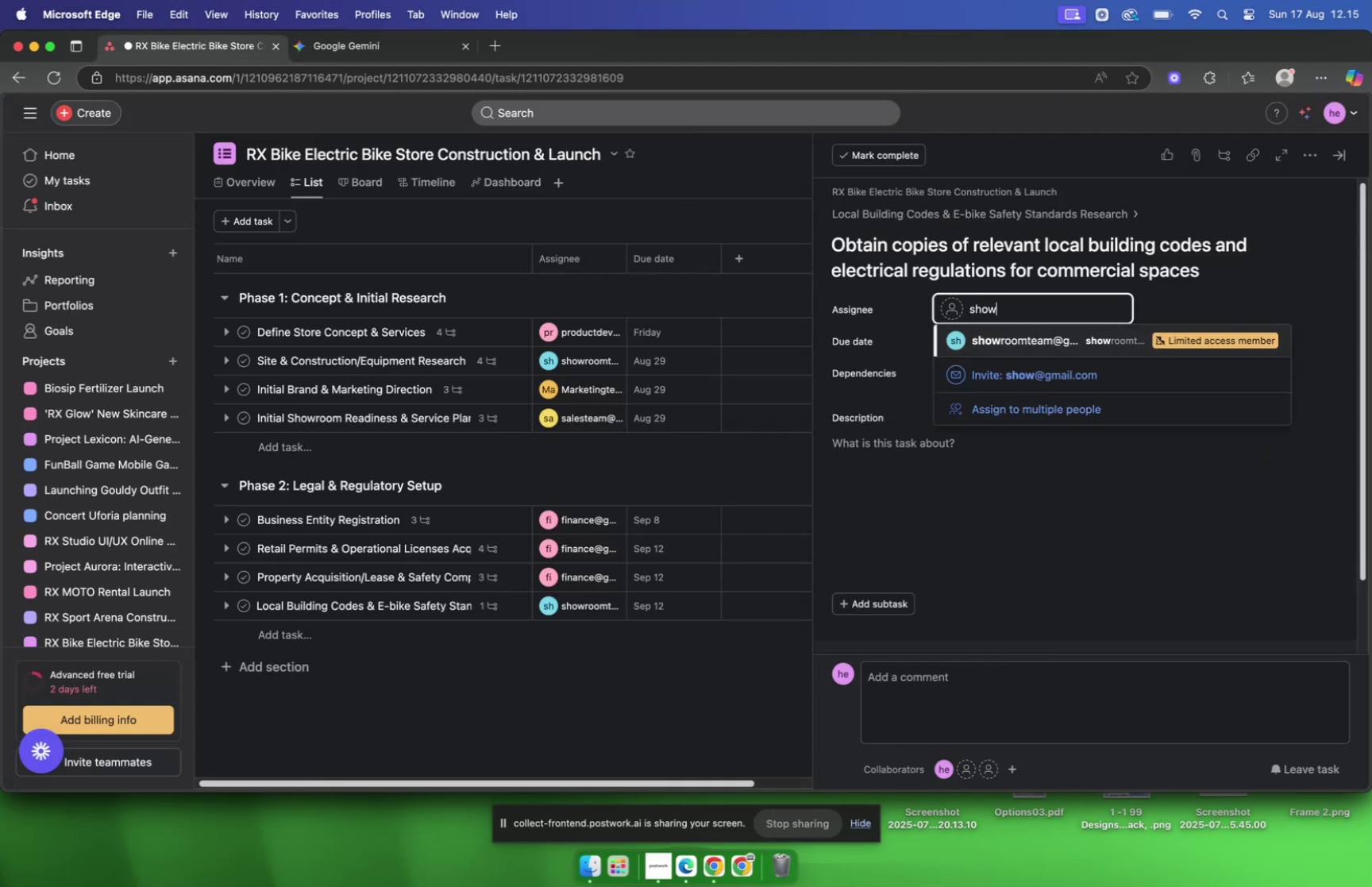 
key(Enter)
 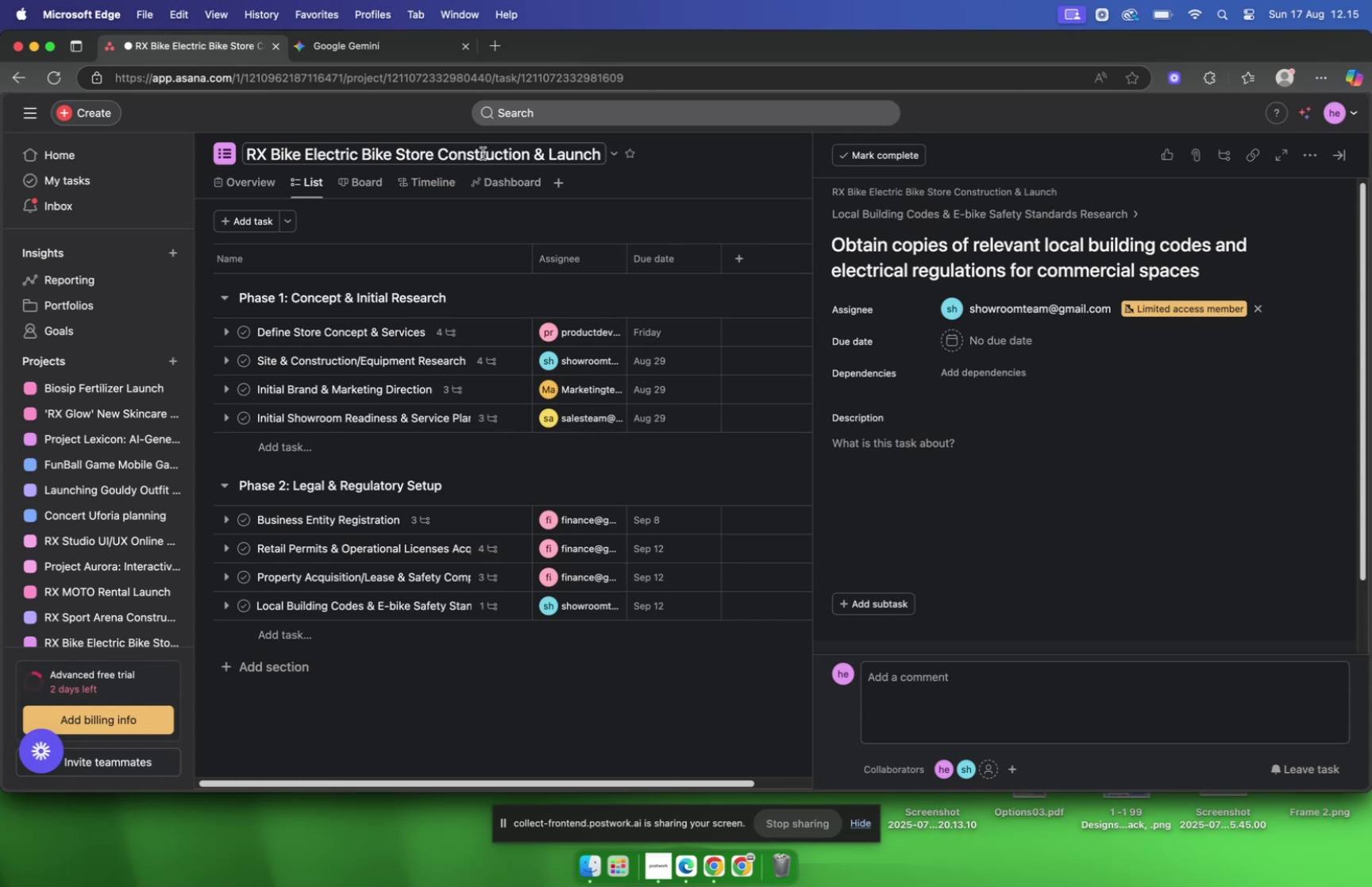 
wait(15.8)
 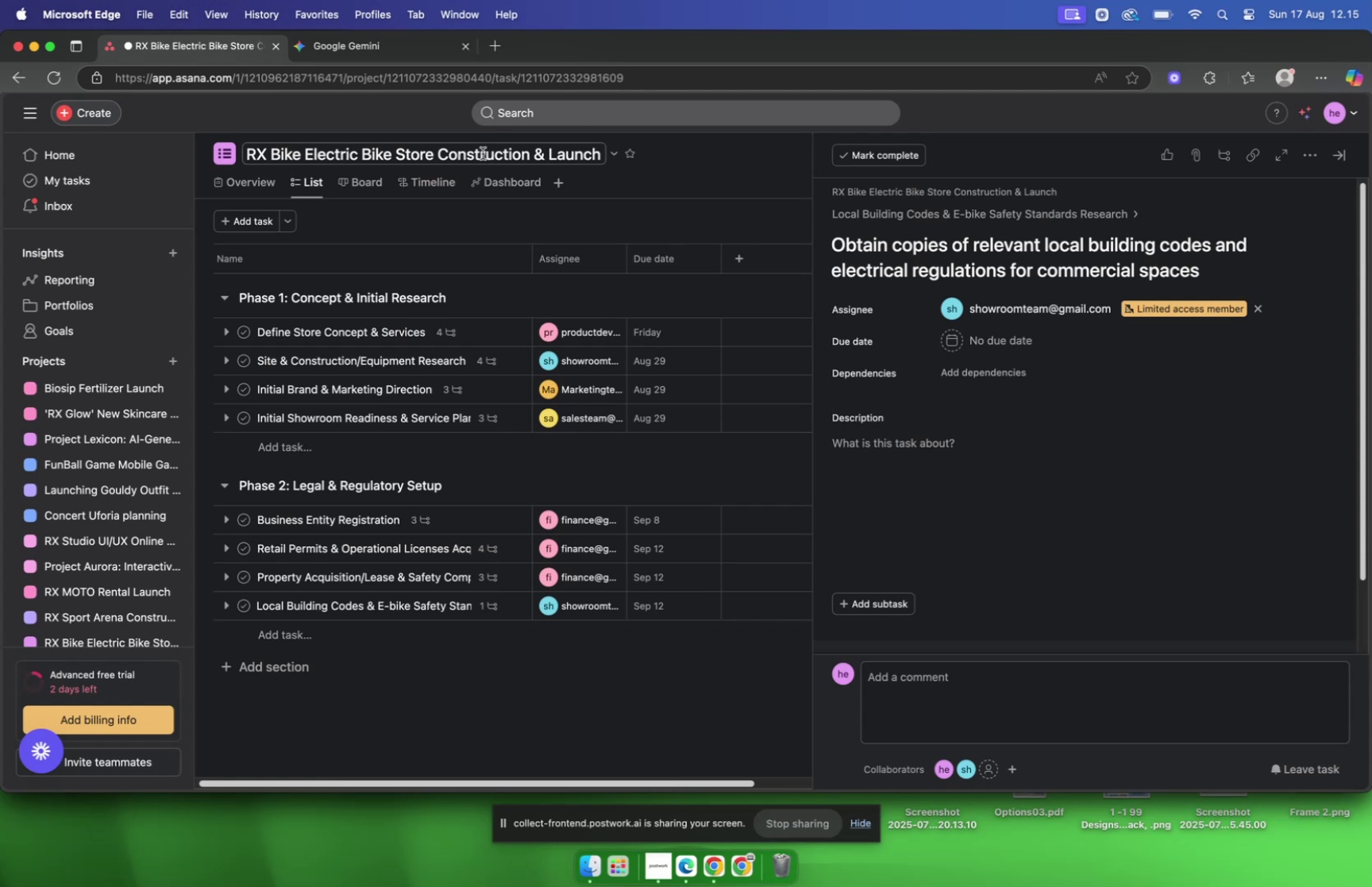 
left_click([338, 51])
 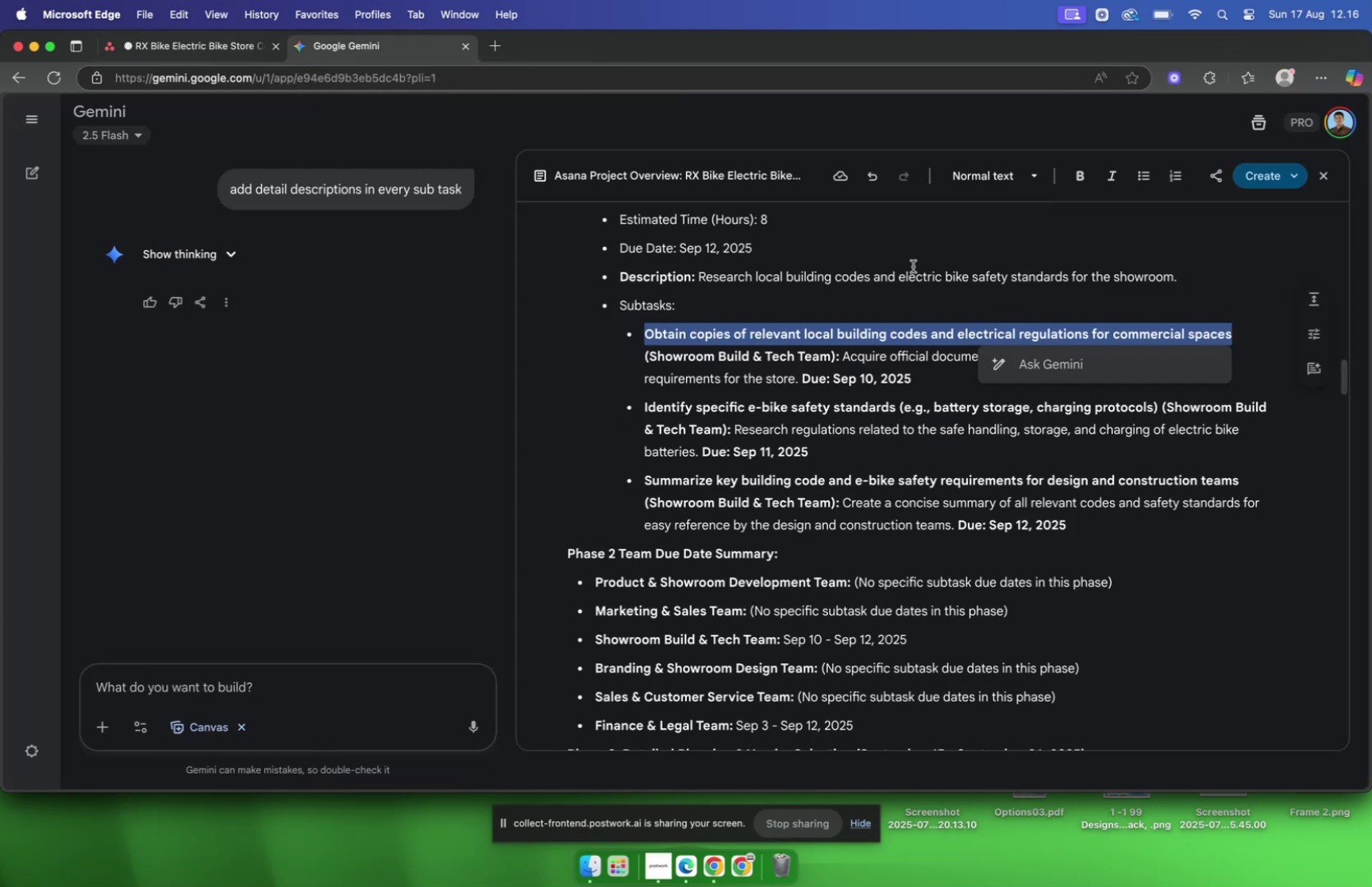 
scroll: coordinate [908, 260], scroll_direction: down, amount: 2.0
 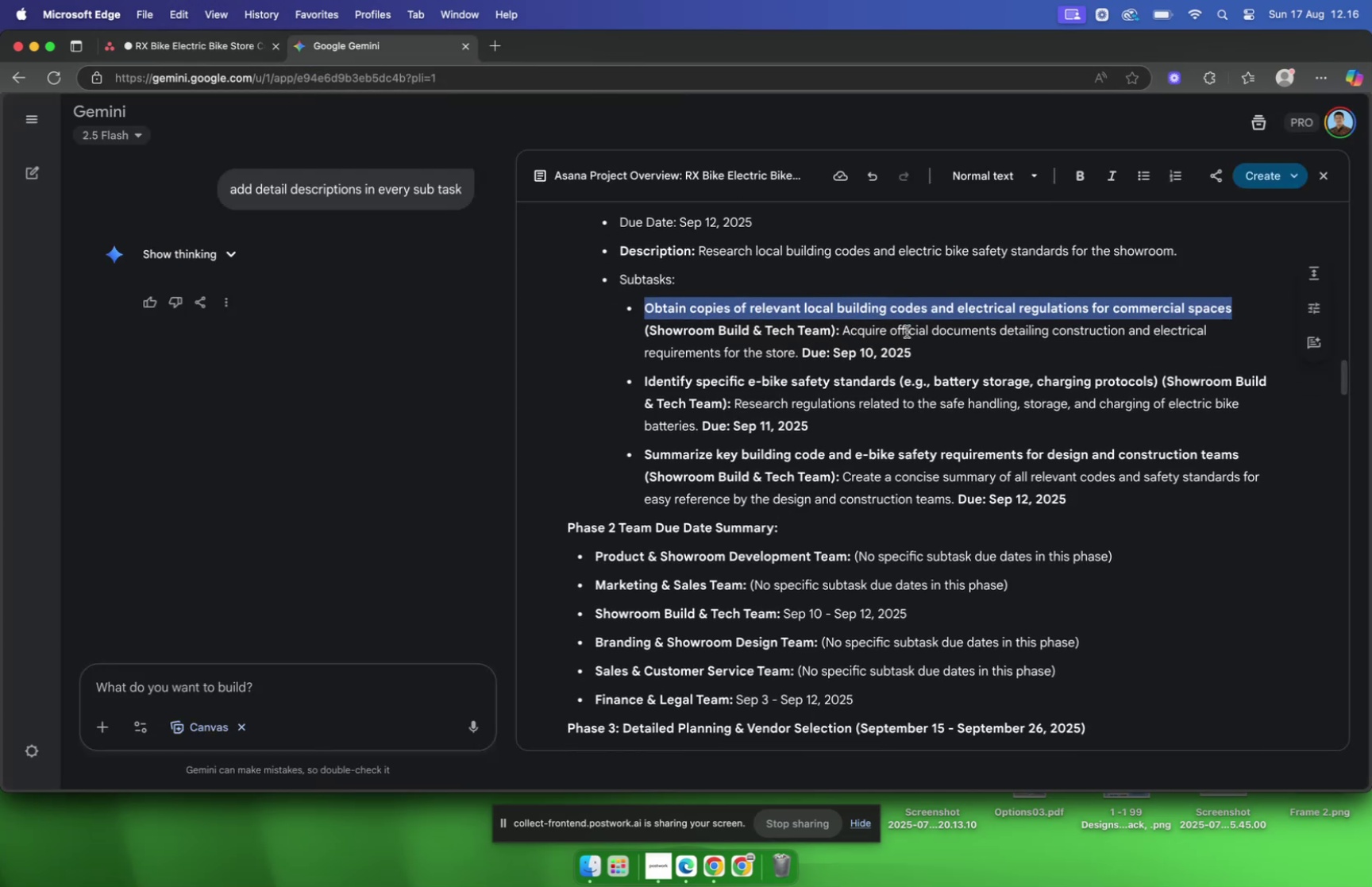 
left_click([788, 330])
 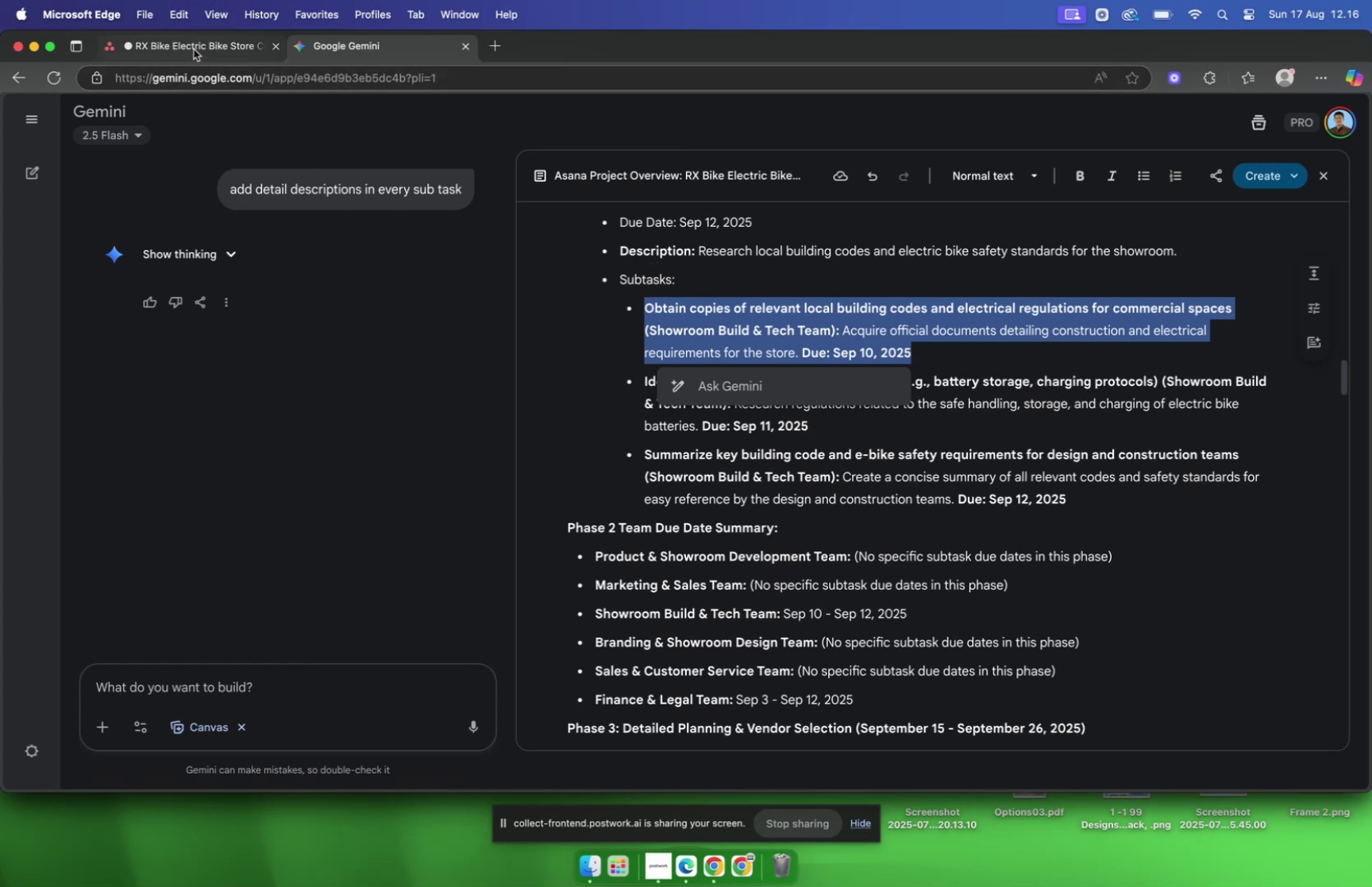 
left_click([194, 49])
 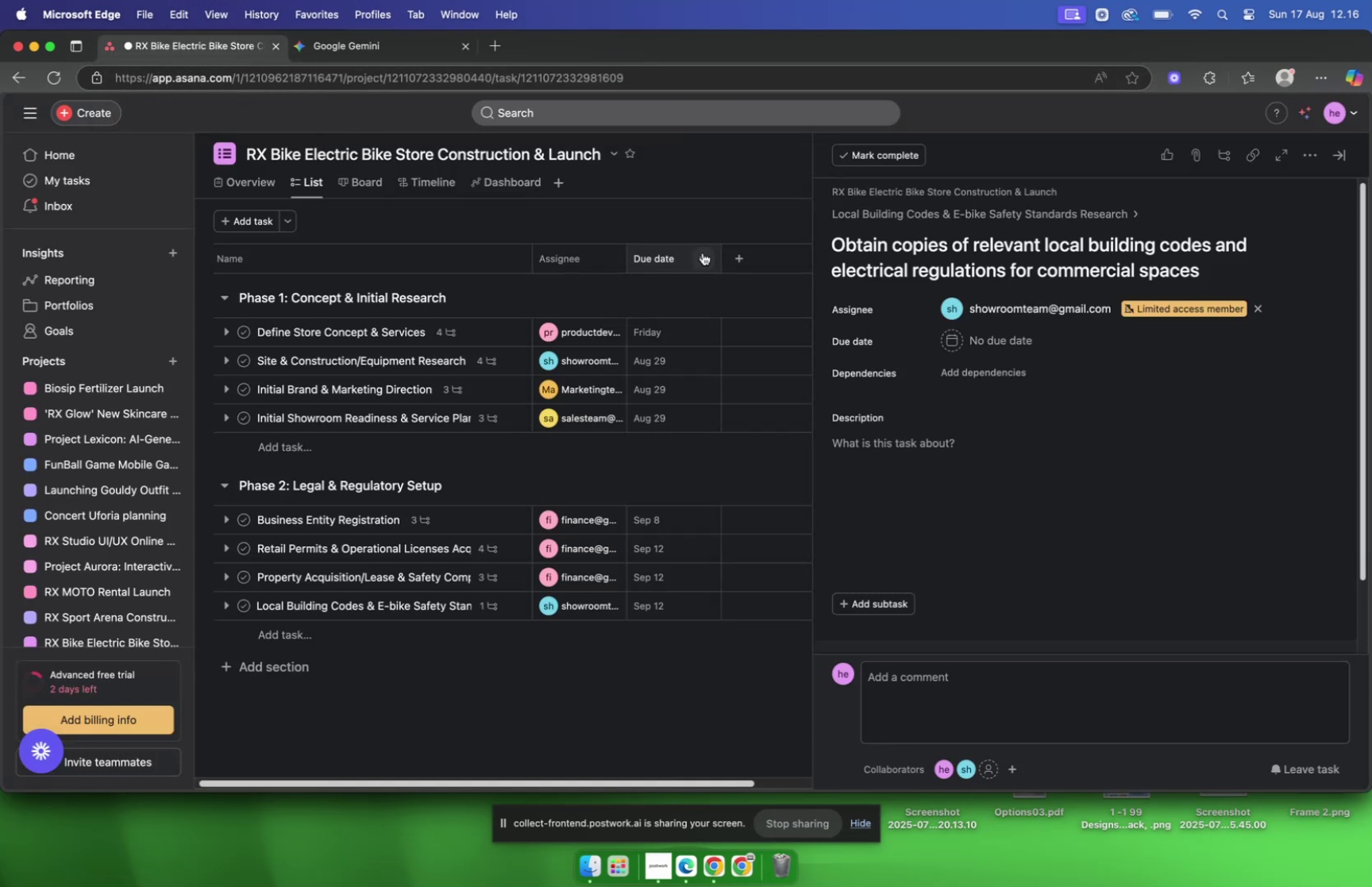 
hold_key(key=Tab, duration=0.41)
 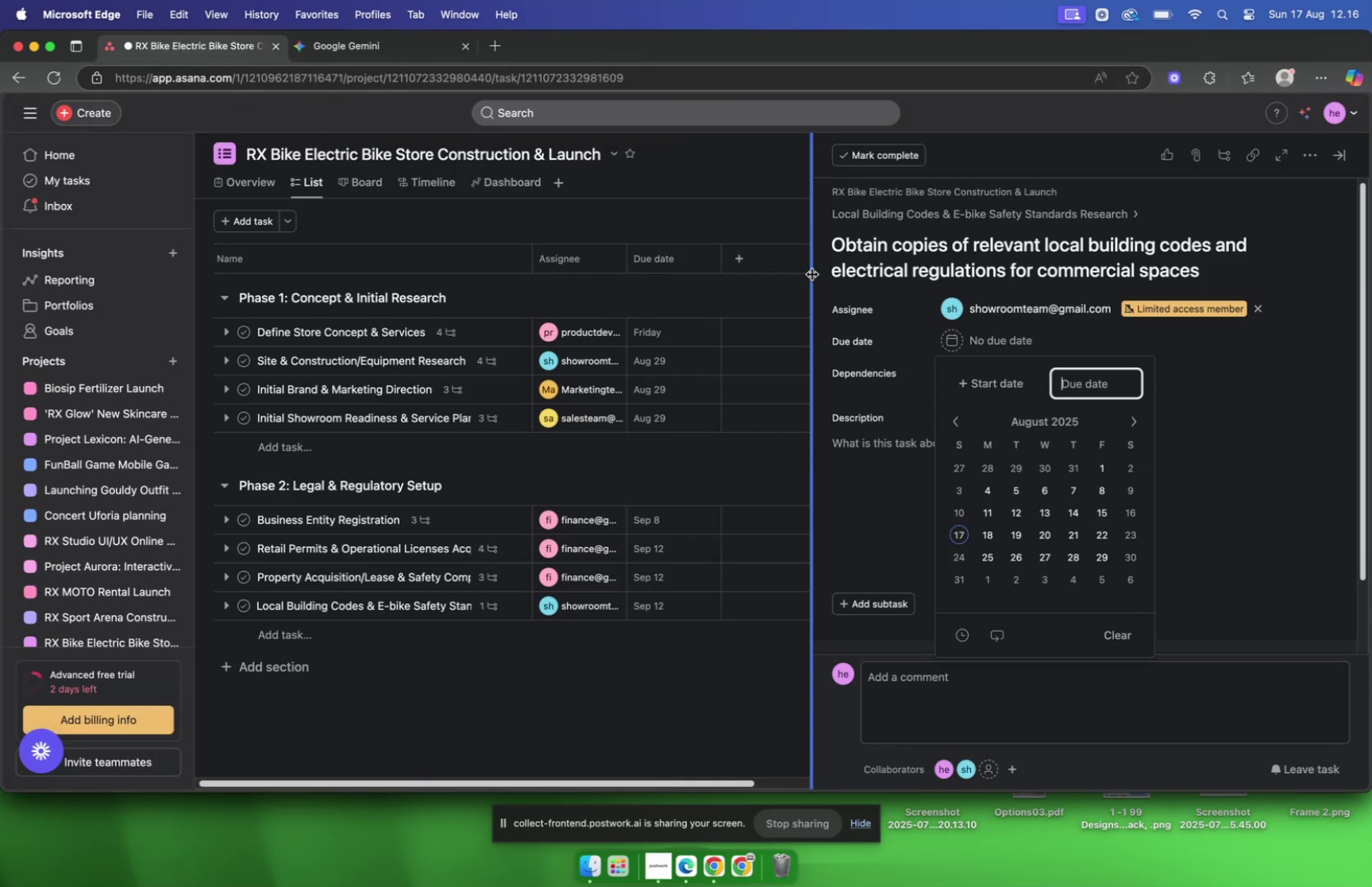 
key(D)
 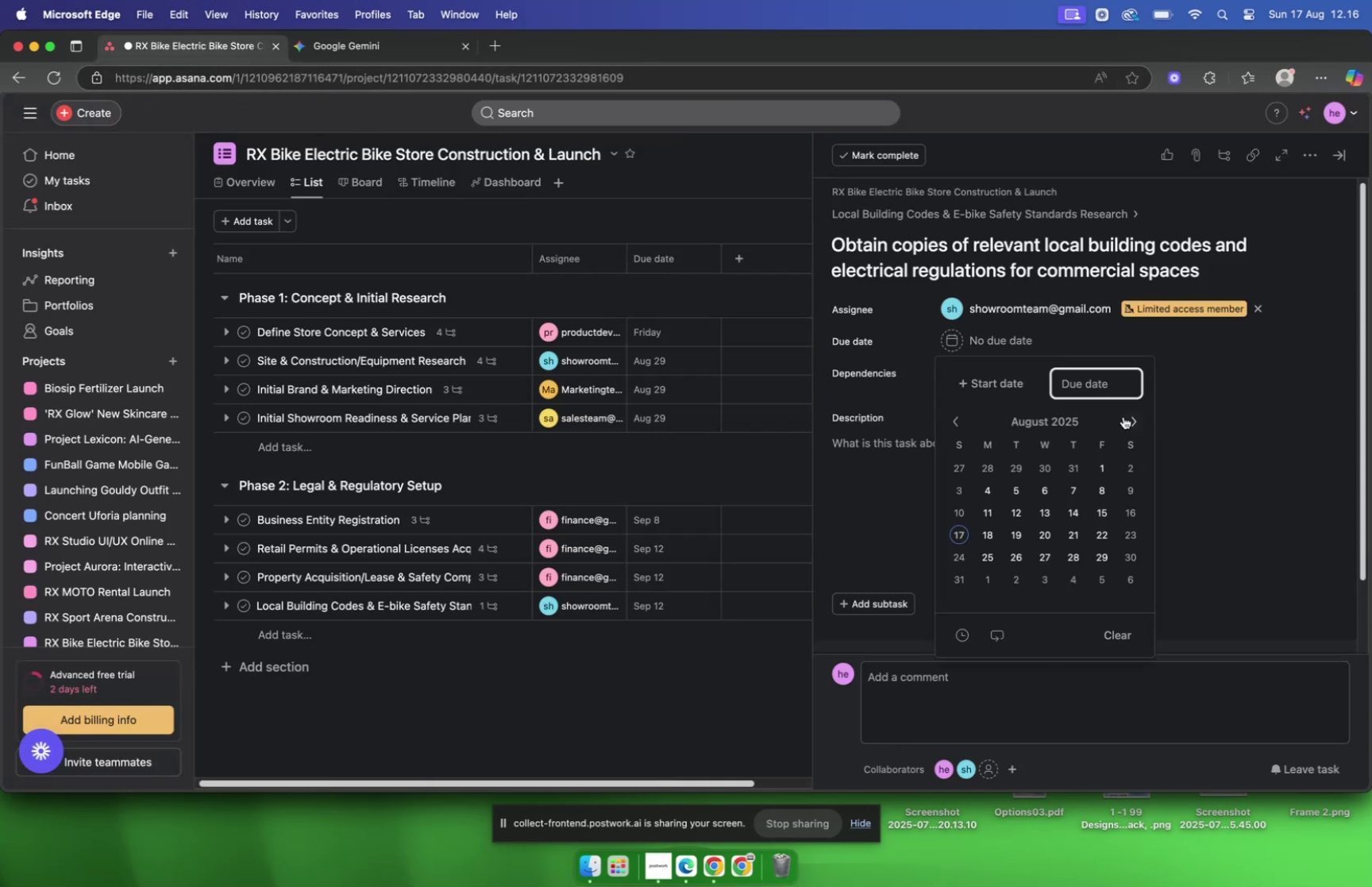 
left_click([1125, 419])
 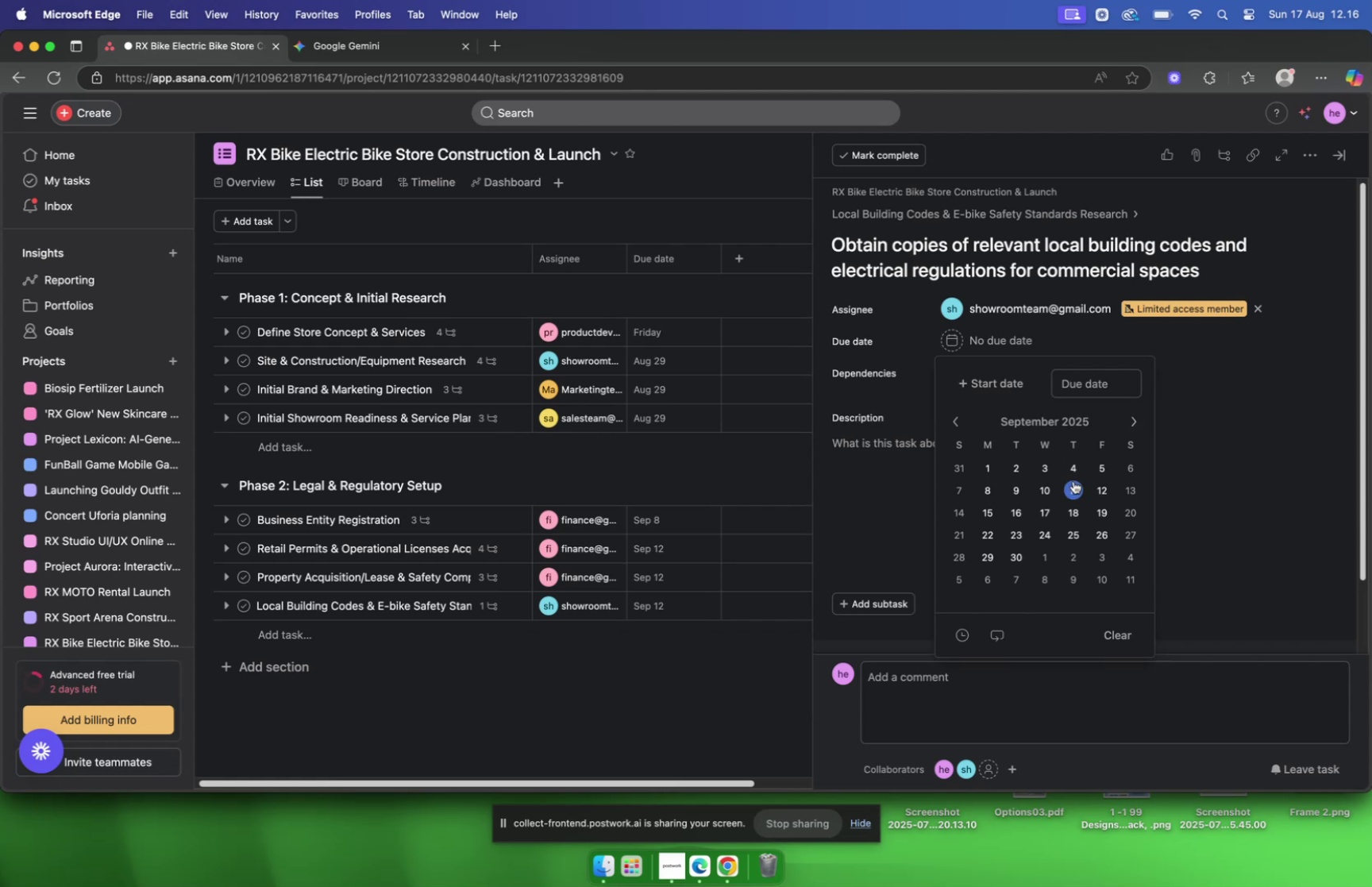 
wait(5.26)
 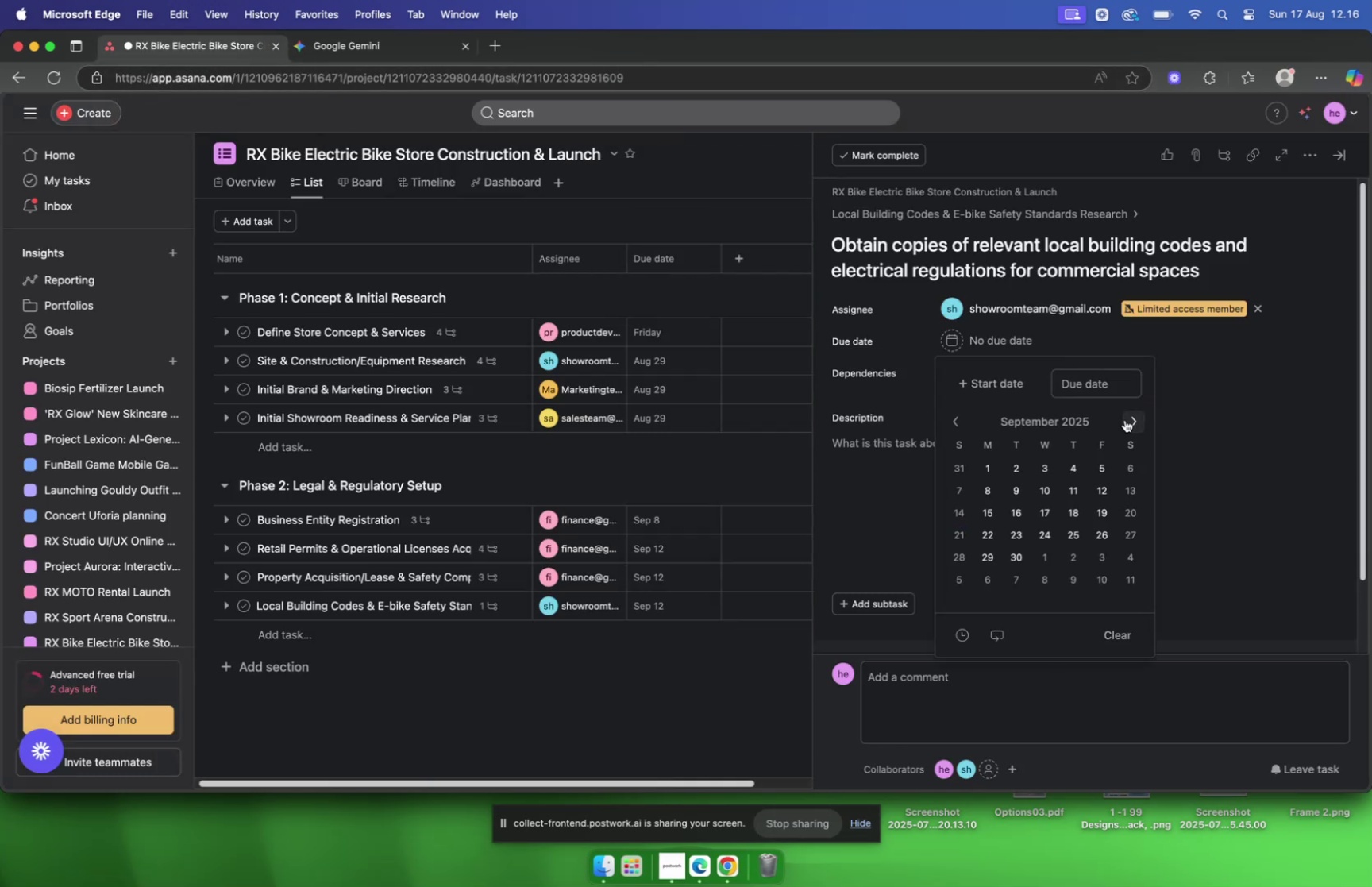 
left_click([1046, 487])
 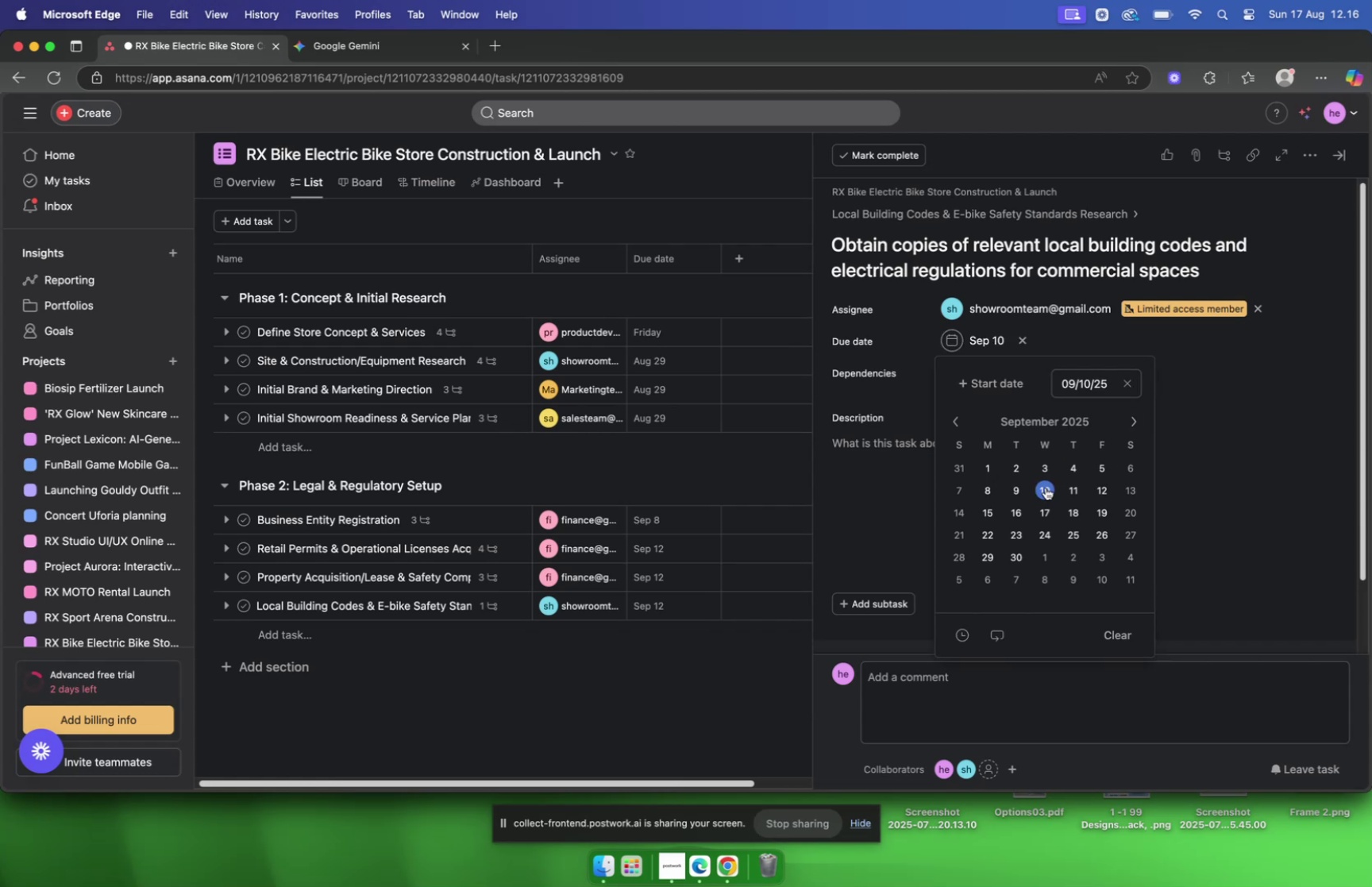 
left_click([1046, 487])
 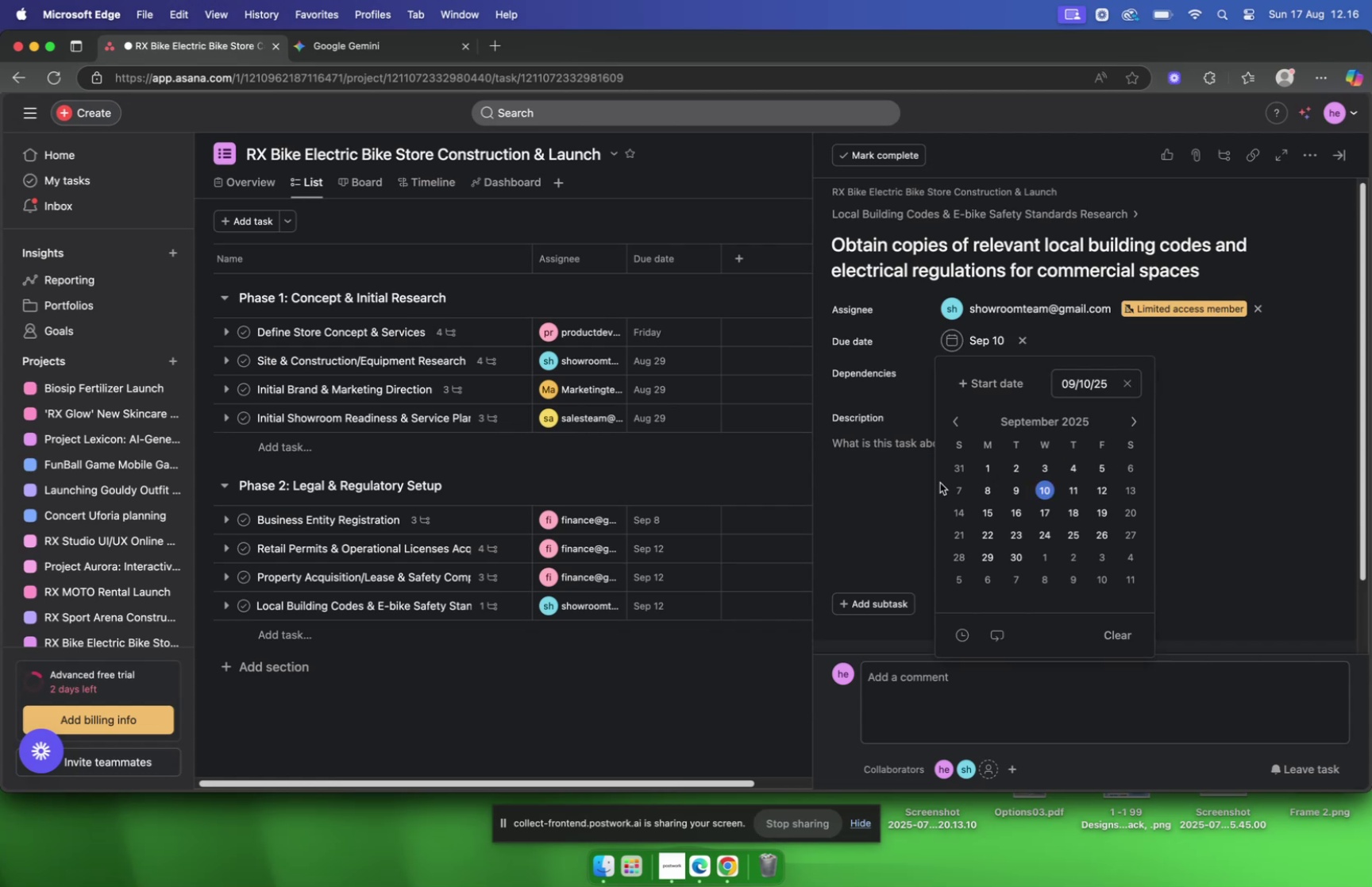 
mouse_move([910, 470])
 